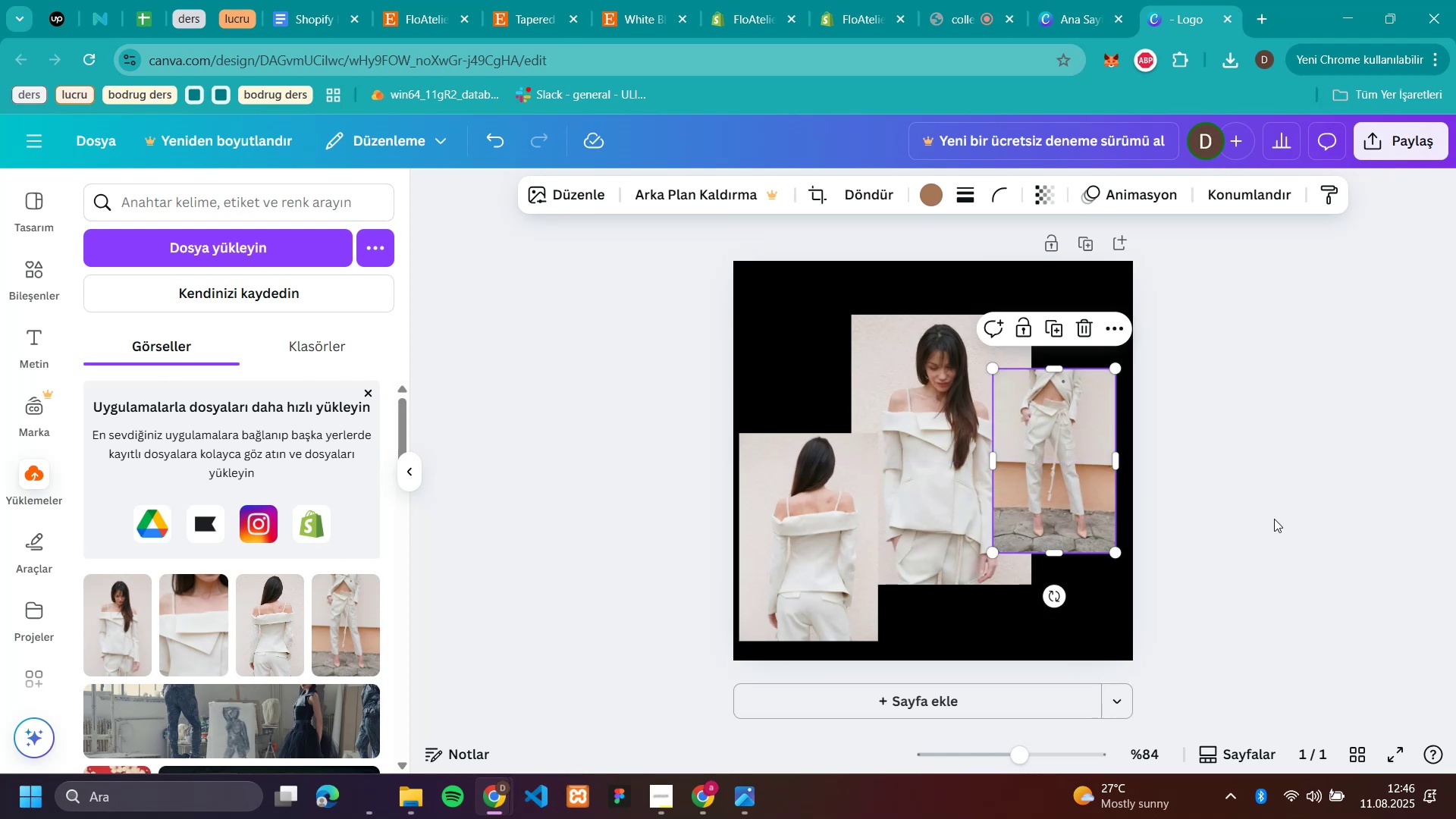 
left_click([1329, 521])
 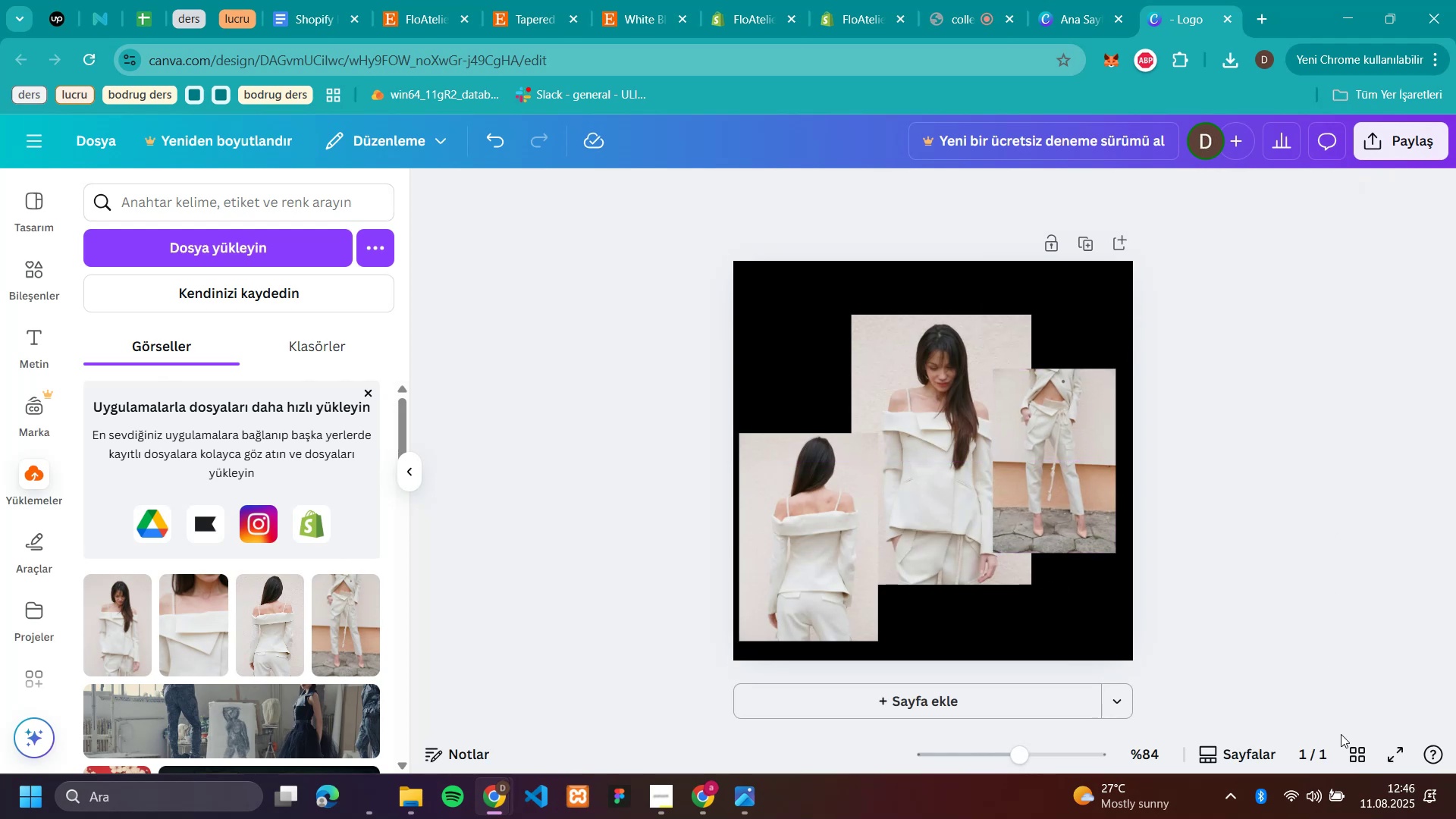 
mouse_move([1399, 787])
 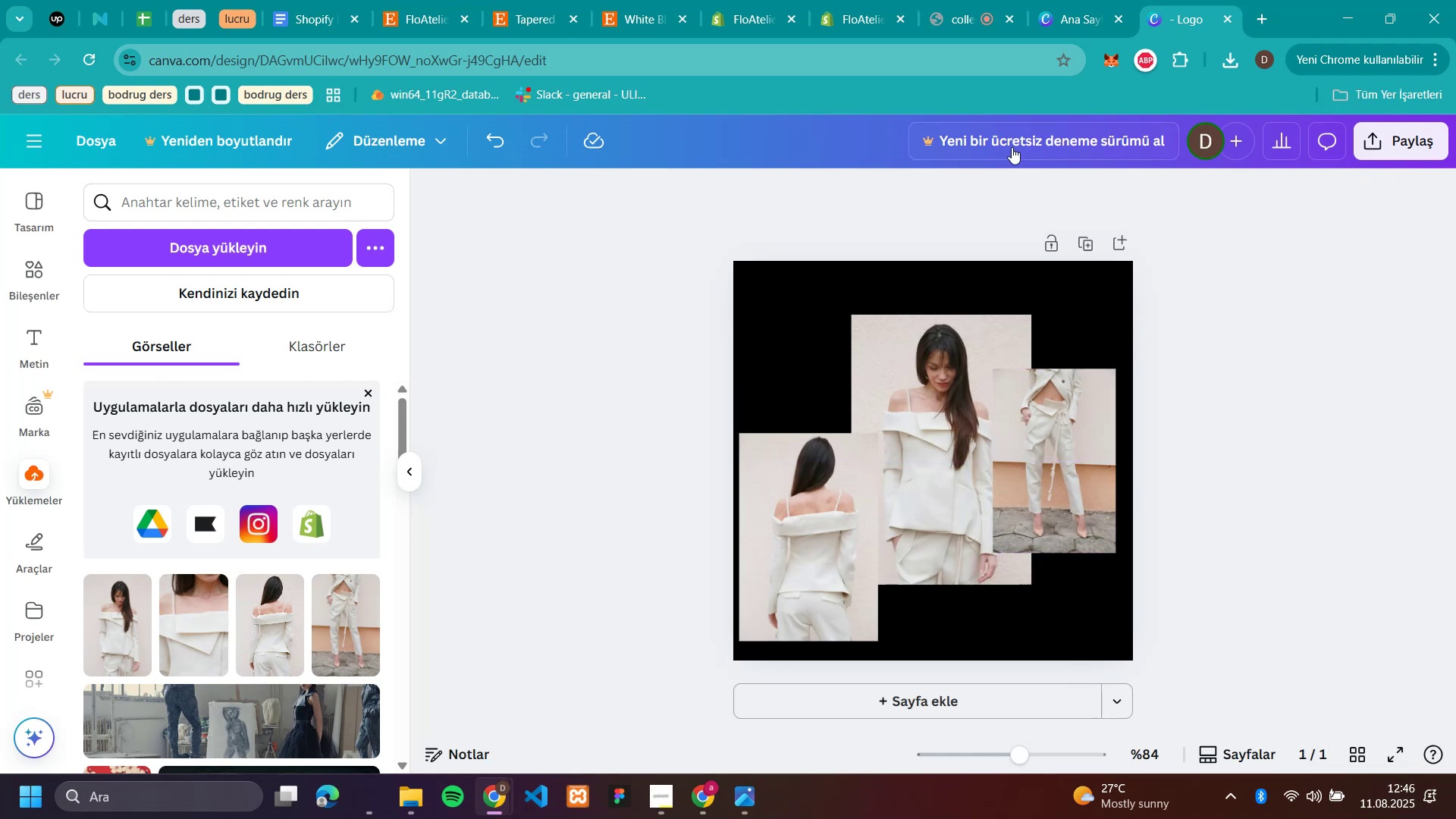 
left_click_drag(start_coordinate=[962, 337], to_coordinate=[972, 337])
 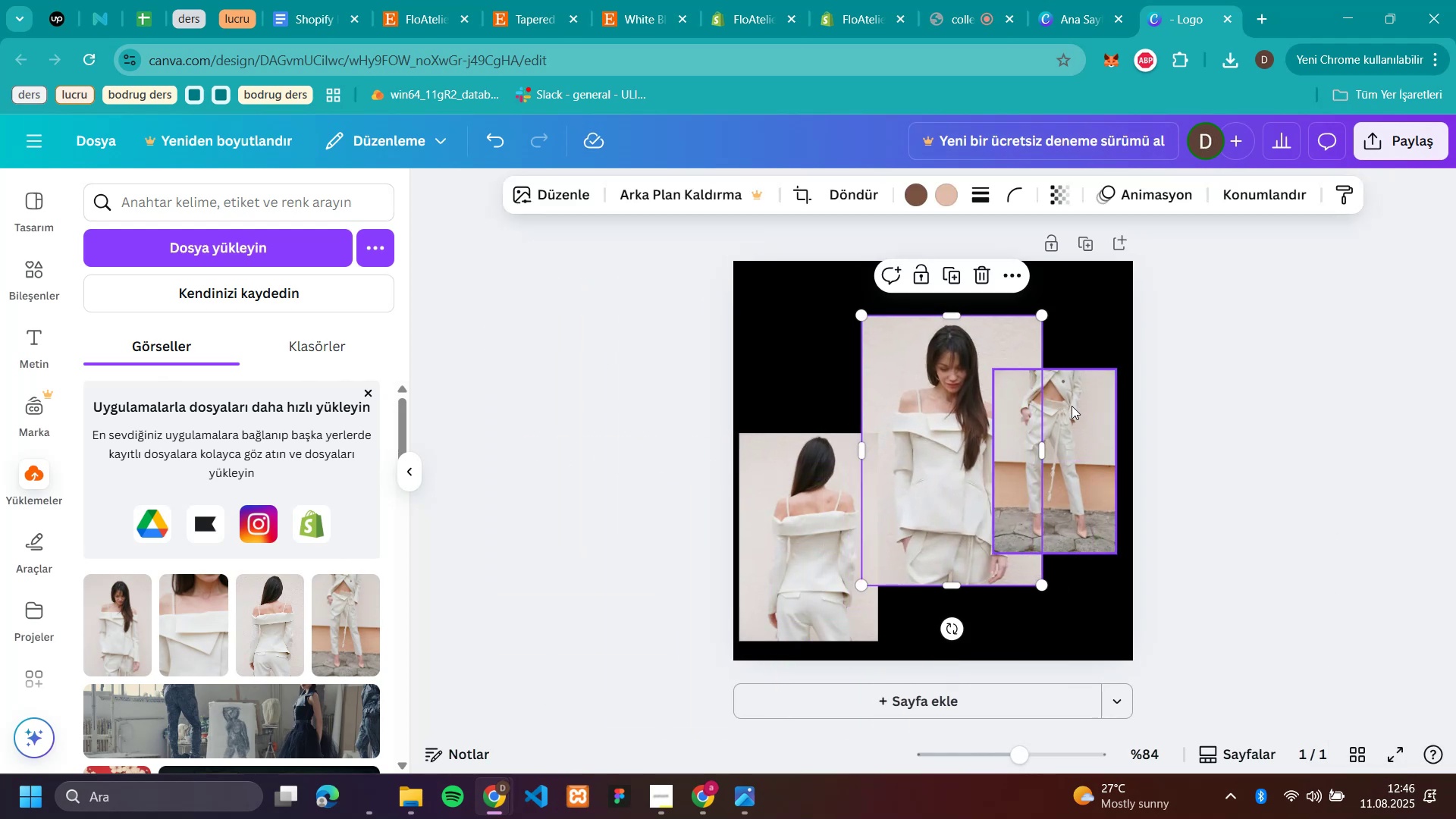 
left_click([1074, 409])
 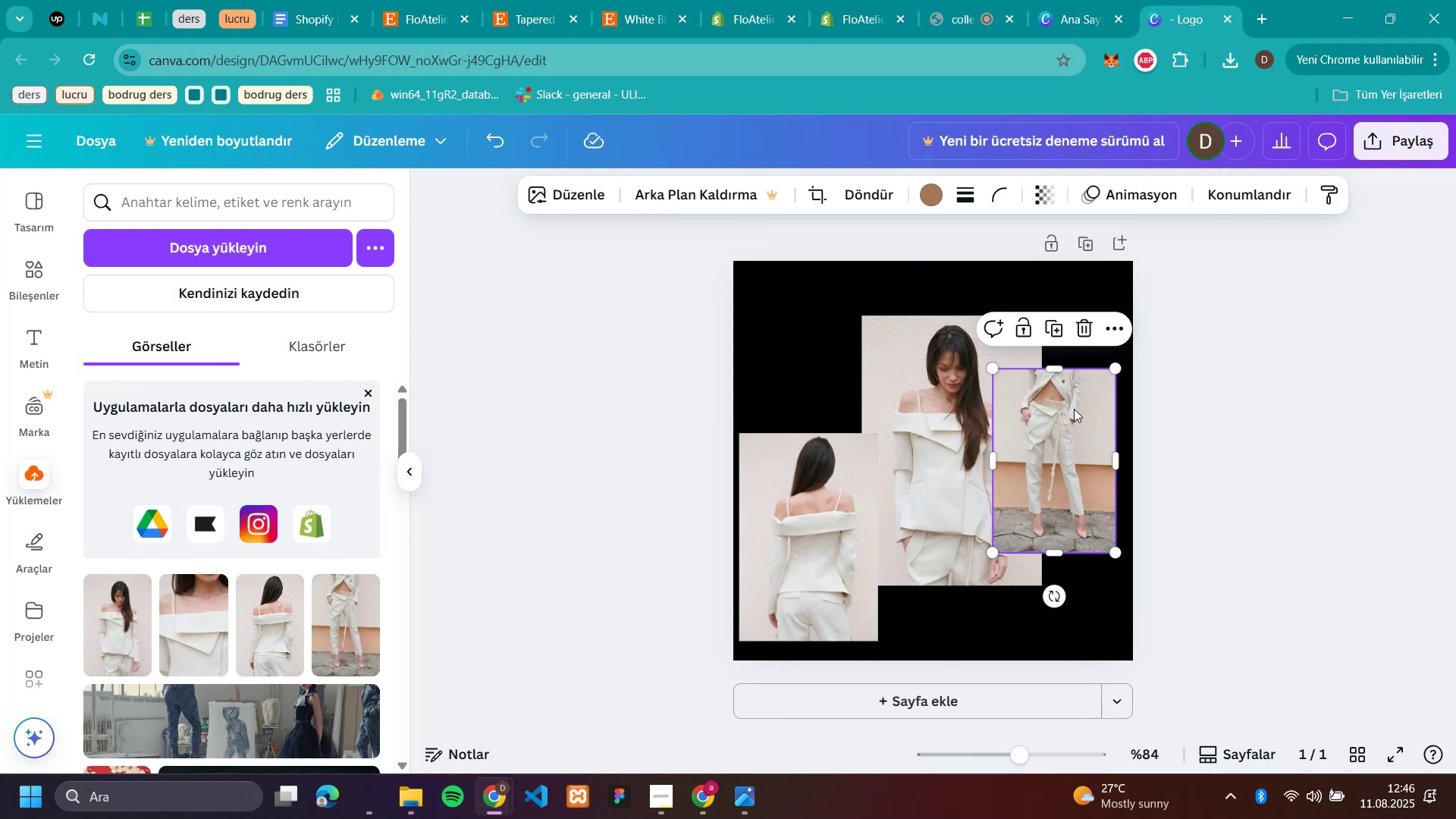 
wait(7.47)
 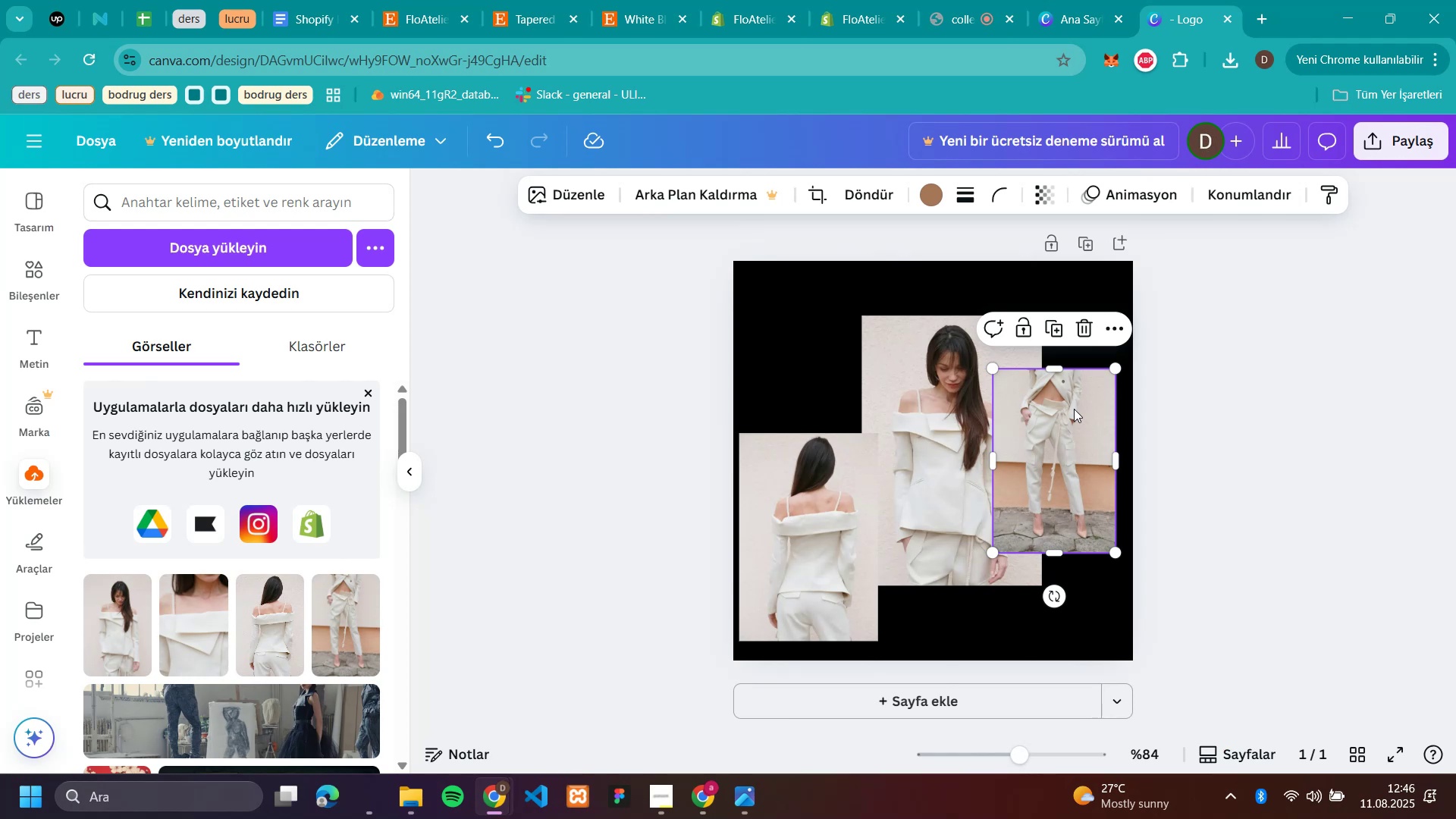 
key(Backspace)
 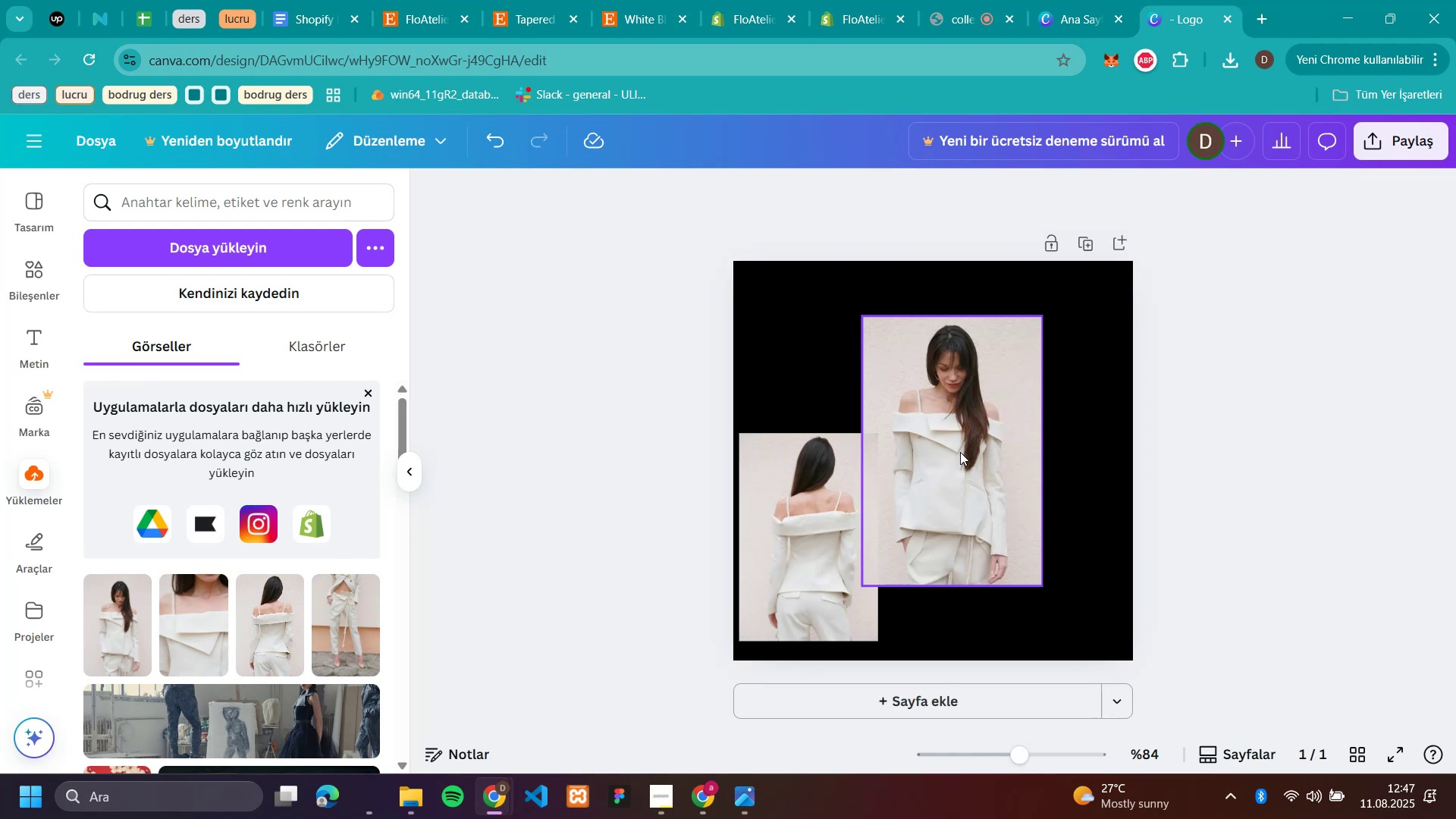 
left_click([954, 460])
 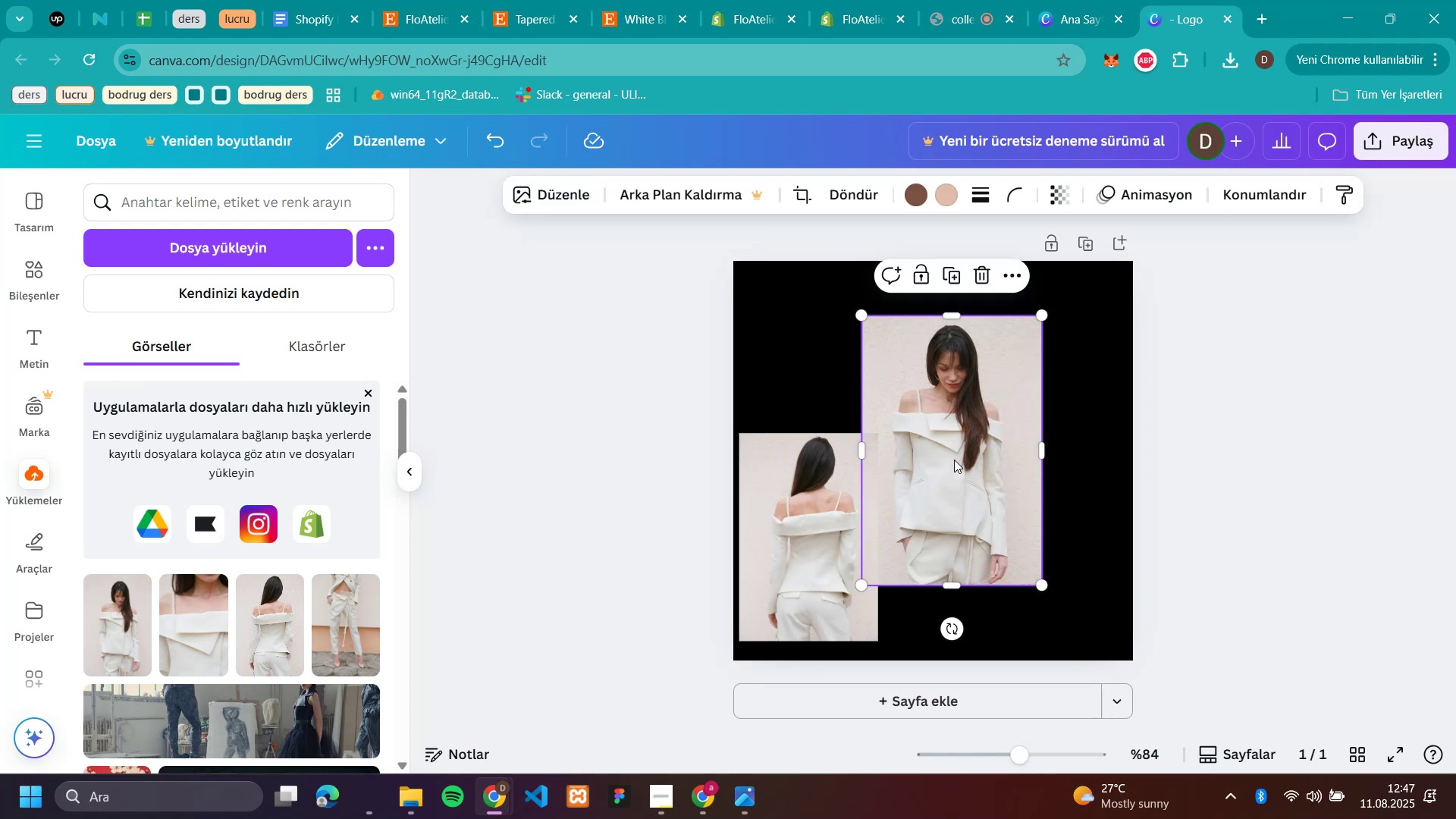 
key(Backspace)
 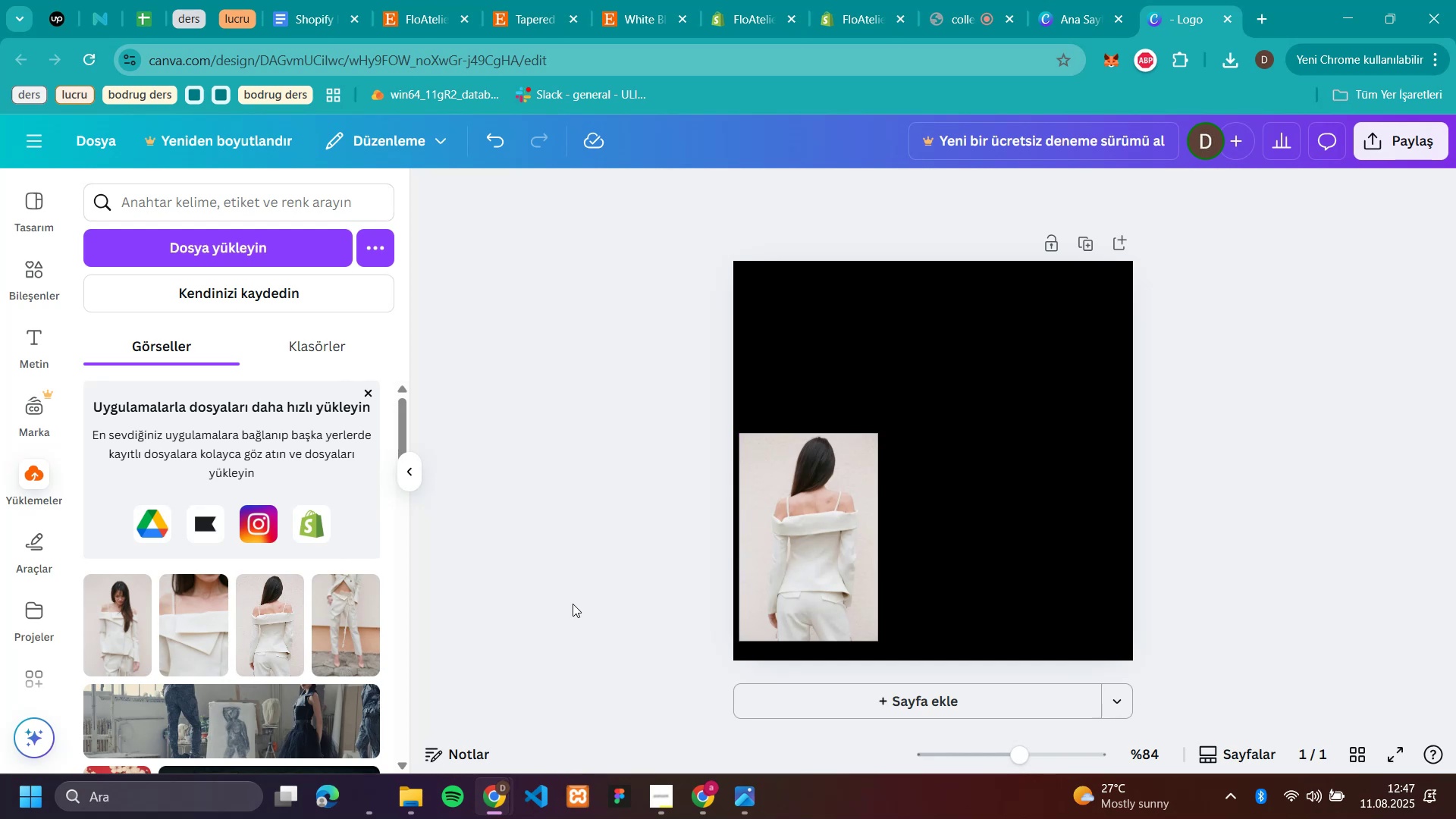 
mouse_move([306, 629])
 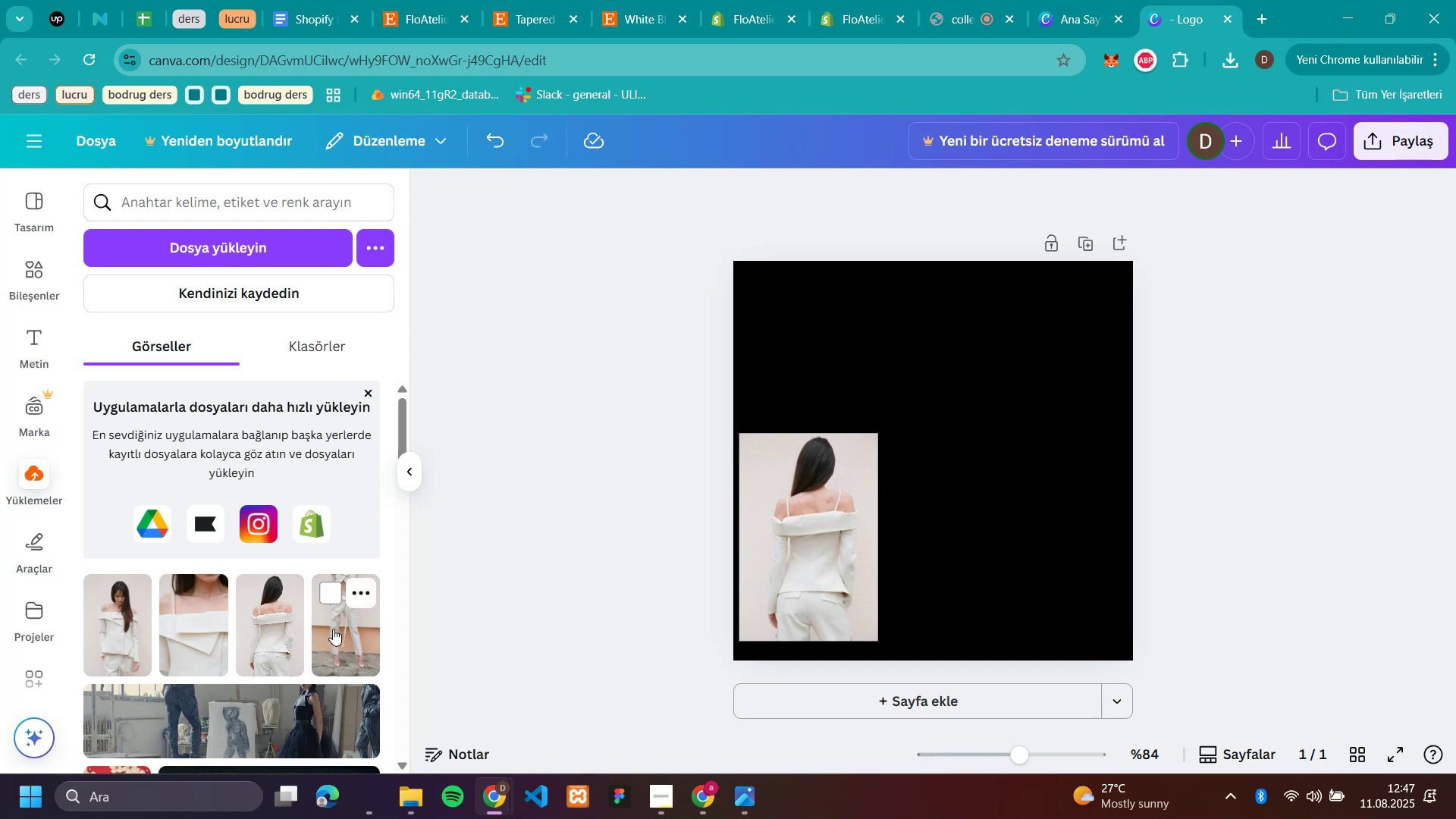 
left_click_drag(start_coordinate=[333, 629], to_coordinate=[1040, 372])
 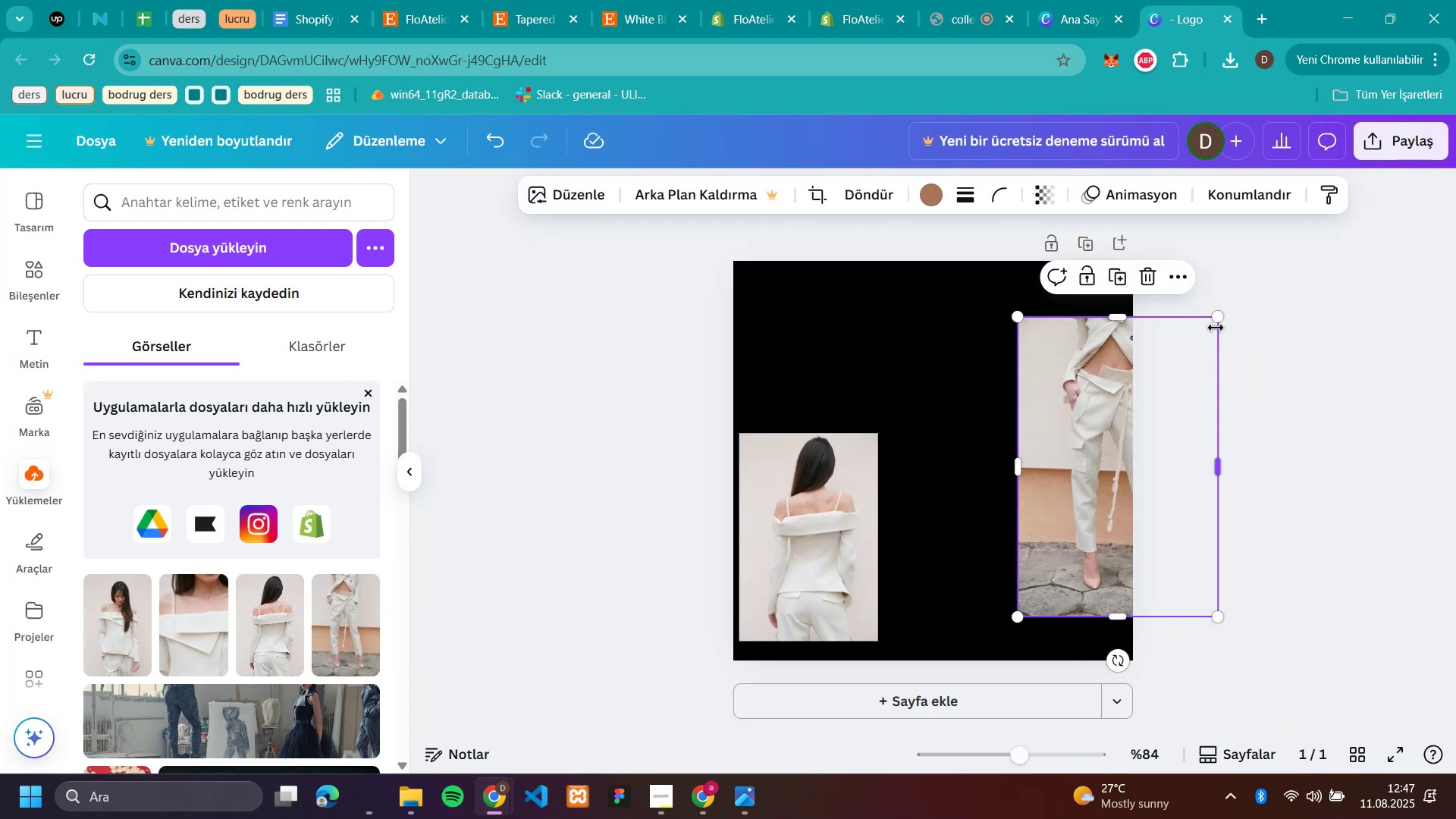 
left_click_drag(start_coordinate=[1216, 319], to_coordinate=[1084, 388])
 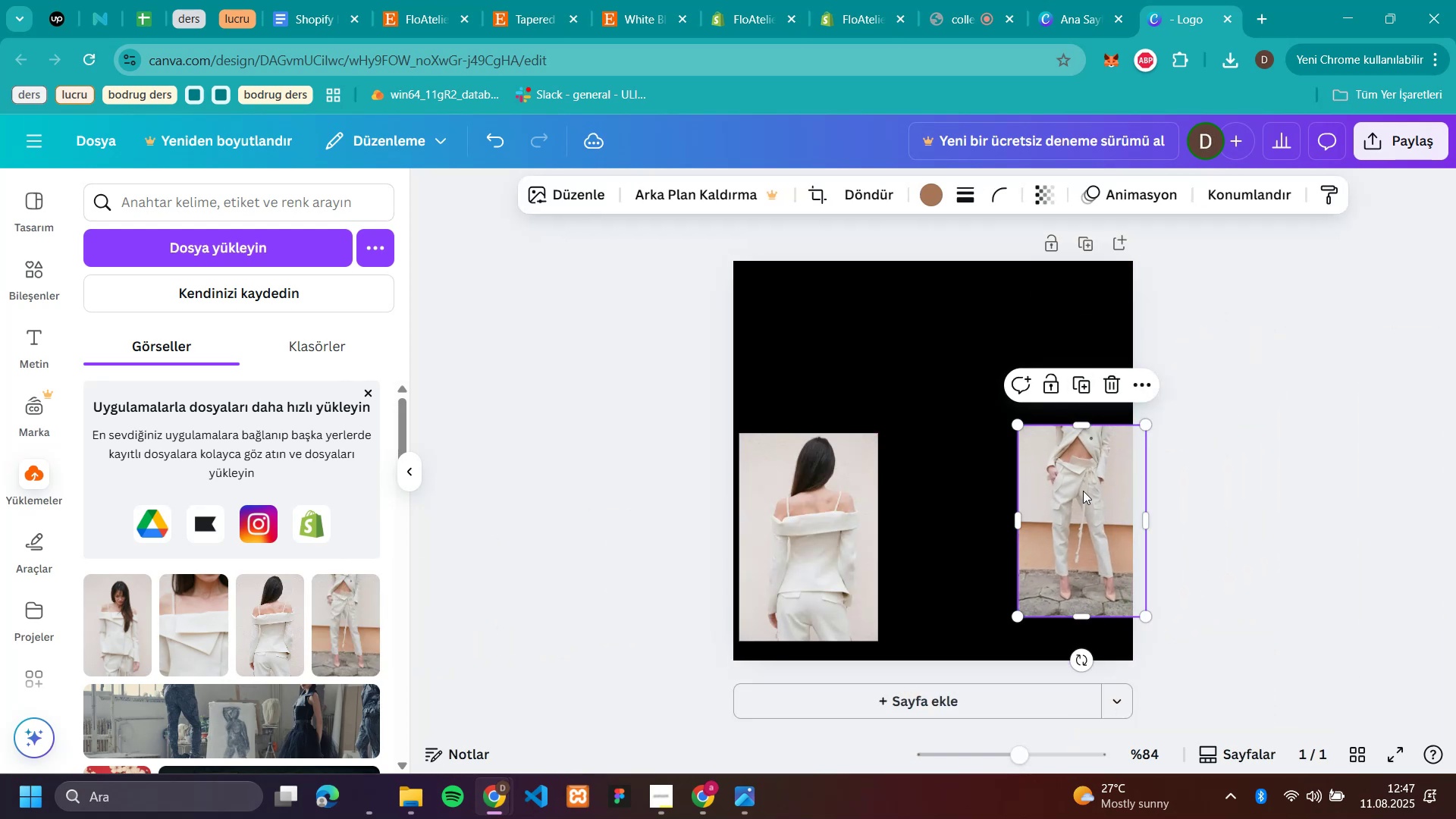 
left_click_drag(start_coordinate=[1083, 504], to_coordinate=[1056, 437])
 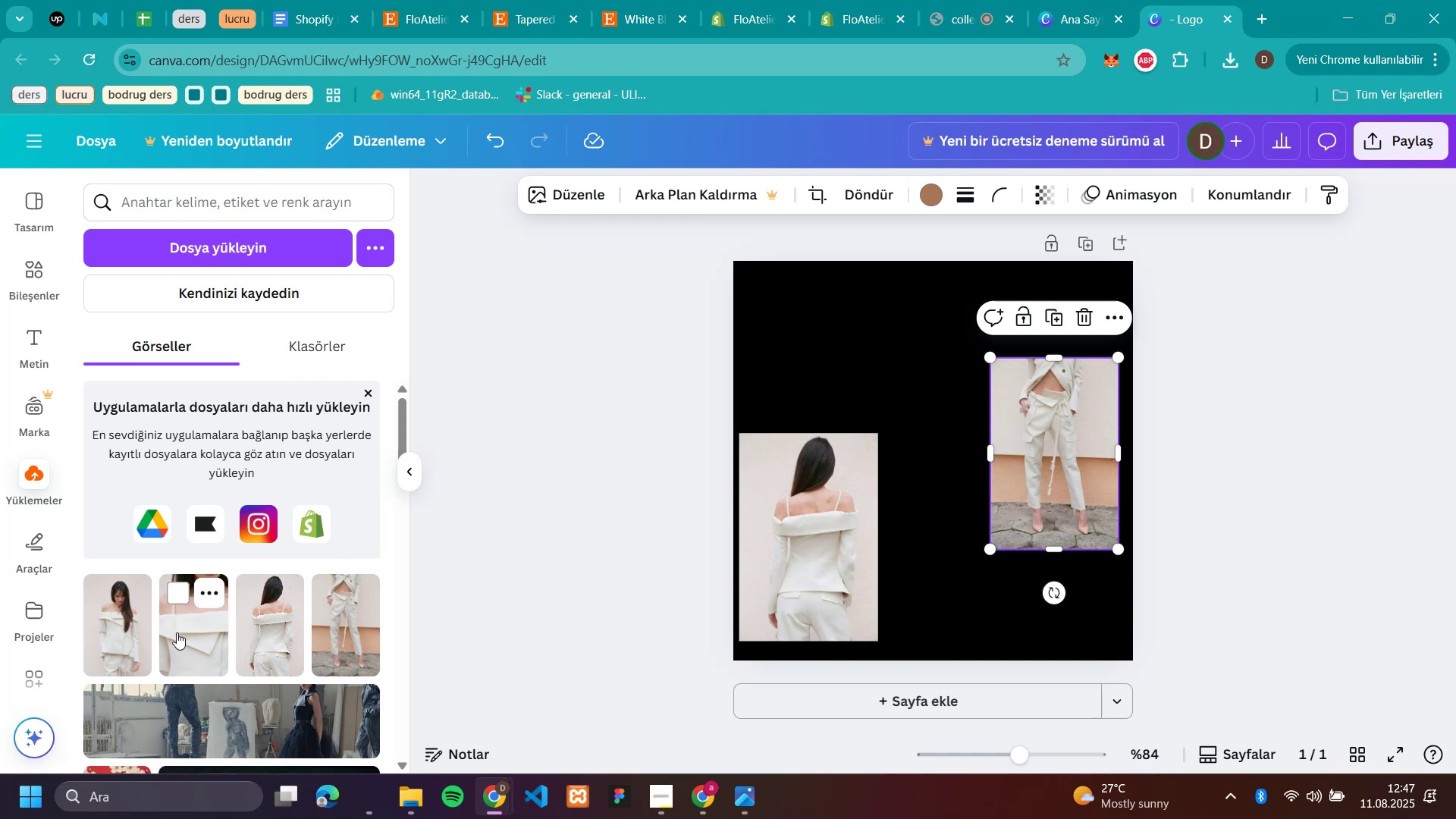 
left_click([118, 636])
 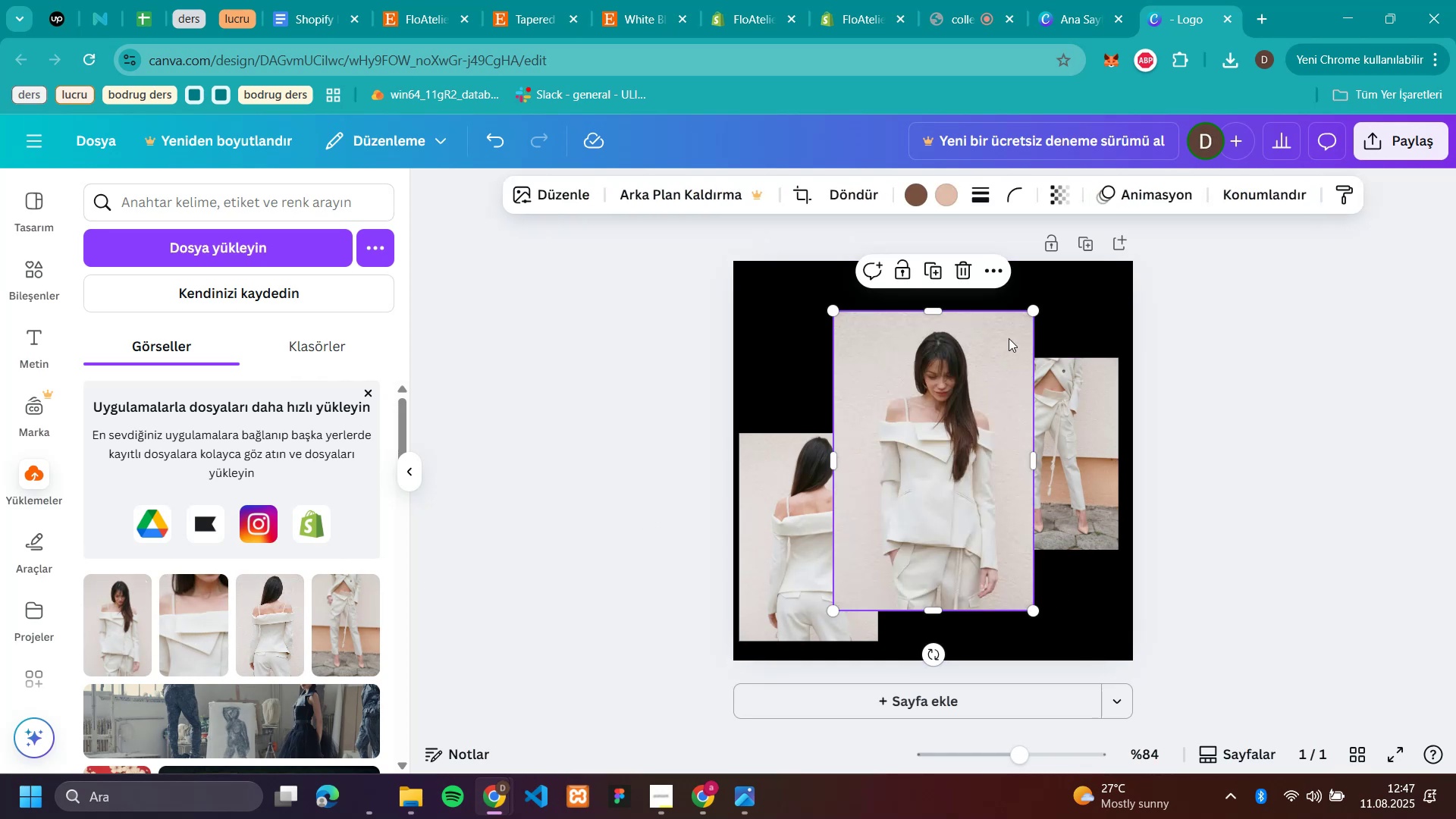 
left_click_drag(start_coordinate=[1033, 309], to_coordinate=[998, 347])
 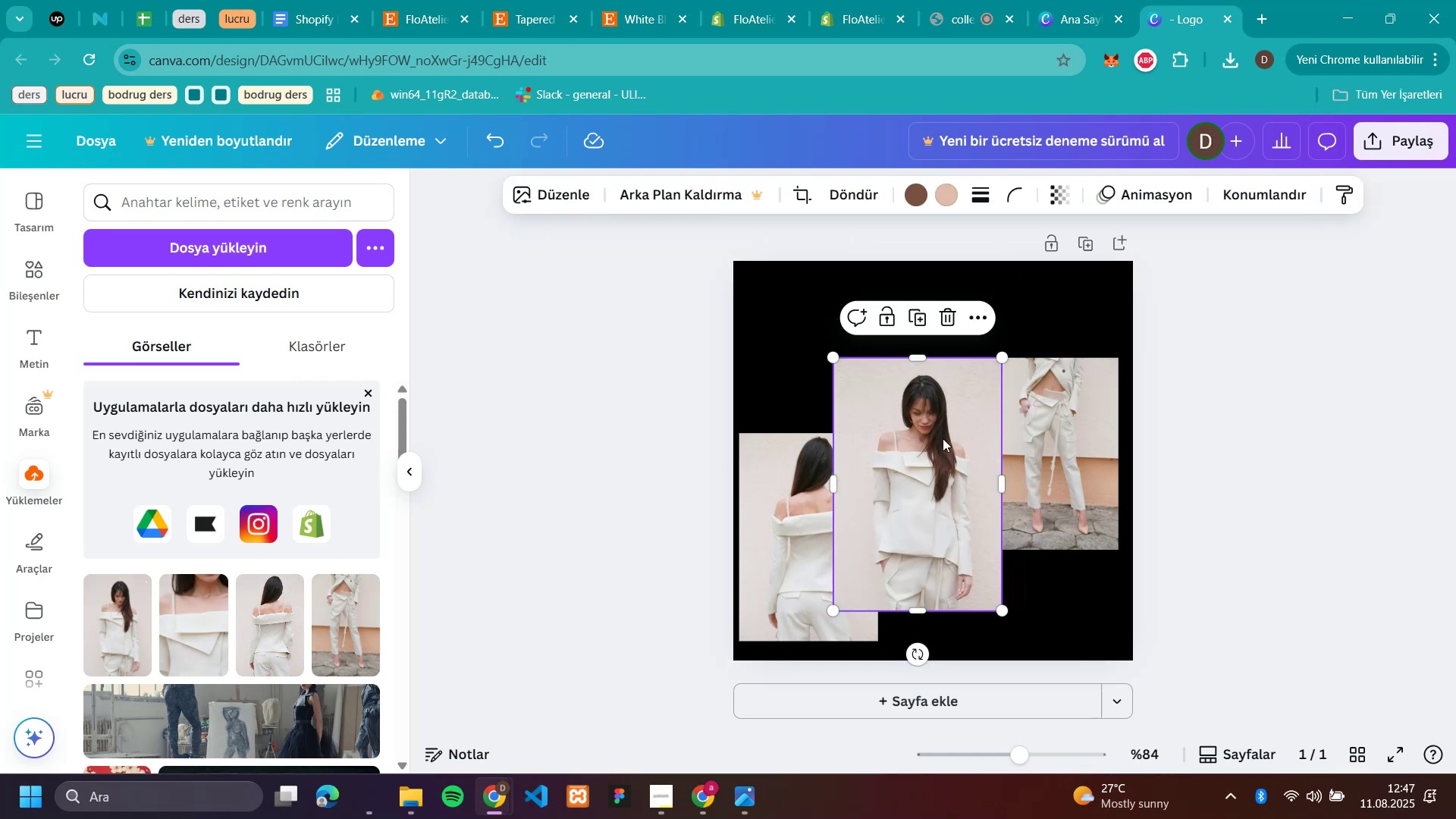 
left_click_drag(start_coordinate=[909, 494], to_coordinate=[935, 447])
 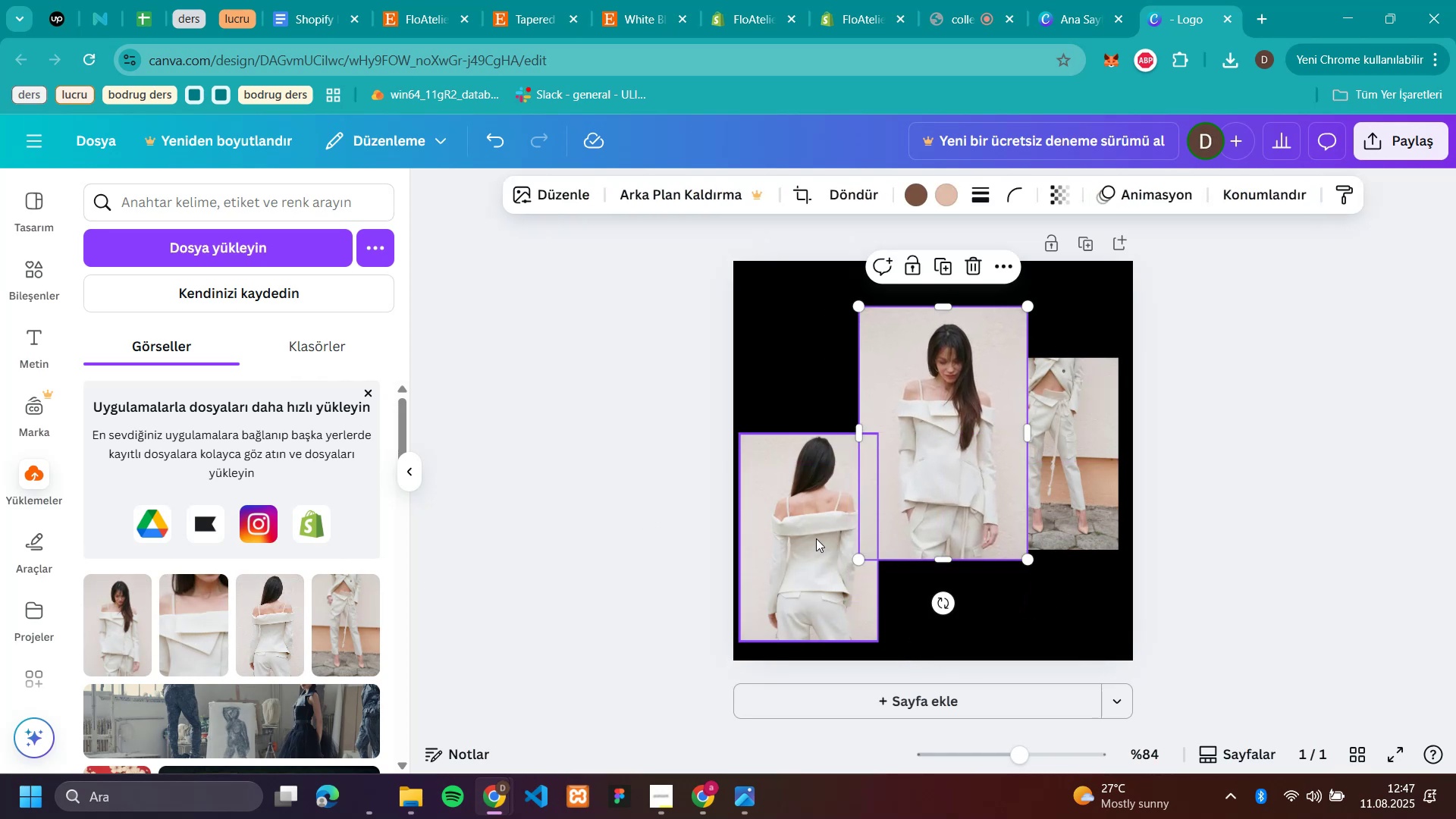 
left_click([780, 532])
 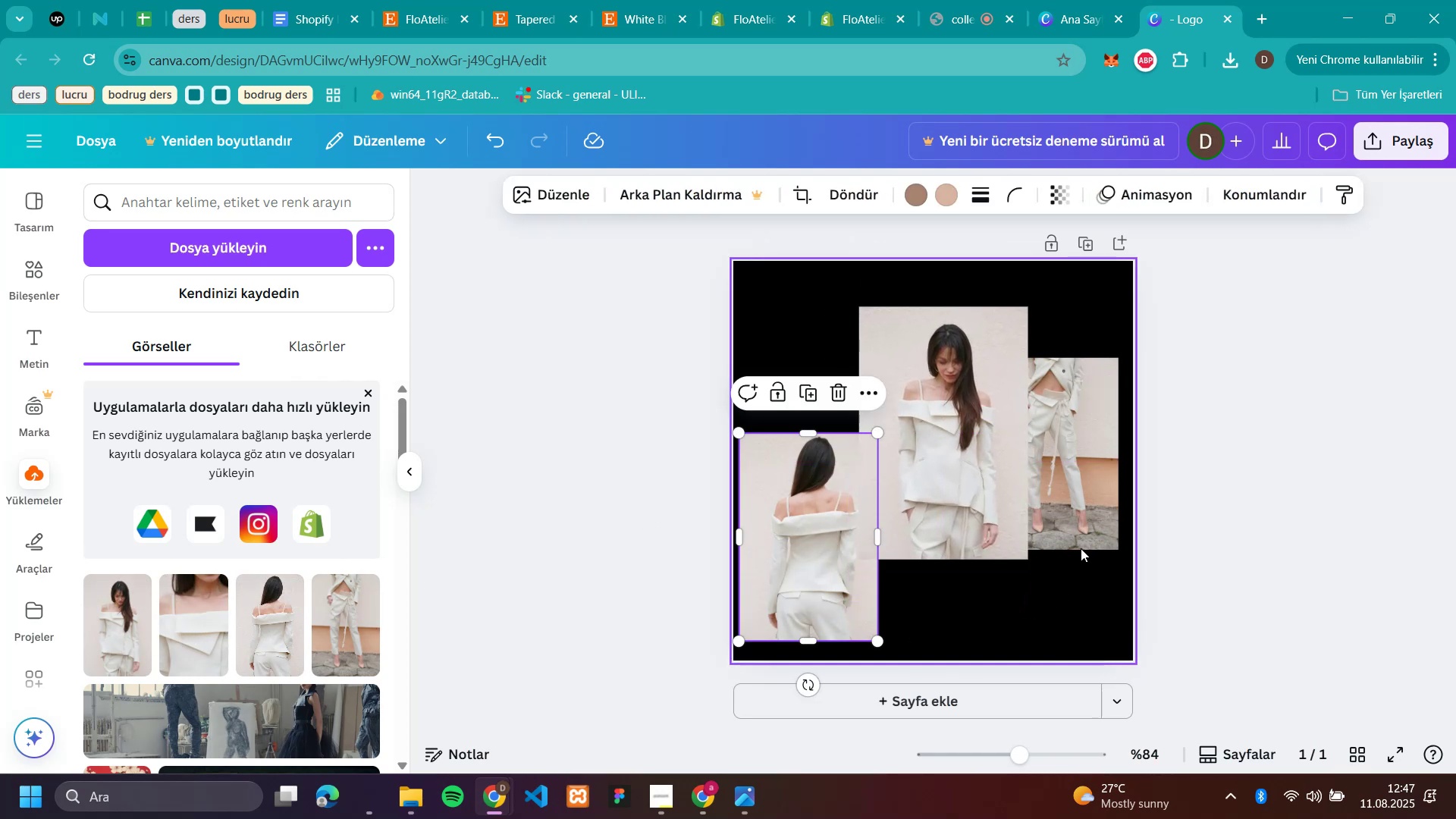 
left_click([1295, 507])
 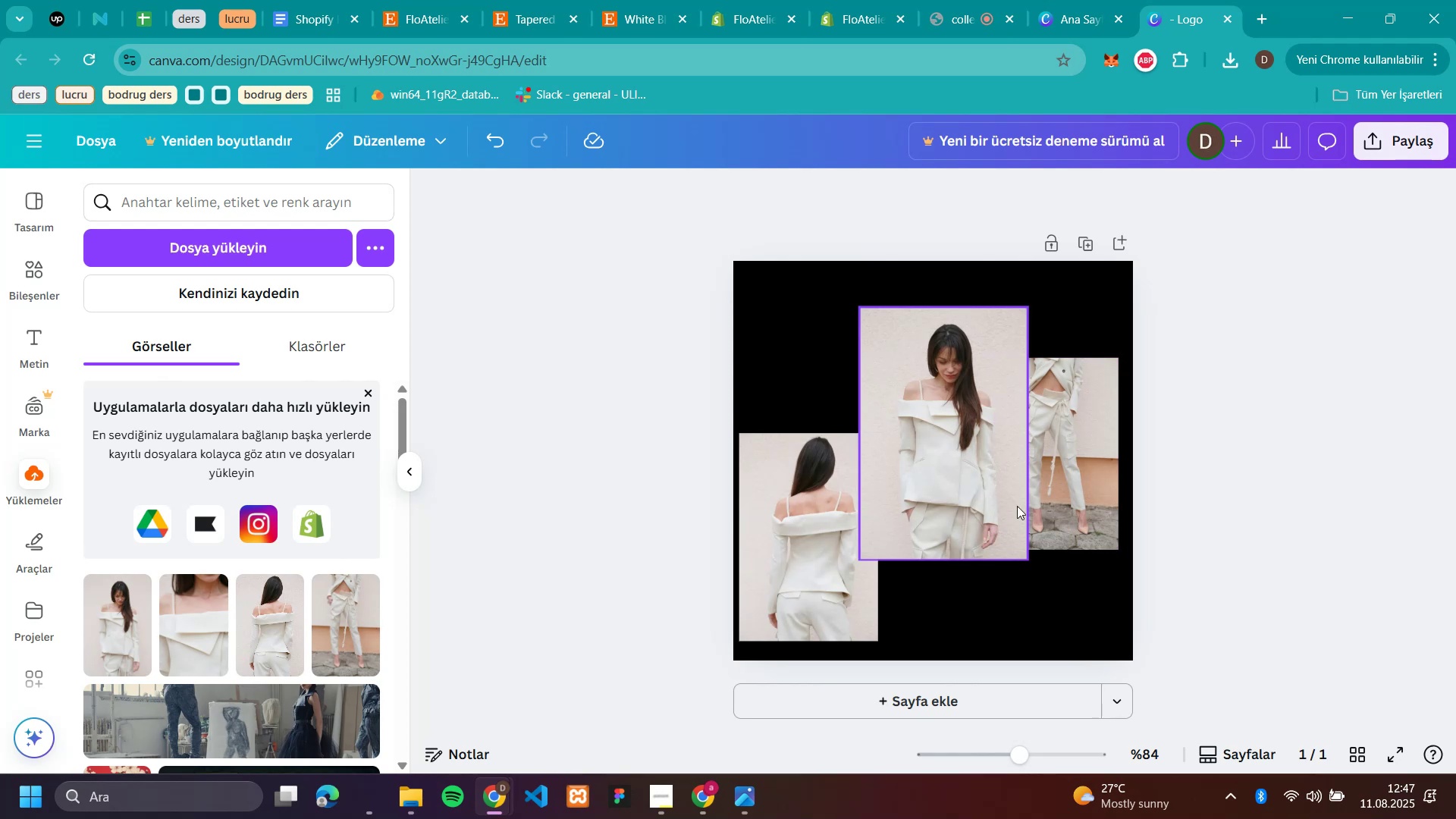 
left_click_drag(start_coordinate=[1064, 520], to_coordinate=[1068, 502])
 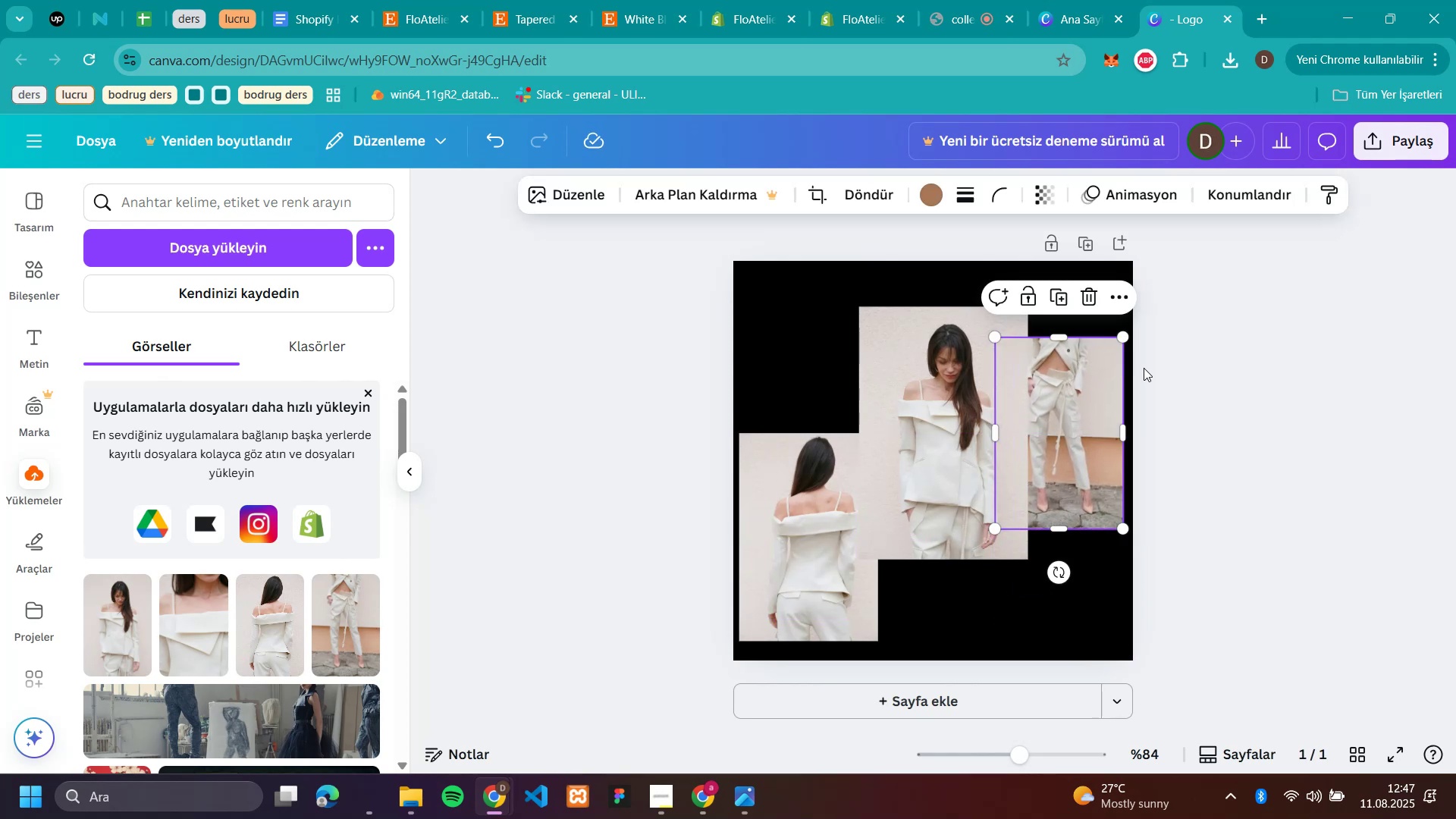 
key(Backspace)
 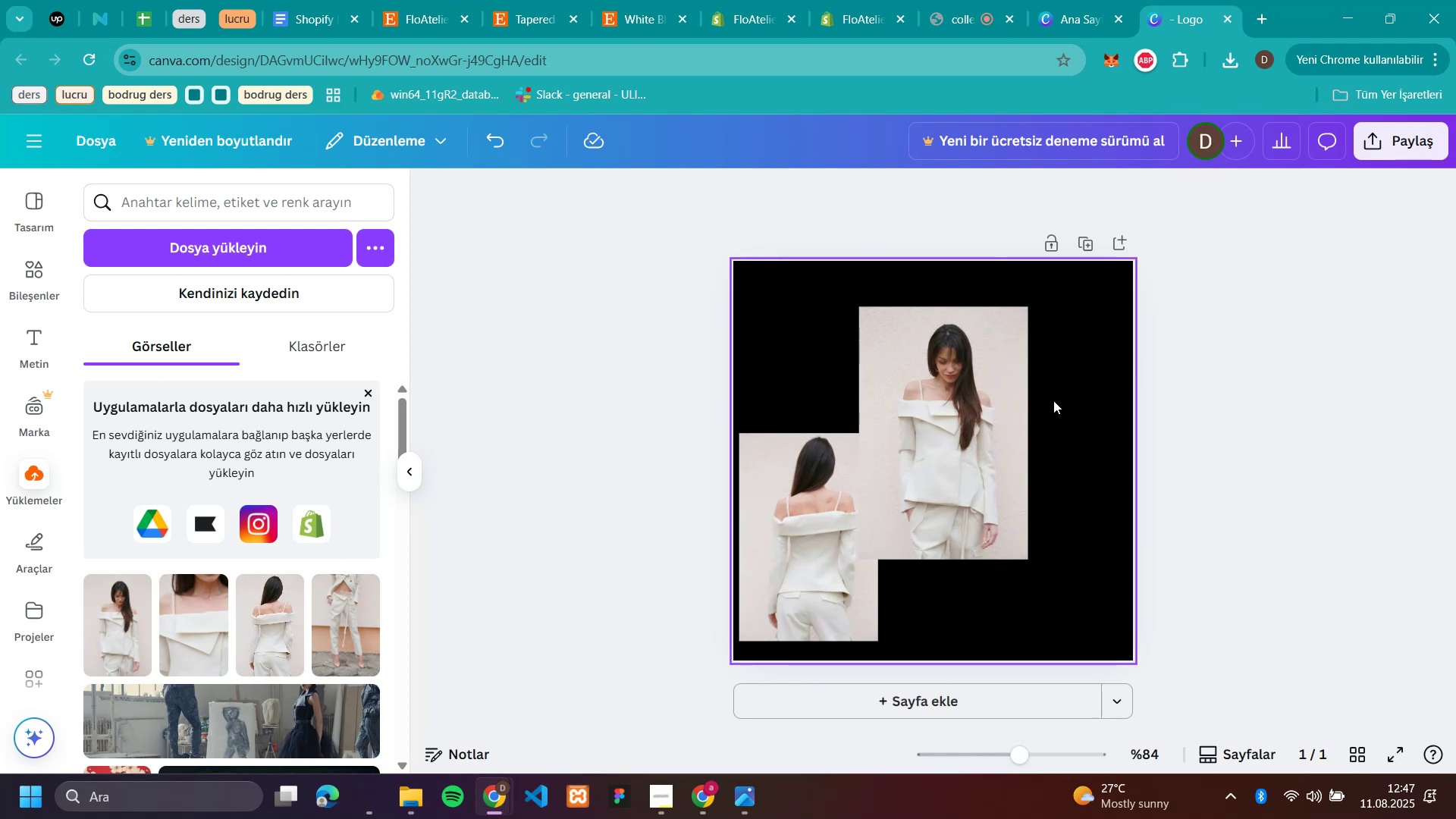 
left_click_drag(start_coordinate=[956, 451], to_coordinate=[954, 458])
 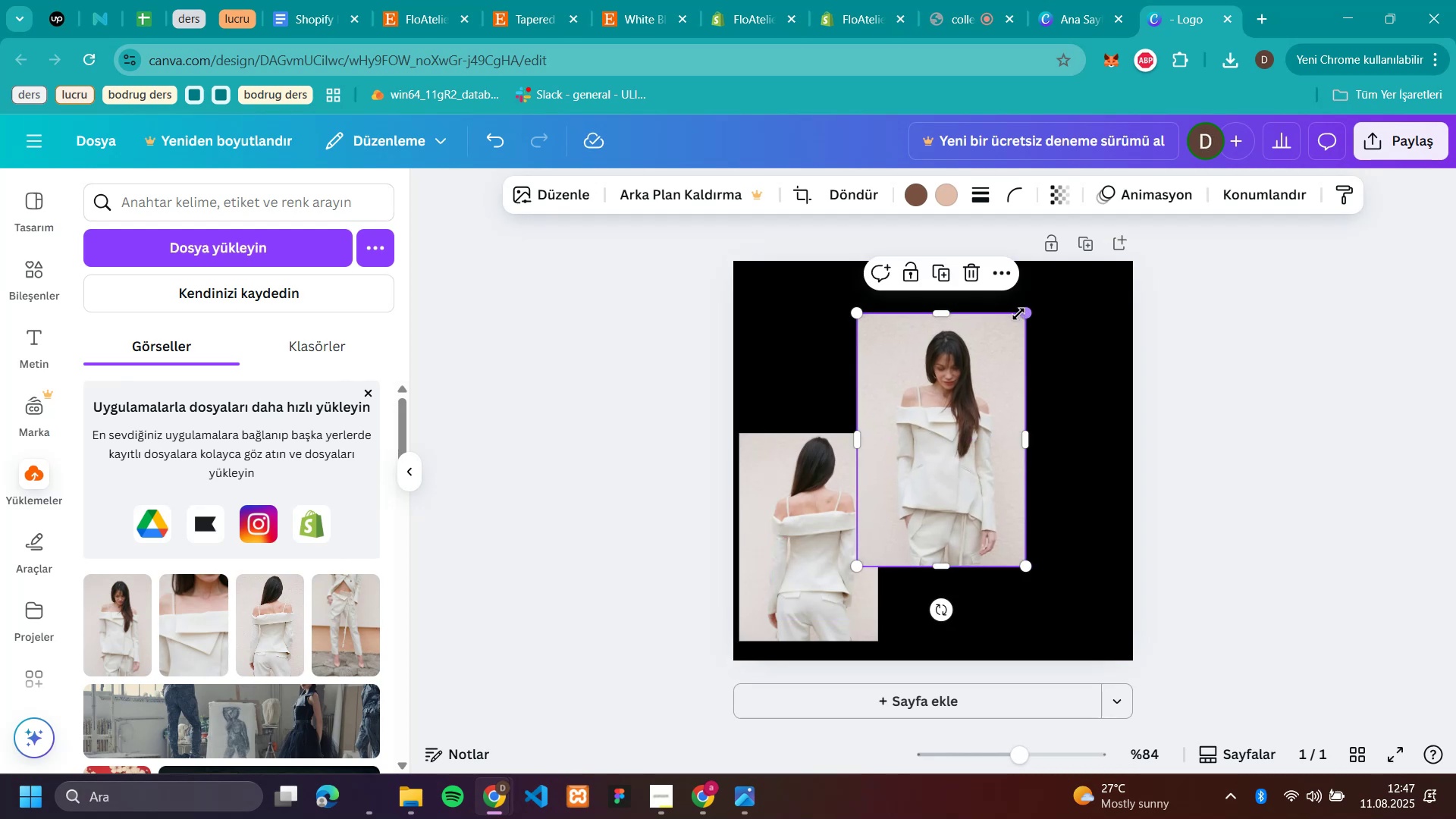 
left_click_drag(start_coordinate=[1024, 316], to_coordinate=[1065, 298])
 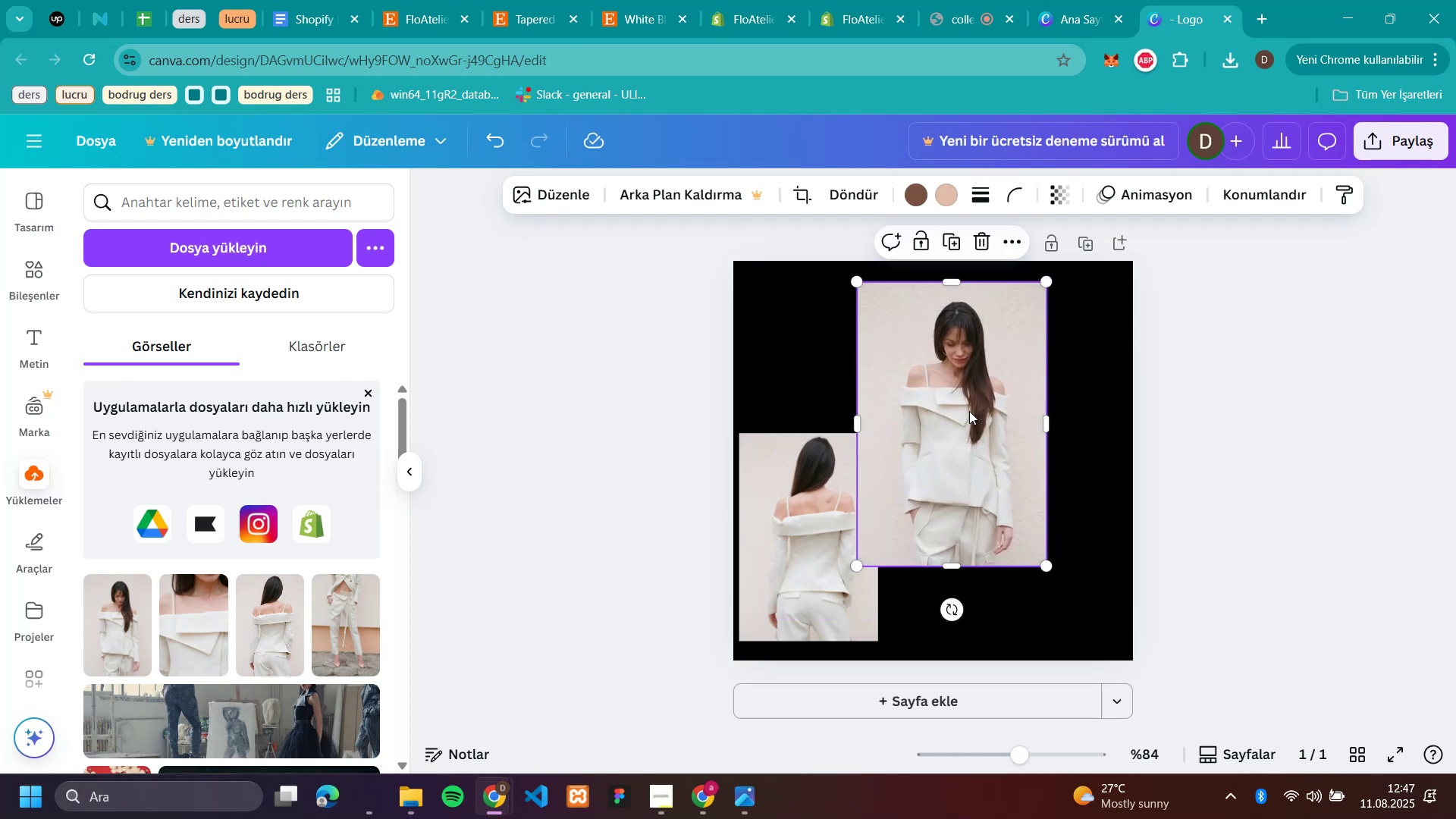 
left_click_drag(start_coordinate=[930, 453], to_coordinate=[924, 490])
 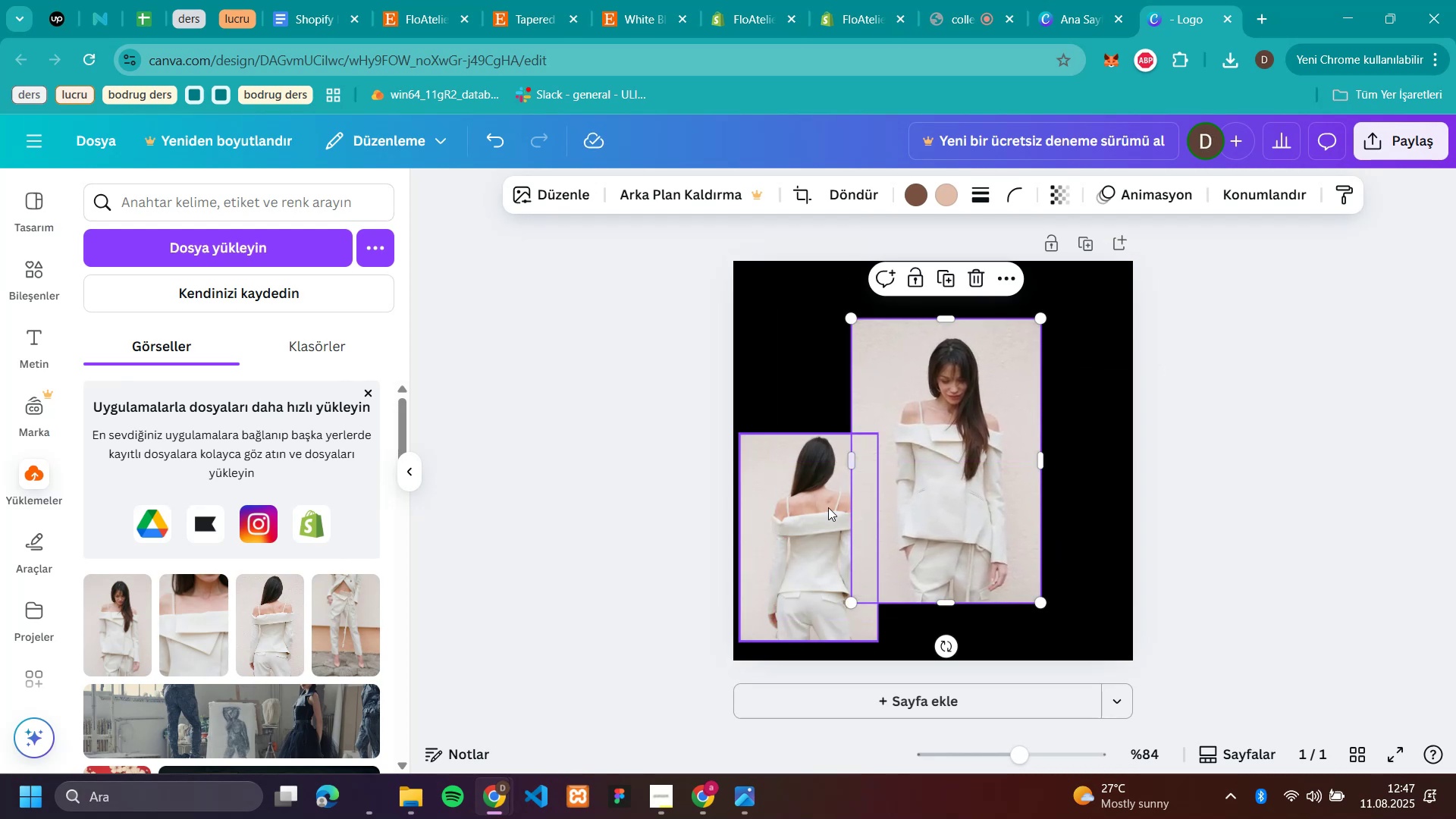 
left_click_drag(start_coordinate=[783, 514], to_coordinate=[798, 459])
 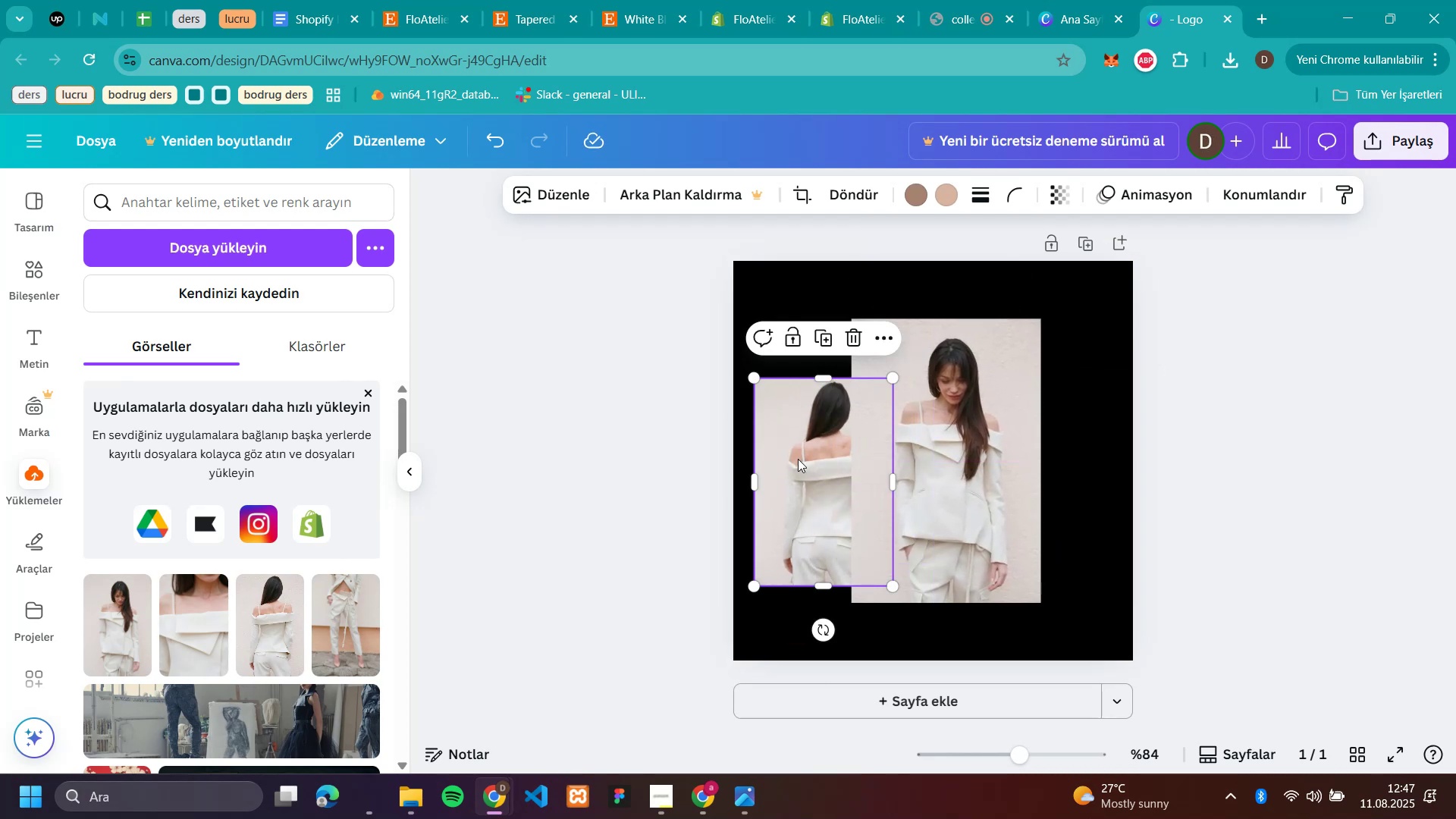 
key(Backspace)
 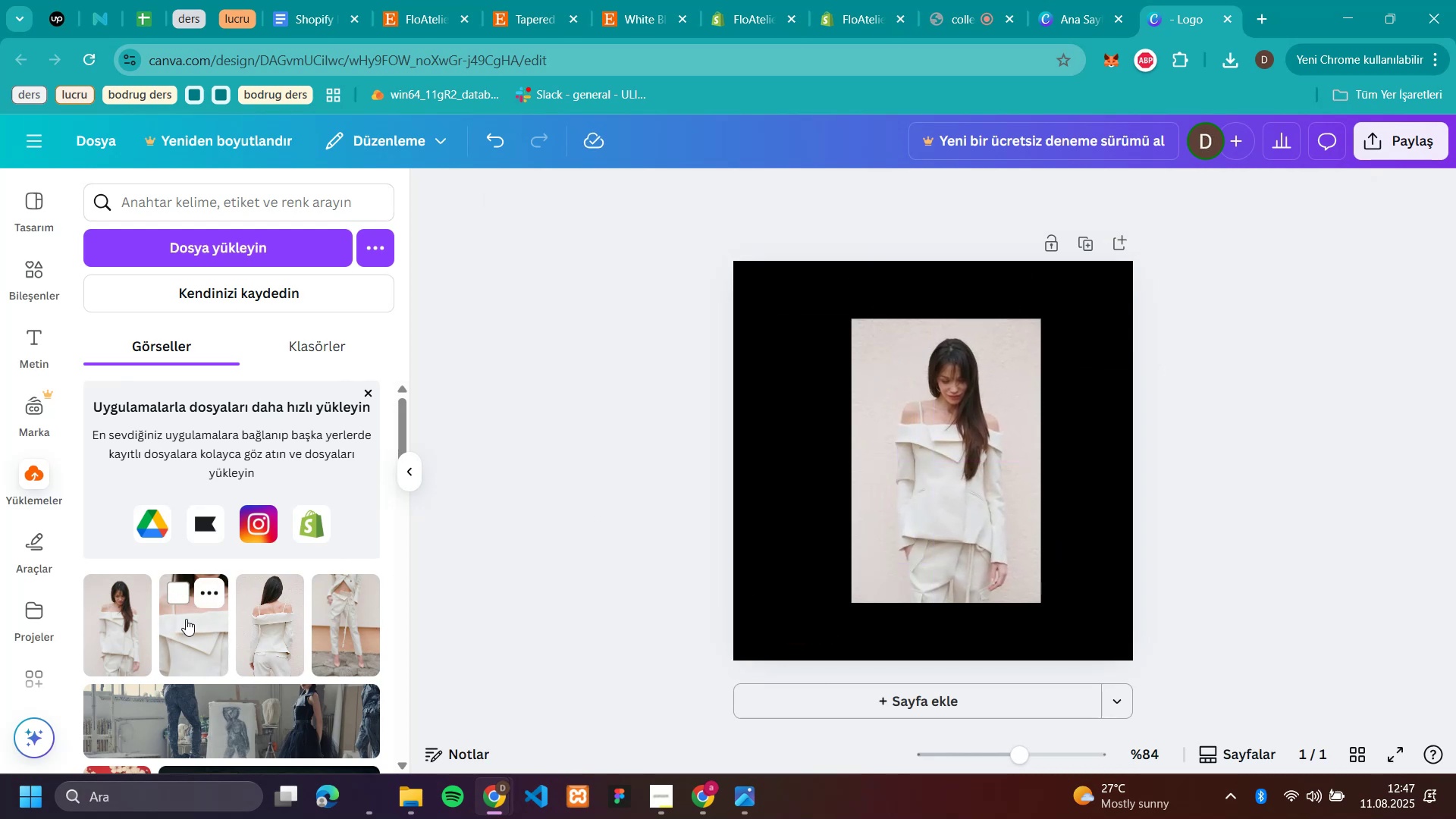 
left_click_drag(start_coordinate=[263, 627], to_coordinate=[770, 420])
 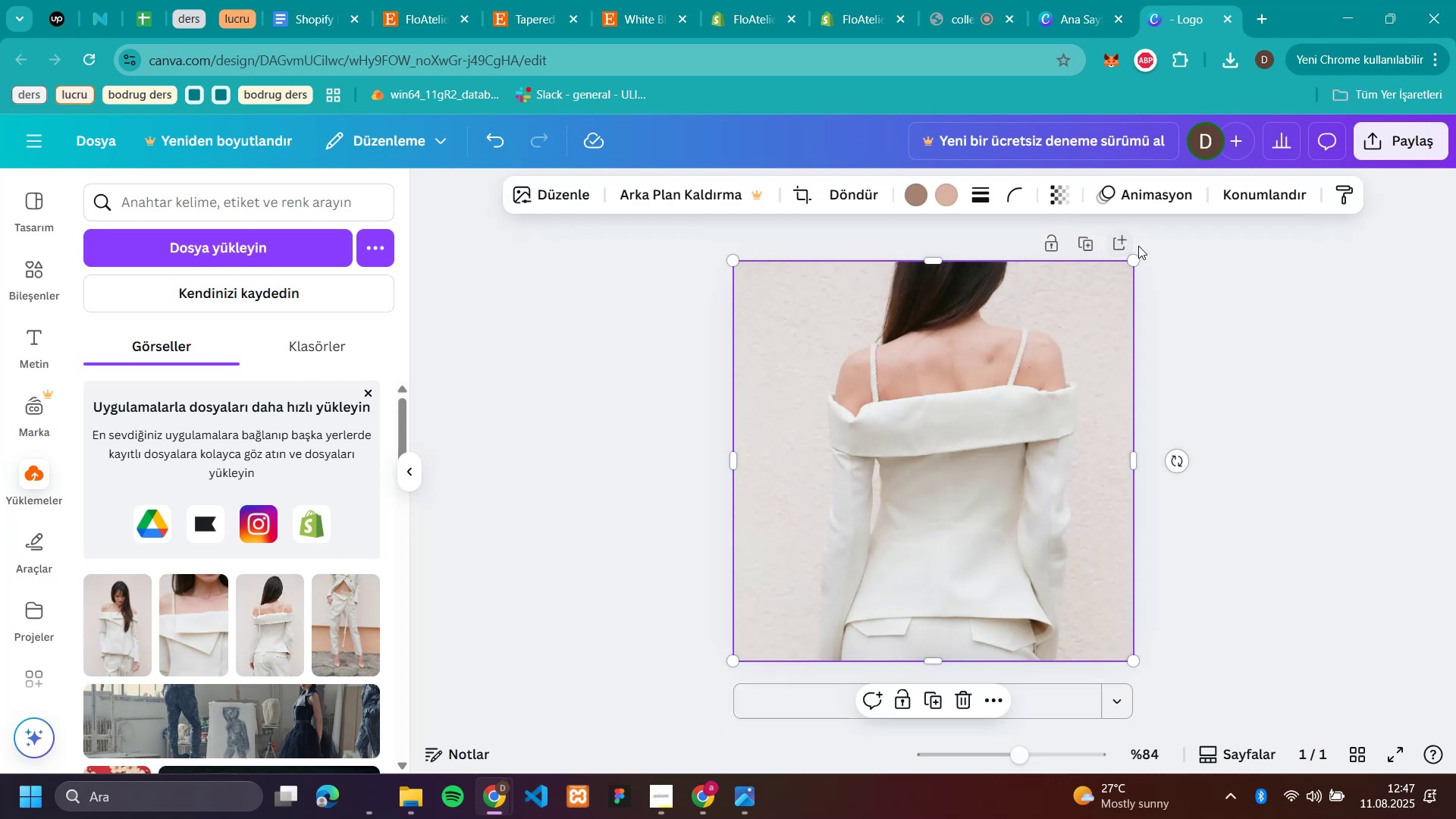 
left_click_drag(start_coordinate=[1134, 259], to_coordinate=[898, 395])
 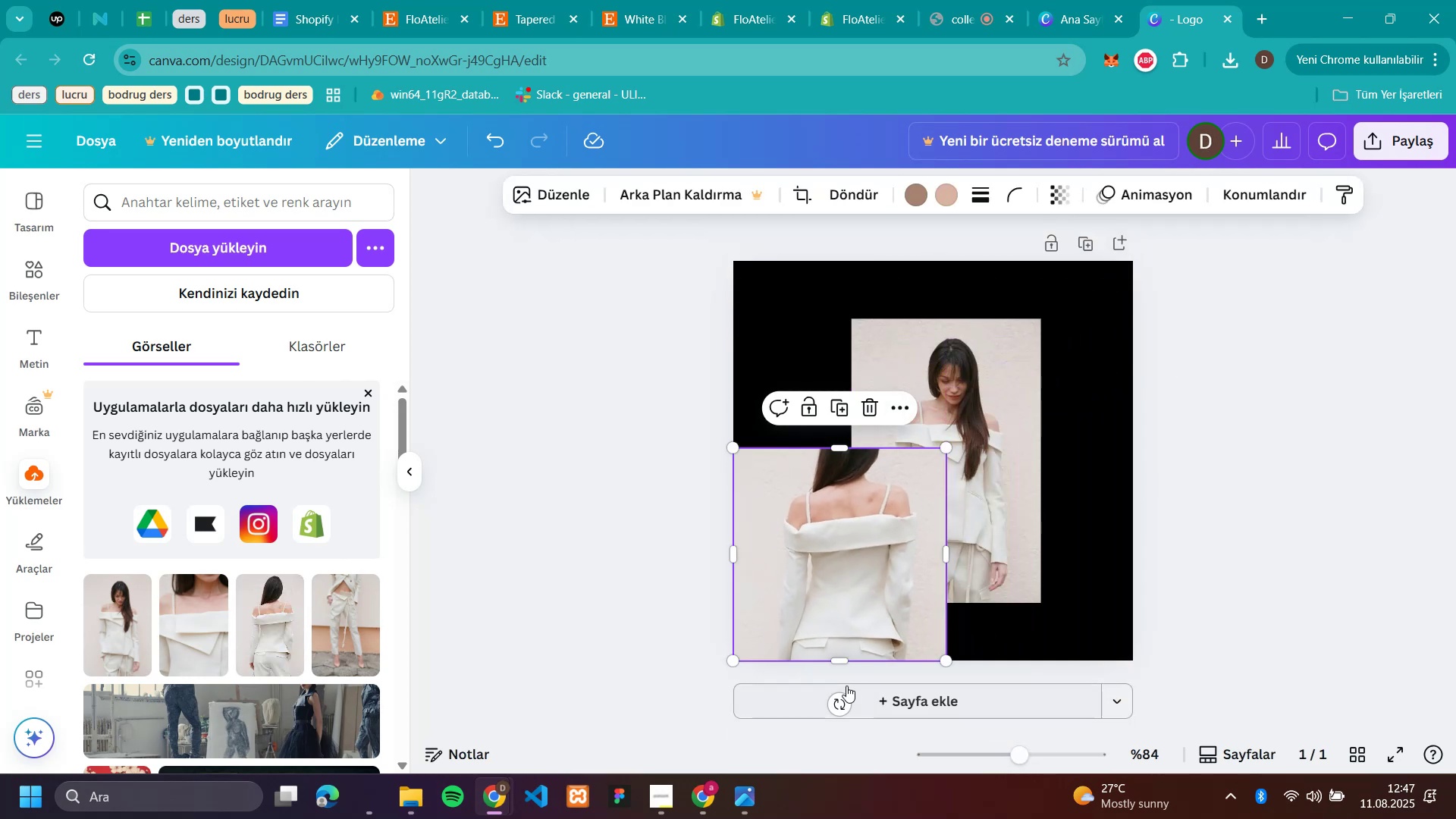 
left_click_drag(start_coordinate=[855, 602], to_coordinate=[890, 597])
 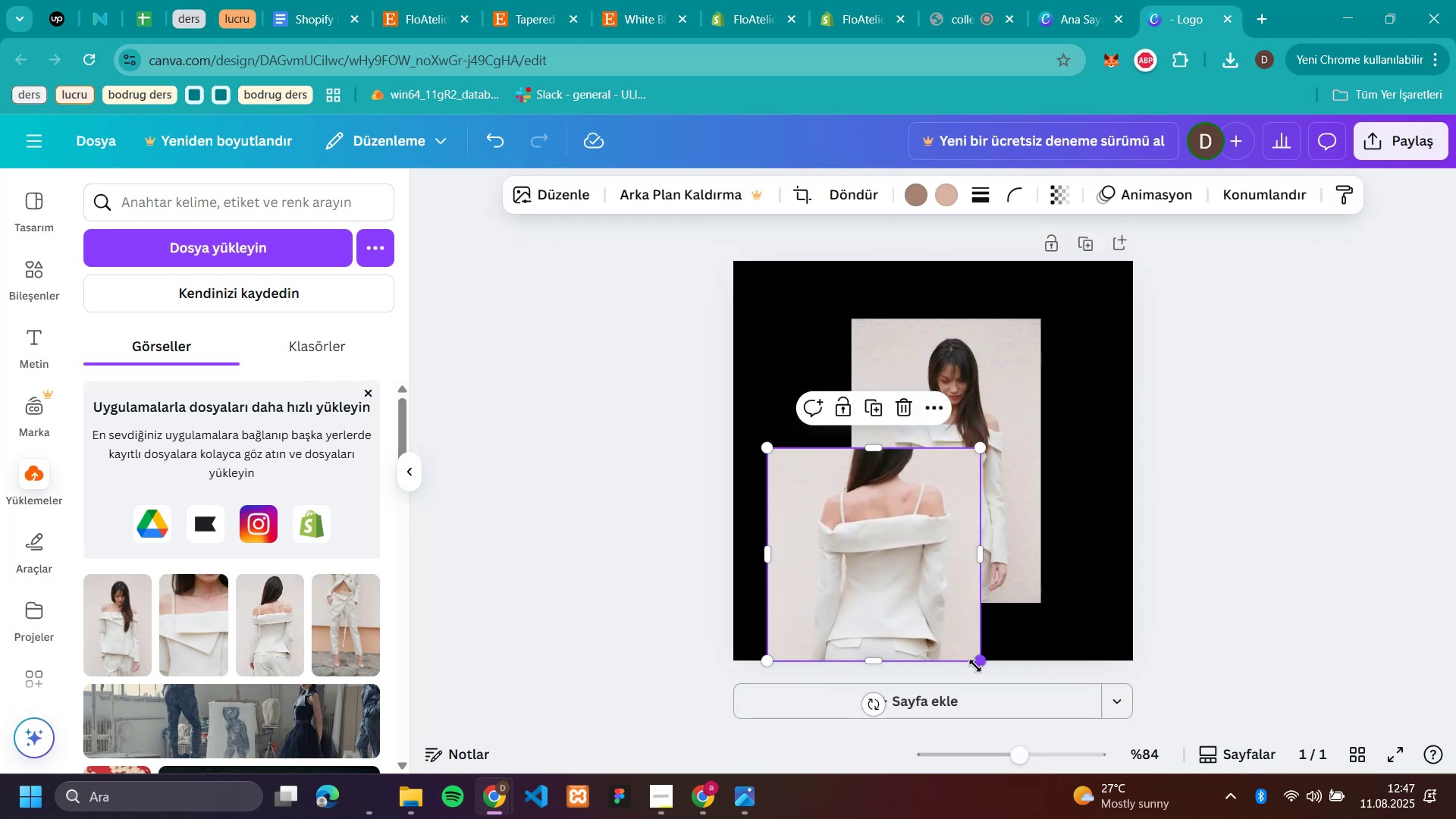 
left_click_drag(start_coordinate=[981, 662], to_coordinate=[934, 636])
 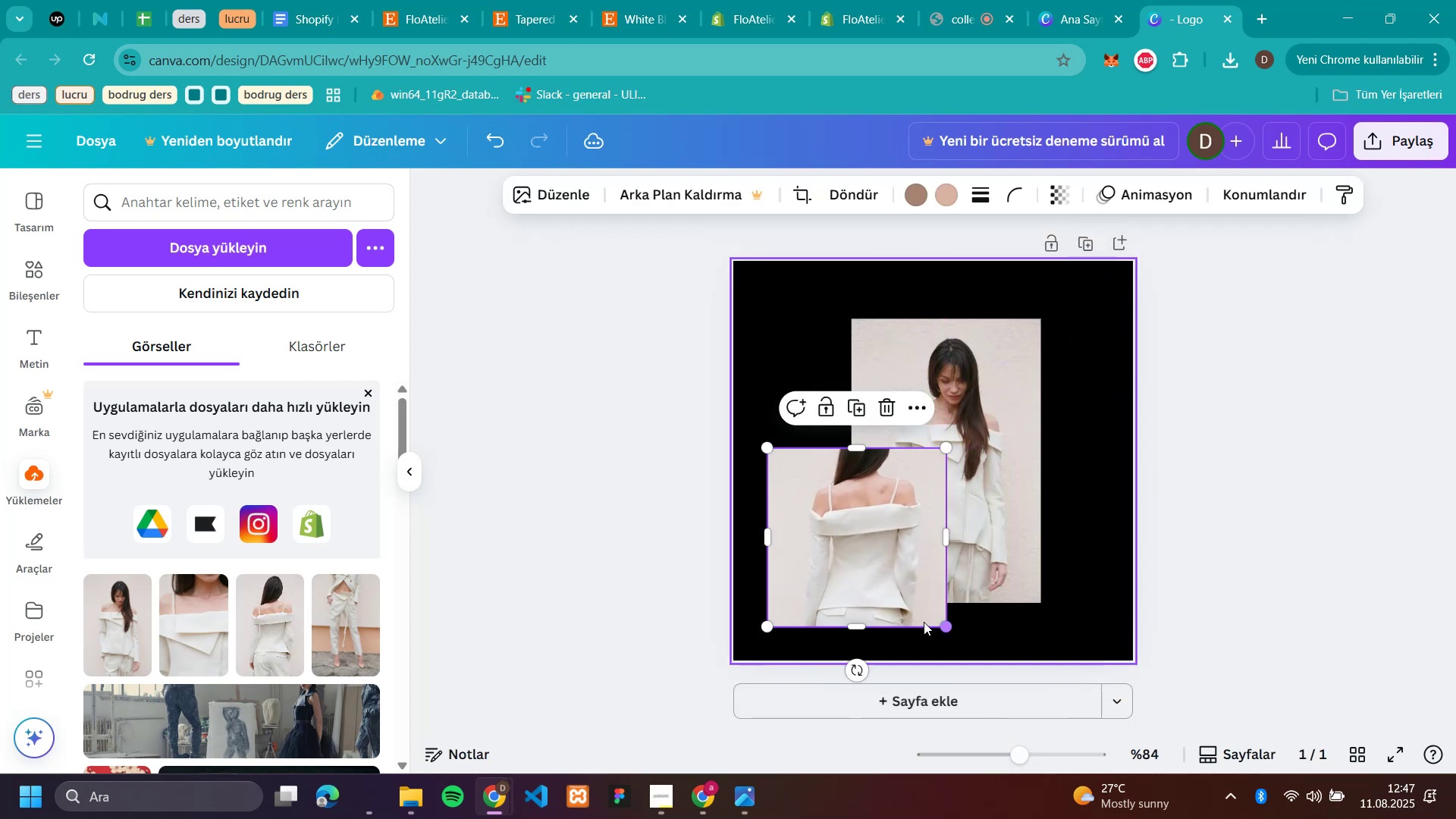 
left_click_drag(start_coordinate=[881, 531], to_coordinate=[855, 520])
 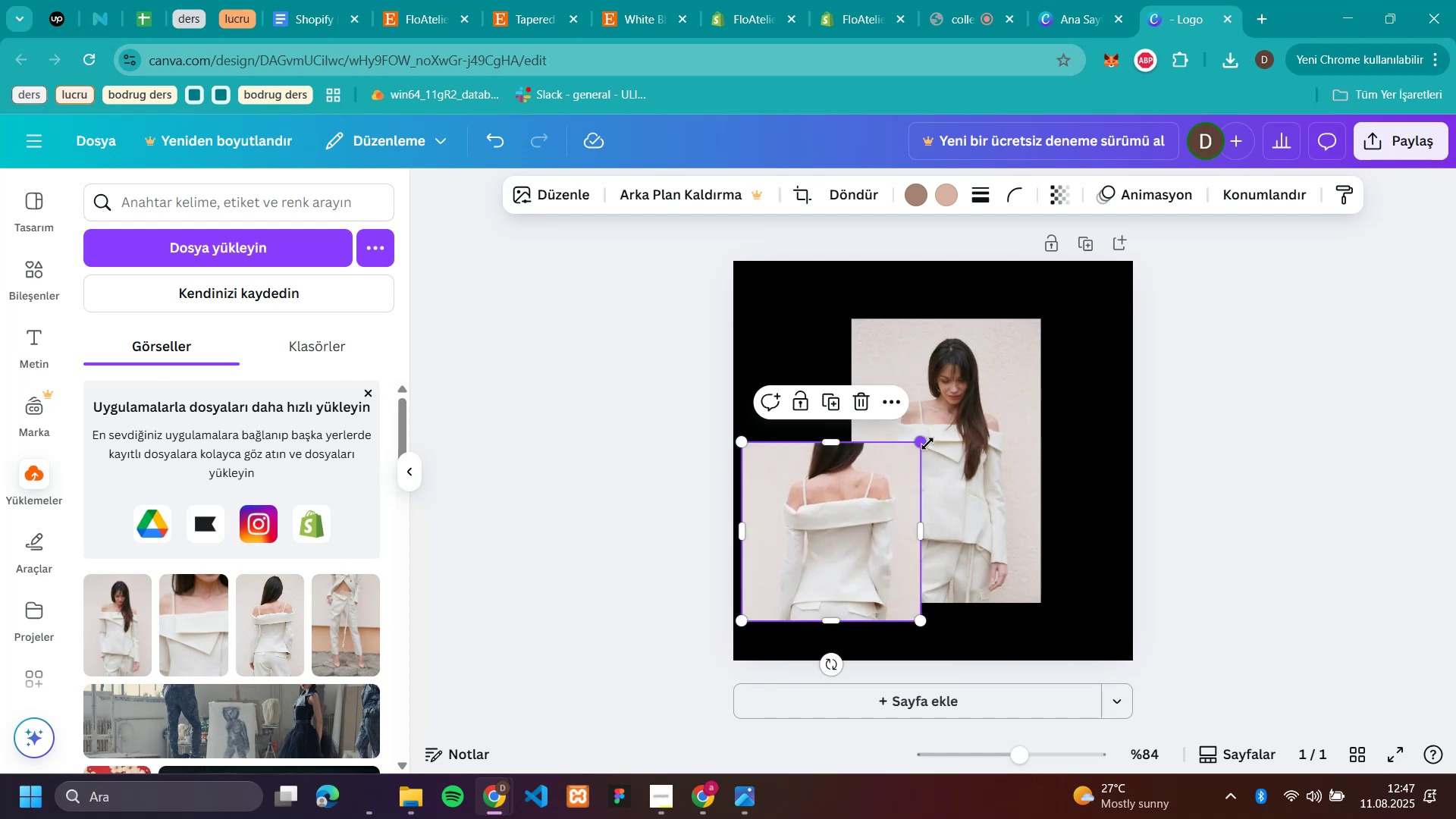 
left_click_drag(start_coordinate=[922, 444], to_coordinate=[924, 406])
 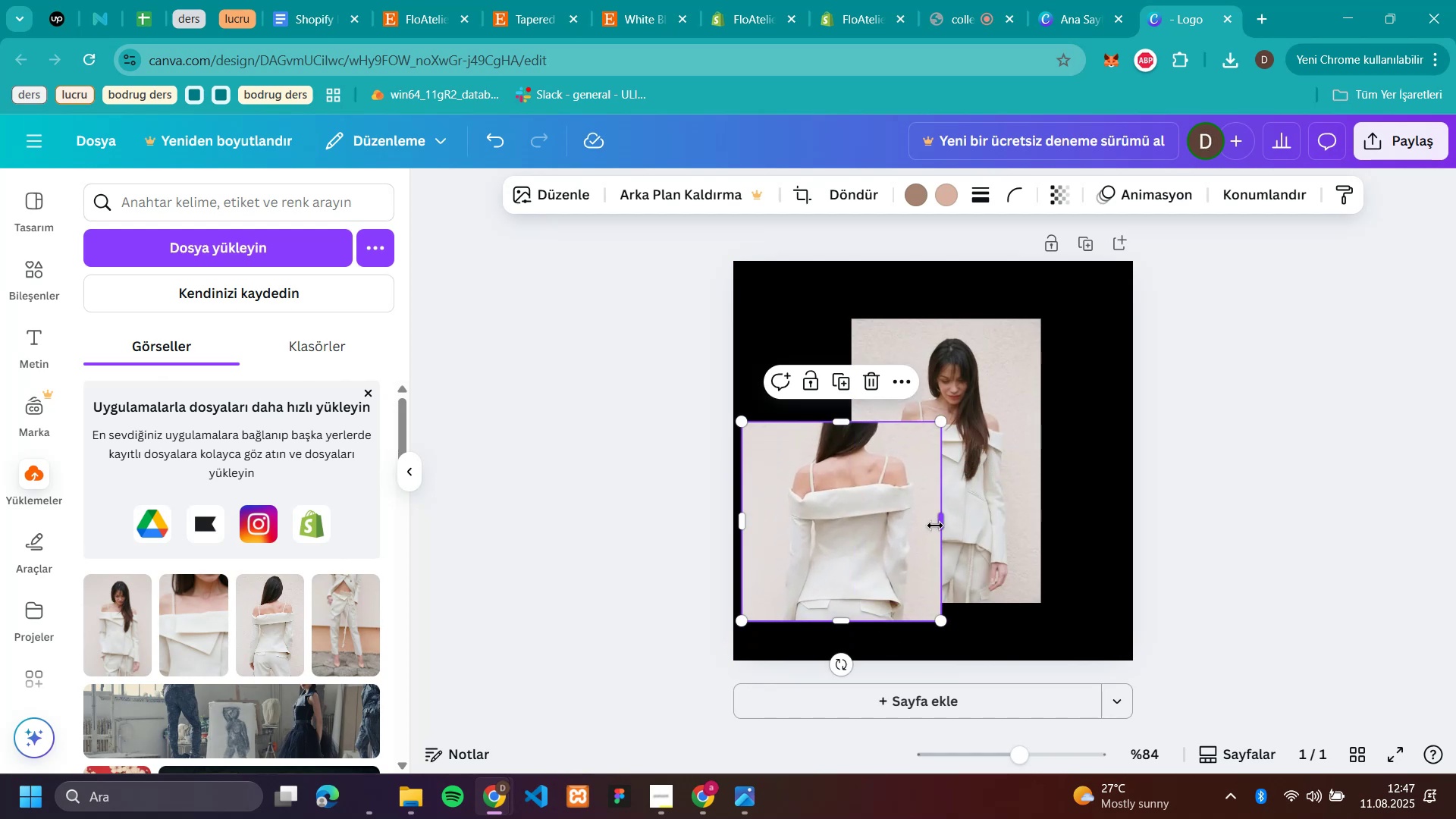 
left_click_drag(start_coordinate=[935, 527], to_coordinate=[914, 535])
 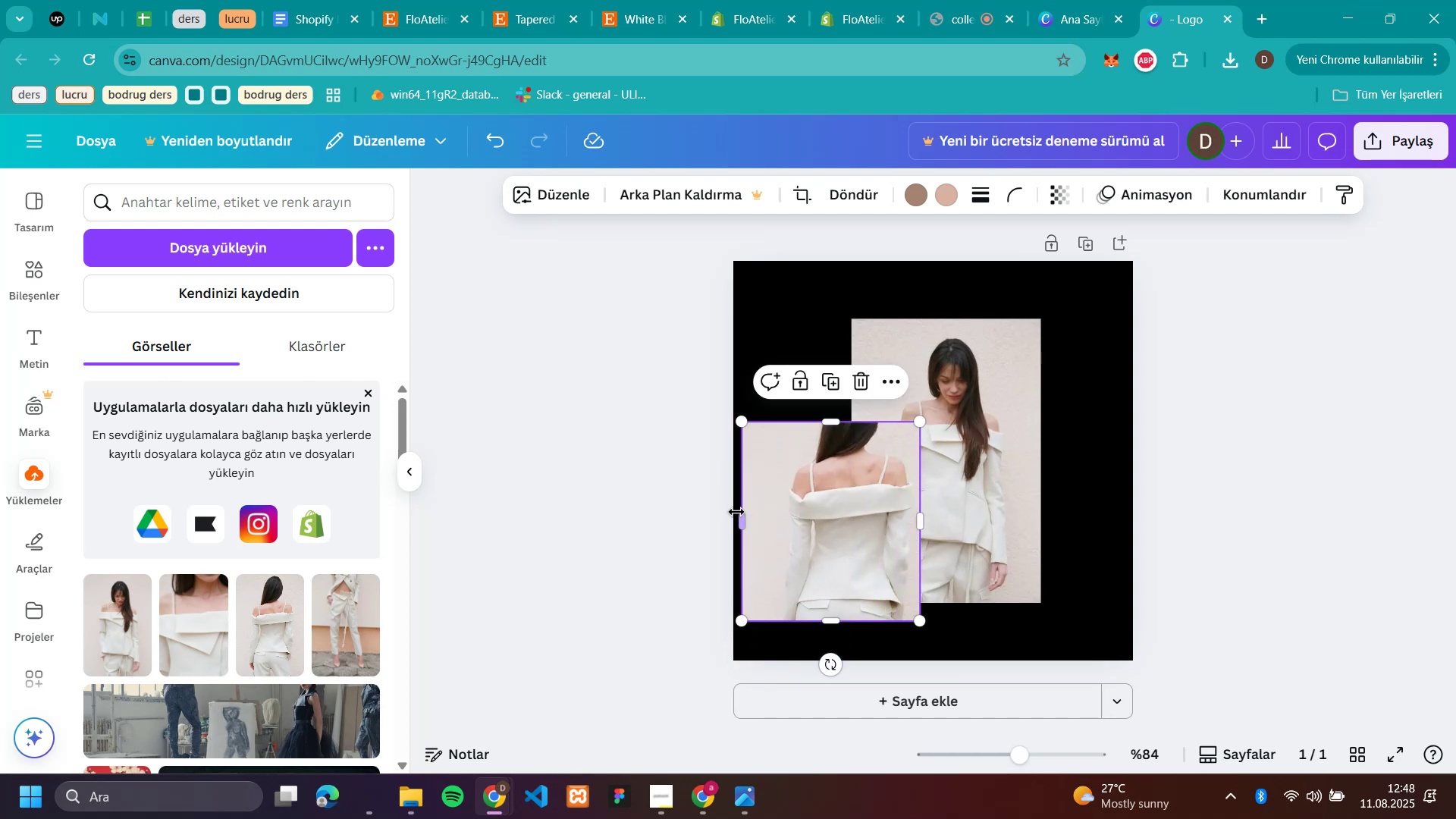 
left_click_drag(start_coordinate=[740, 519], to_coordinate=[776, 525])
 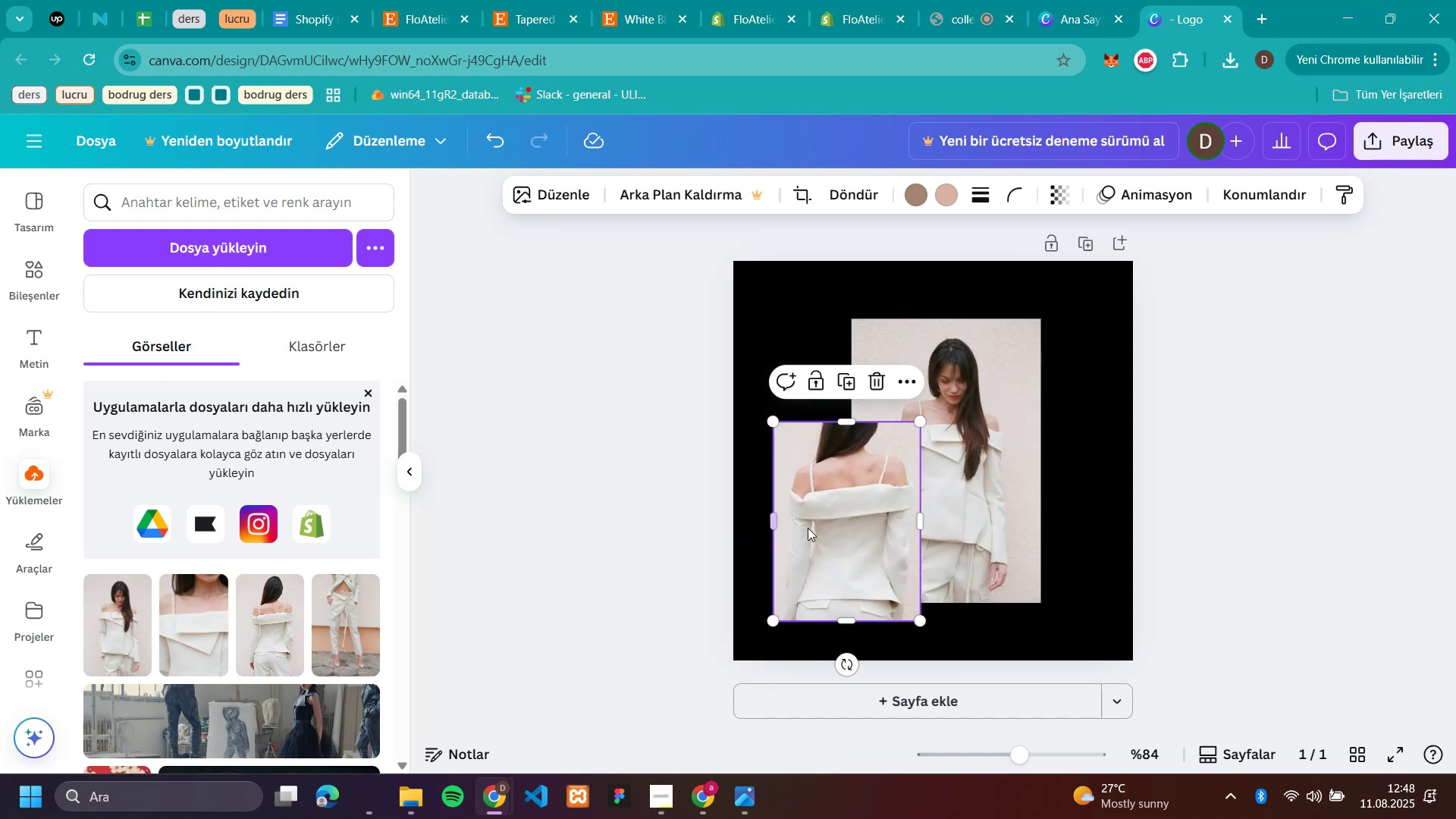 
left_click_drag(start_coordinate=[870, 529], to_coordinate=[848, 534])
 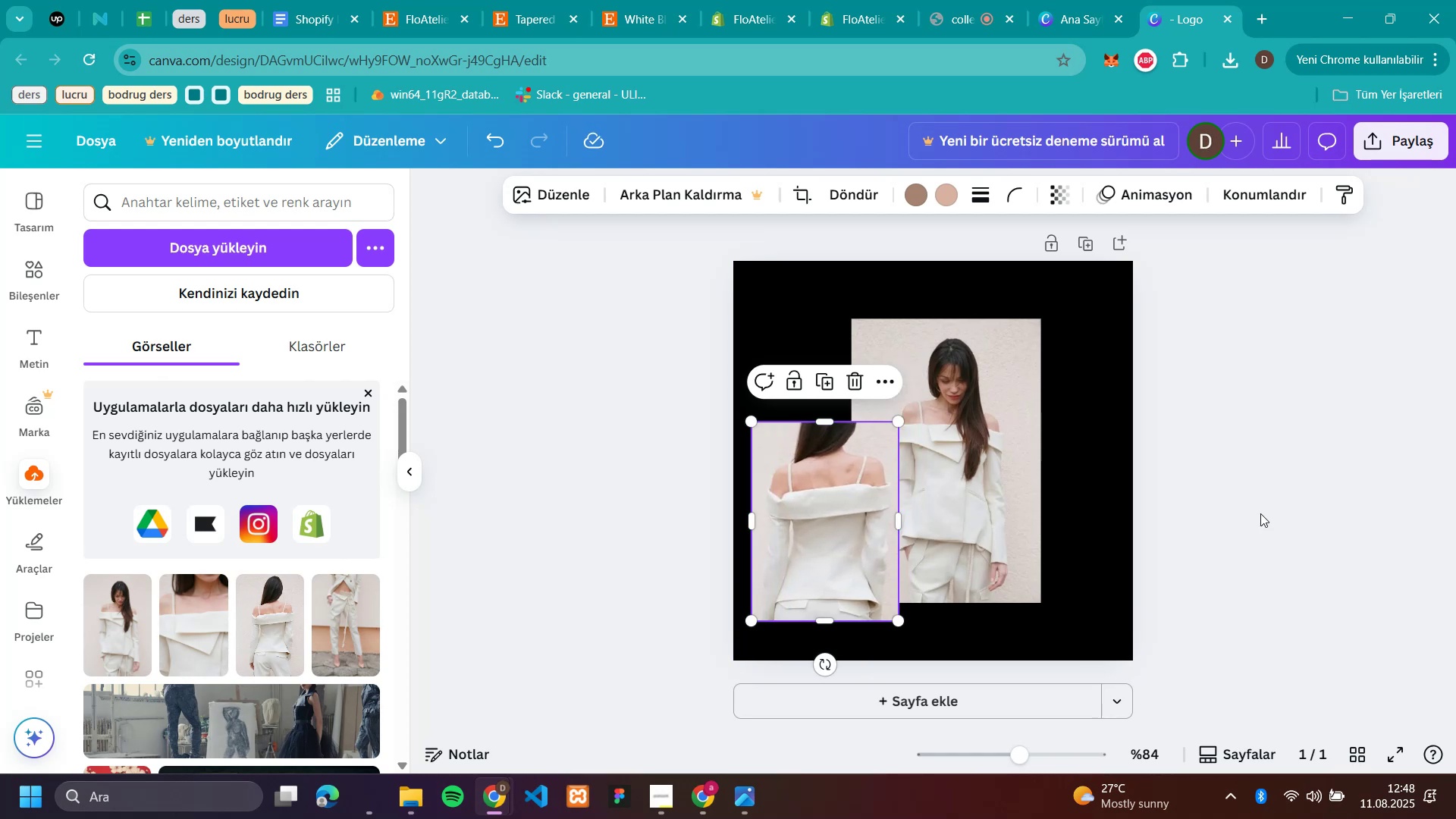 
left_click([1336, 513])
 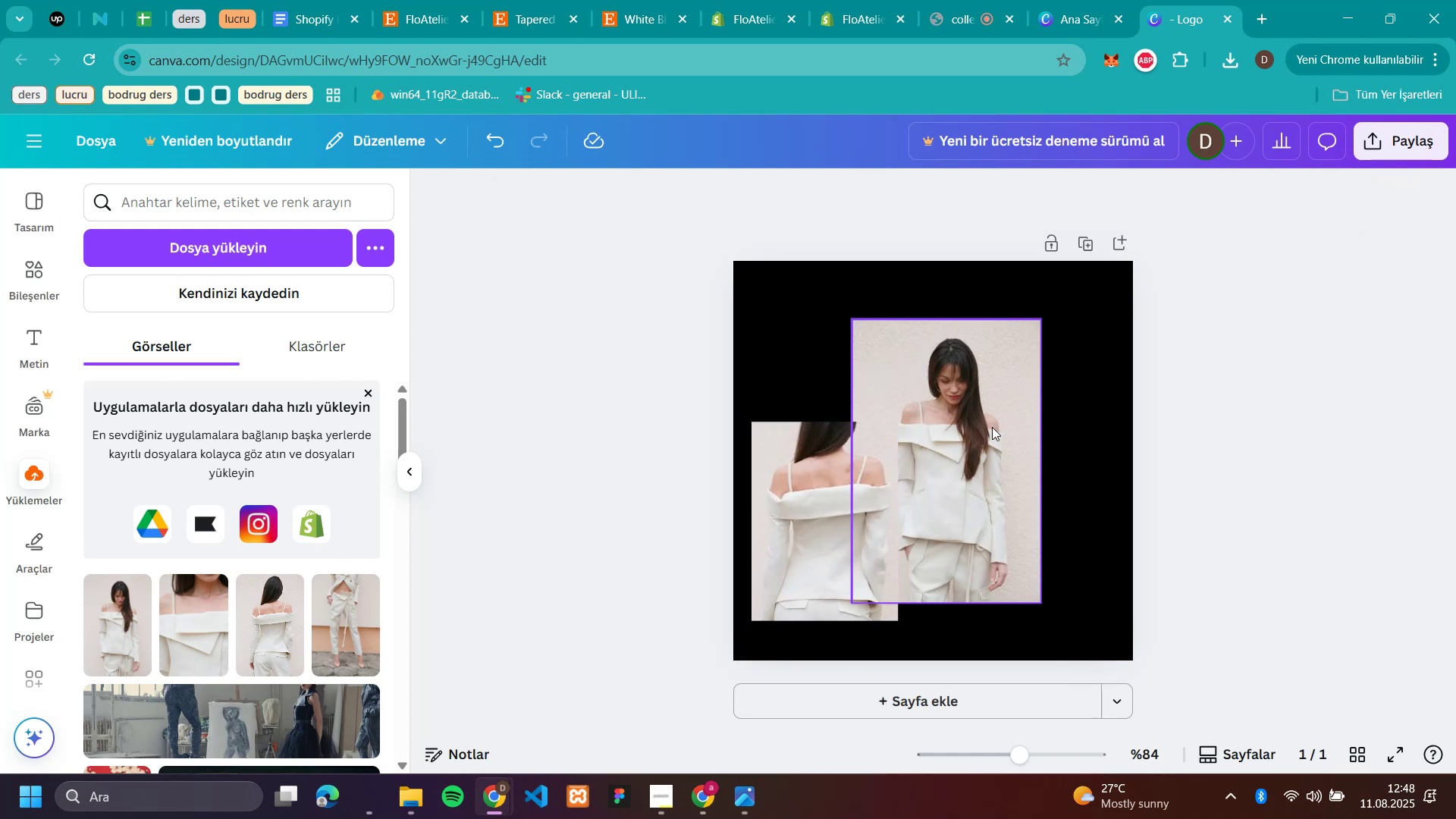 
left_click([981, 464])
 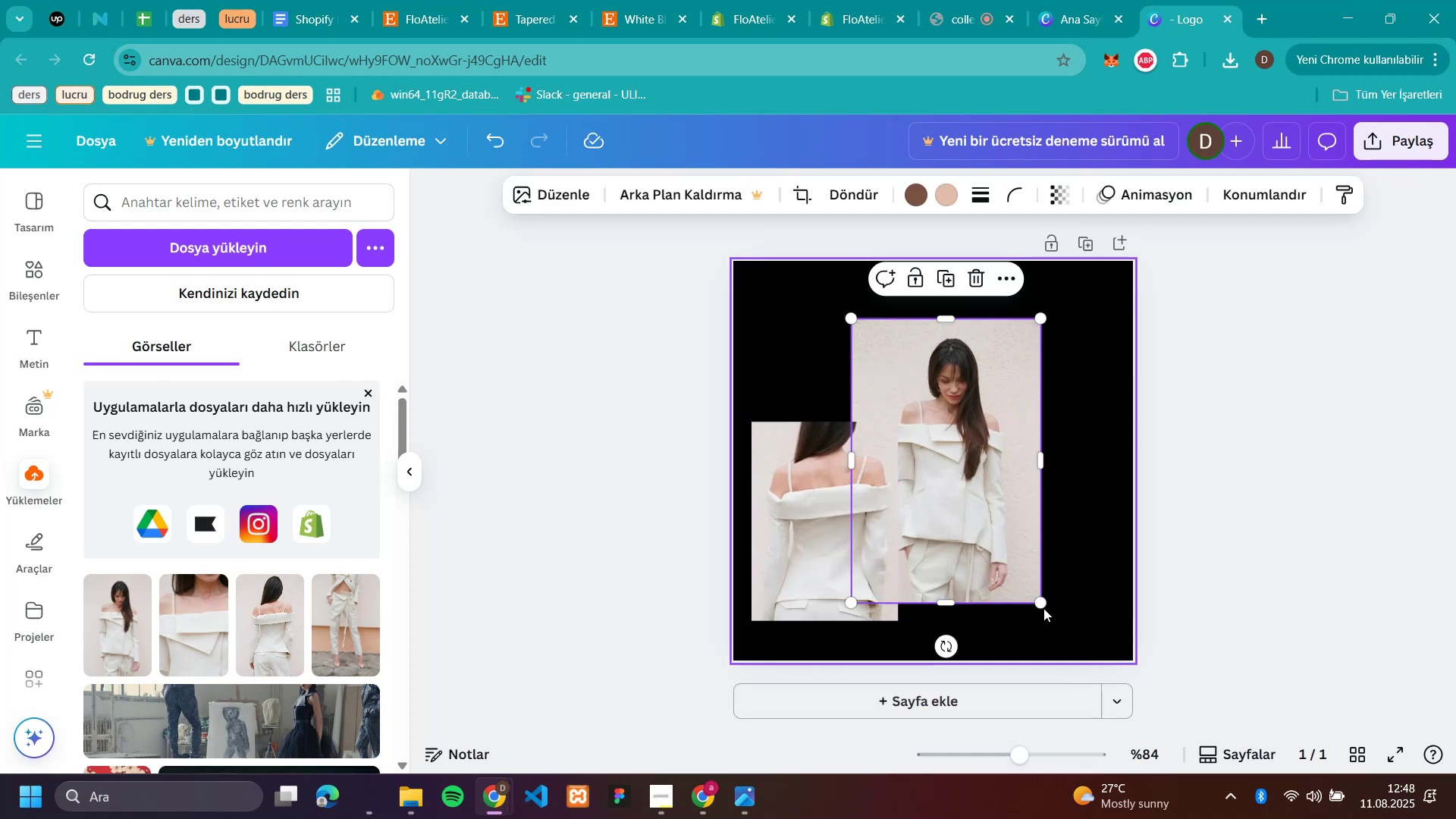 
left_click_drag(start_coordinate=[1045, 601], to_coordinate=[1029, 591])
 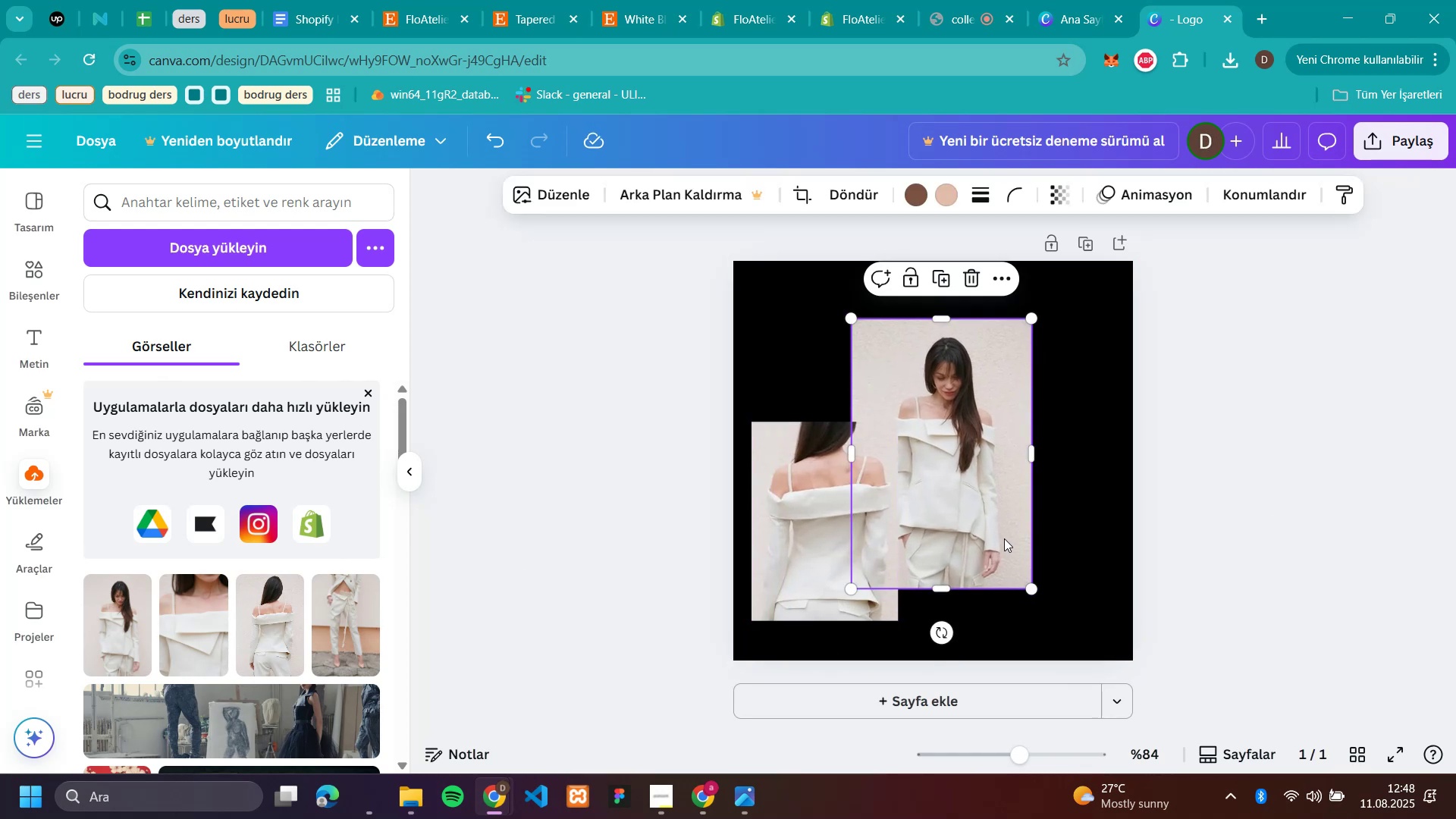 
left_click_drag(start_coordinate=[1012, 522], to_coordinate=[1012, 536])
 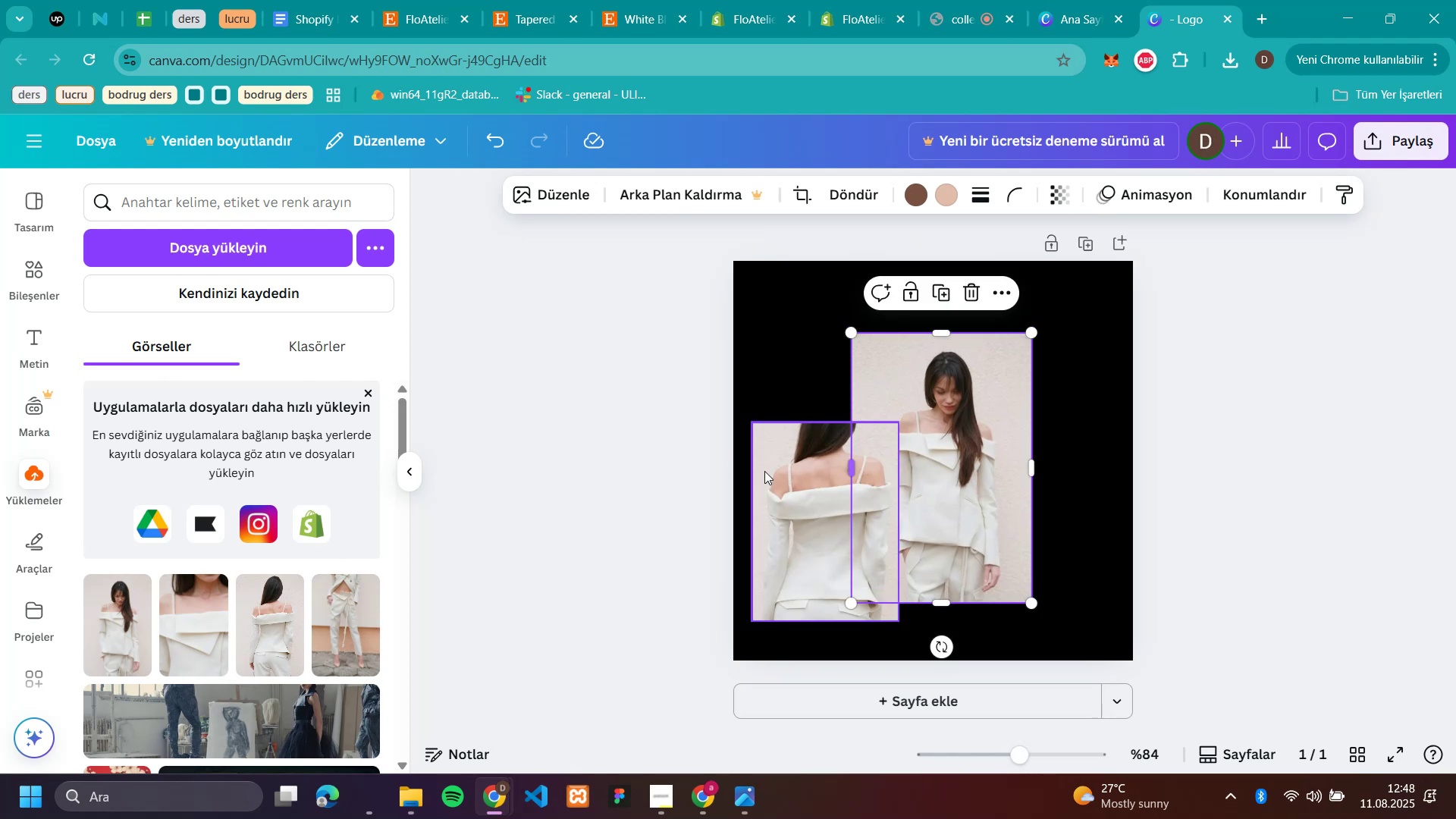 
left_click([610, 492])
 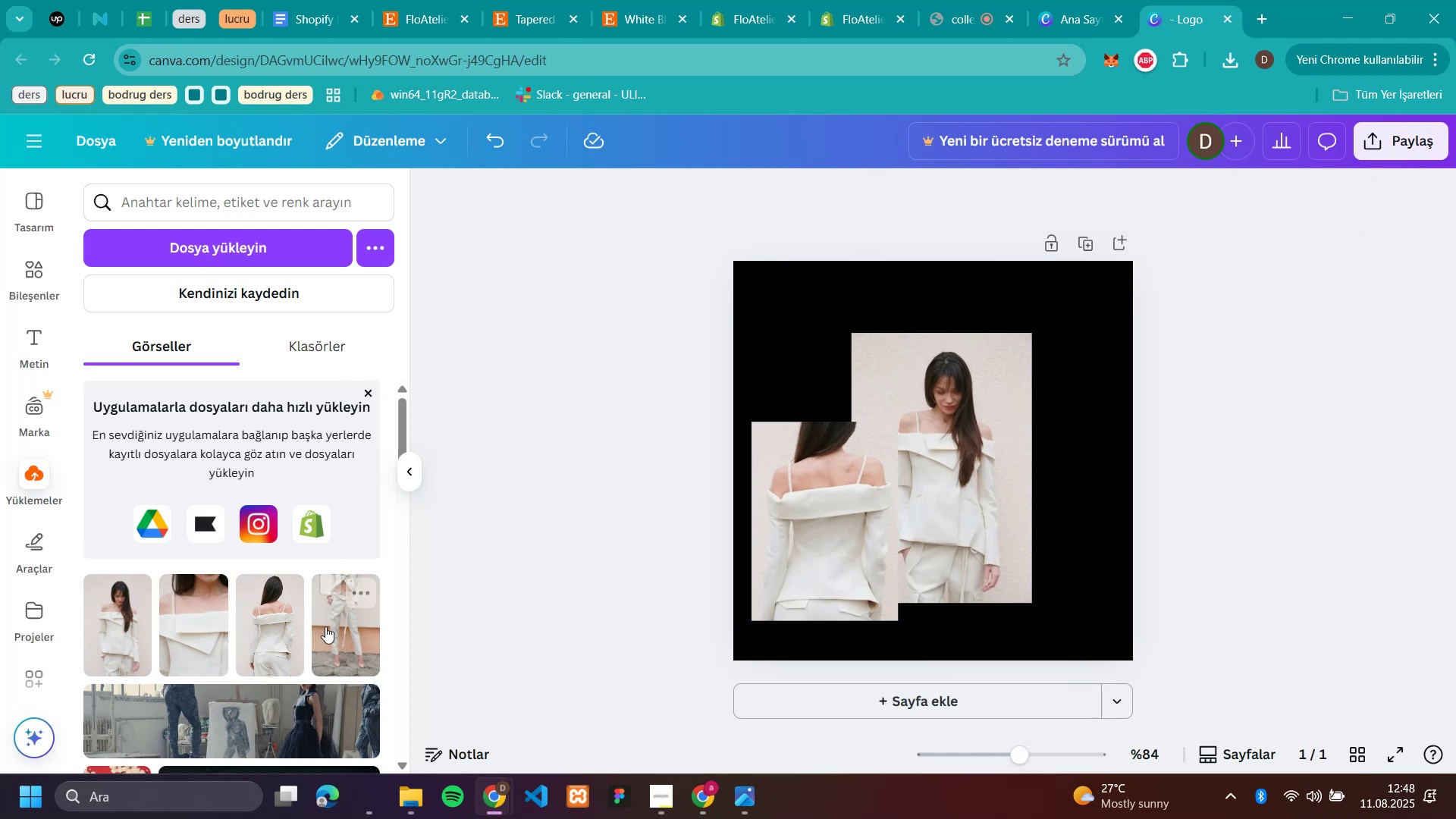 
left_click_drag(start_coordinate=[356, 609], to_coordinate=[1034, 372])
 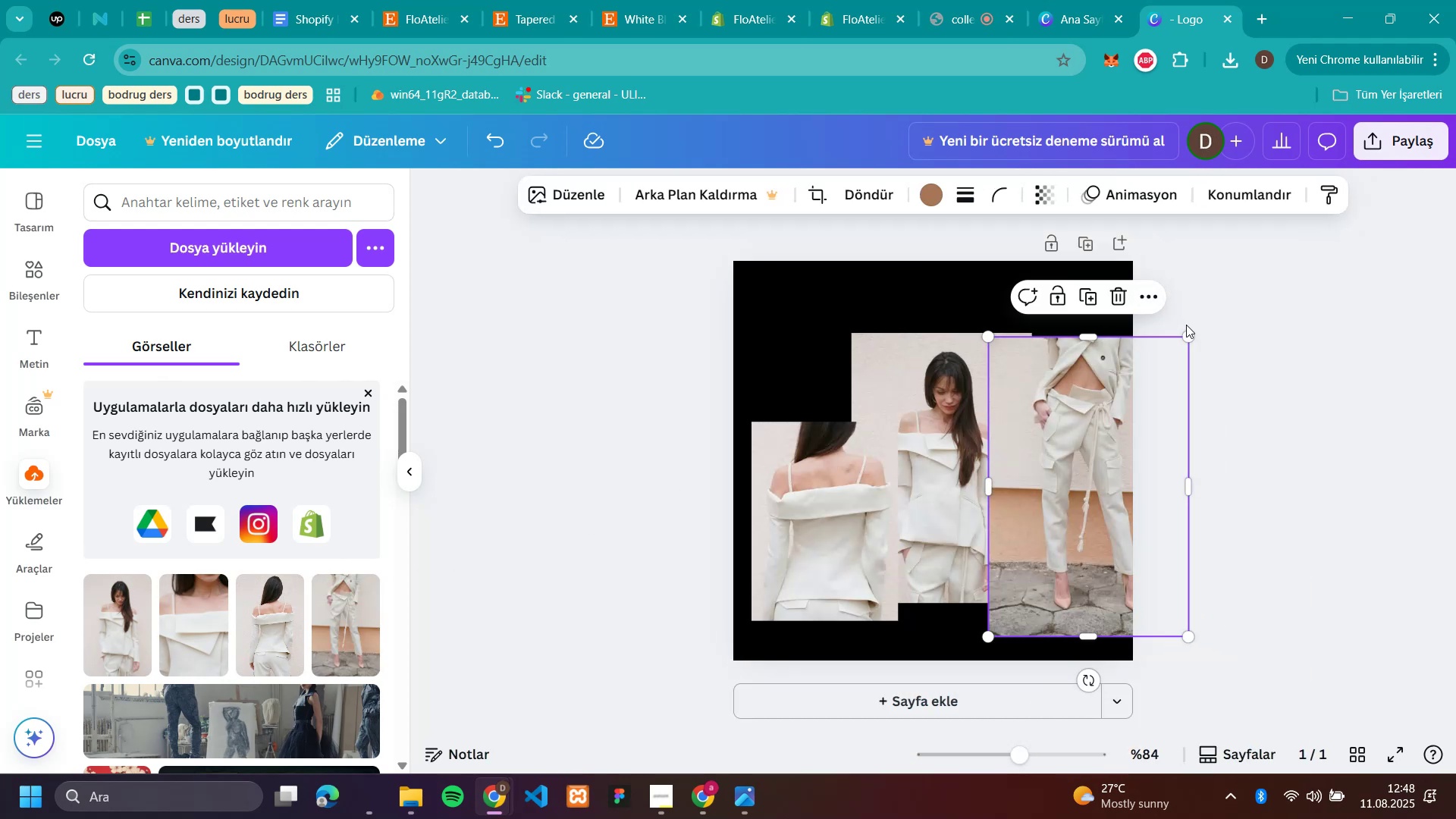 
left_click_drag(start_coordinate=[1185, 335], to_coordinate=[1060, 425])
 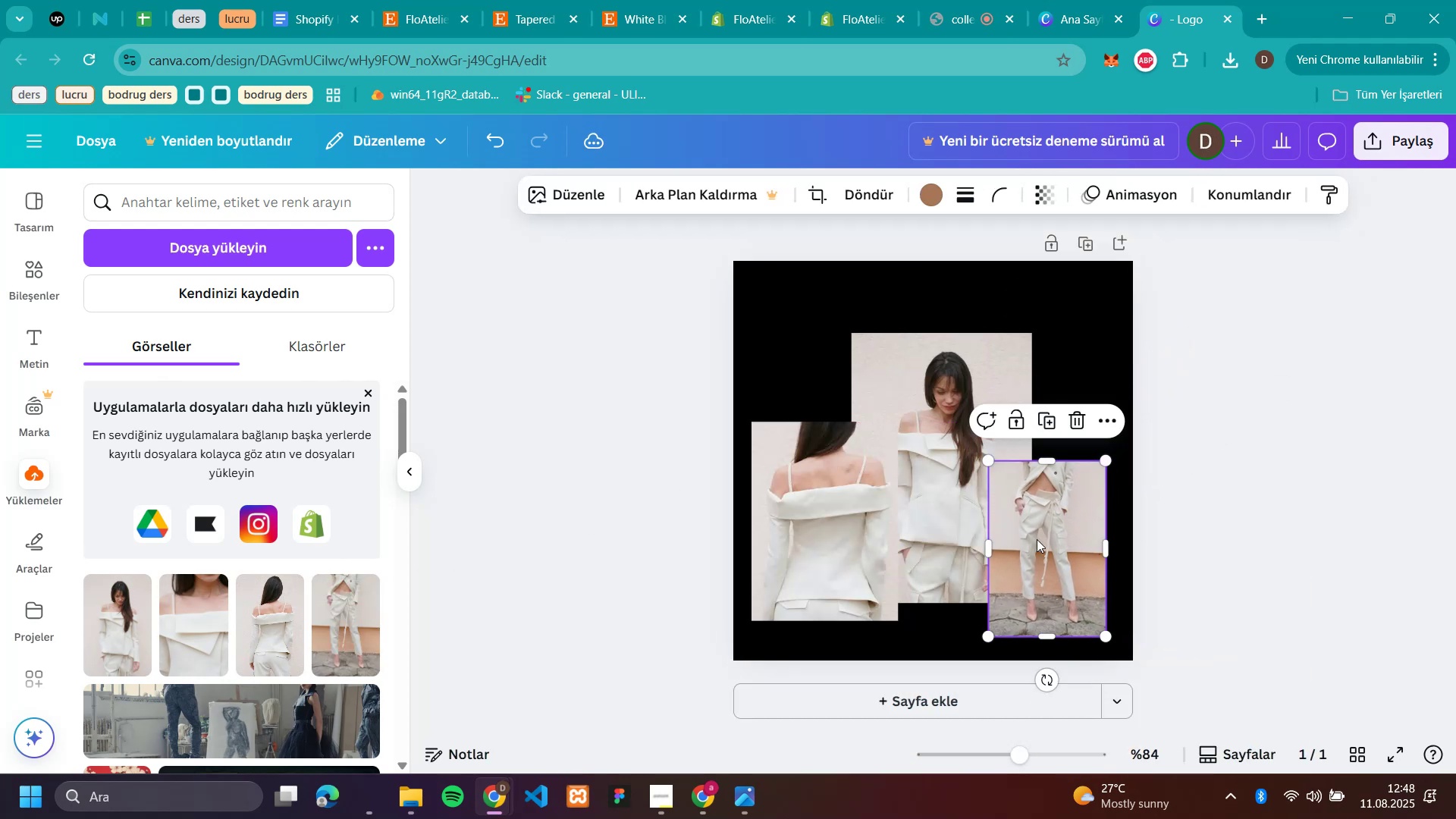 
left_click_drag(start_coordinate=[1037, 556], to_coordinate=[1054, 463])
 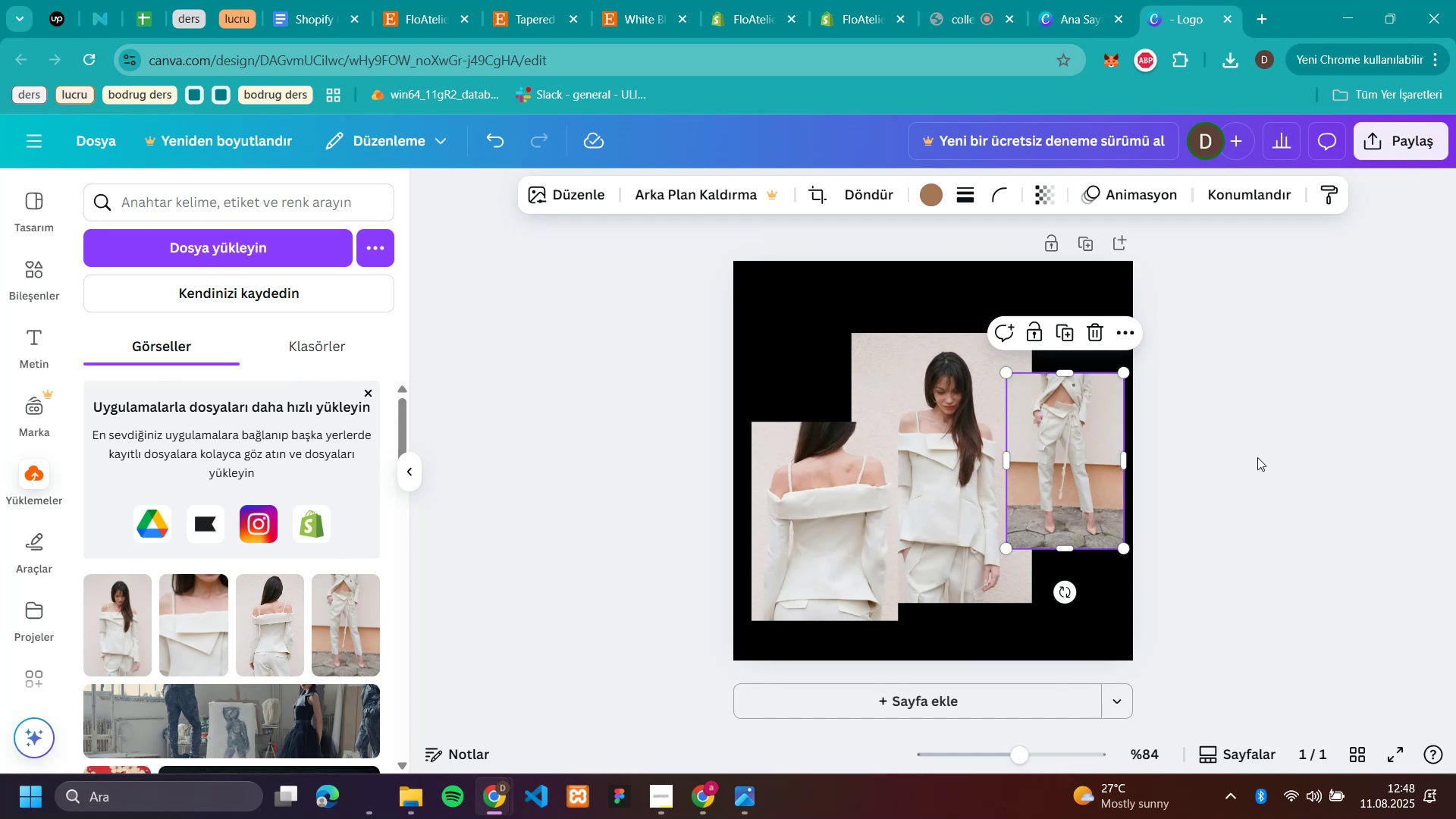 
left_click([1361, 454])
 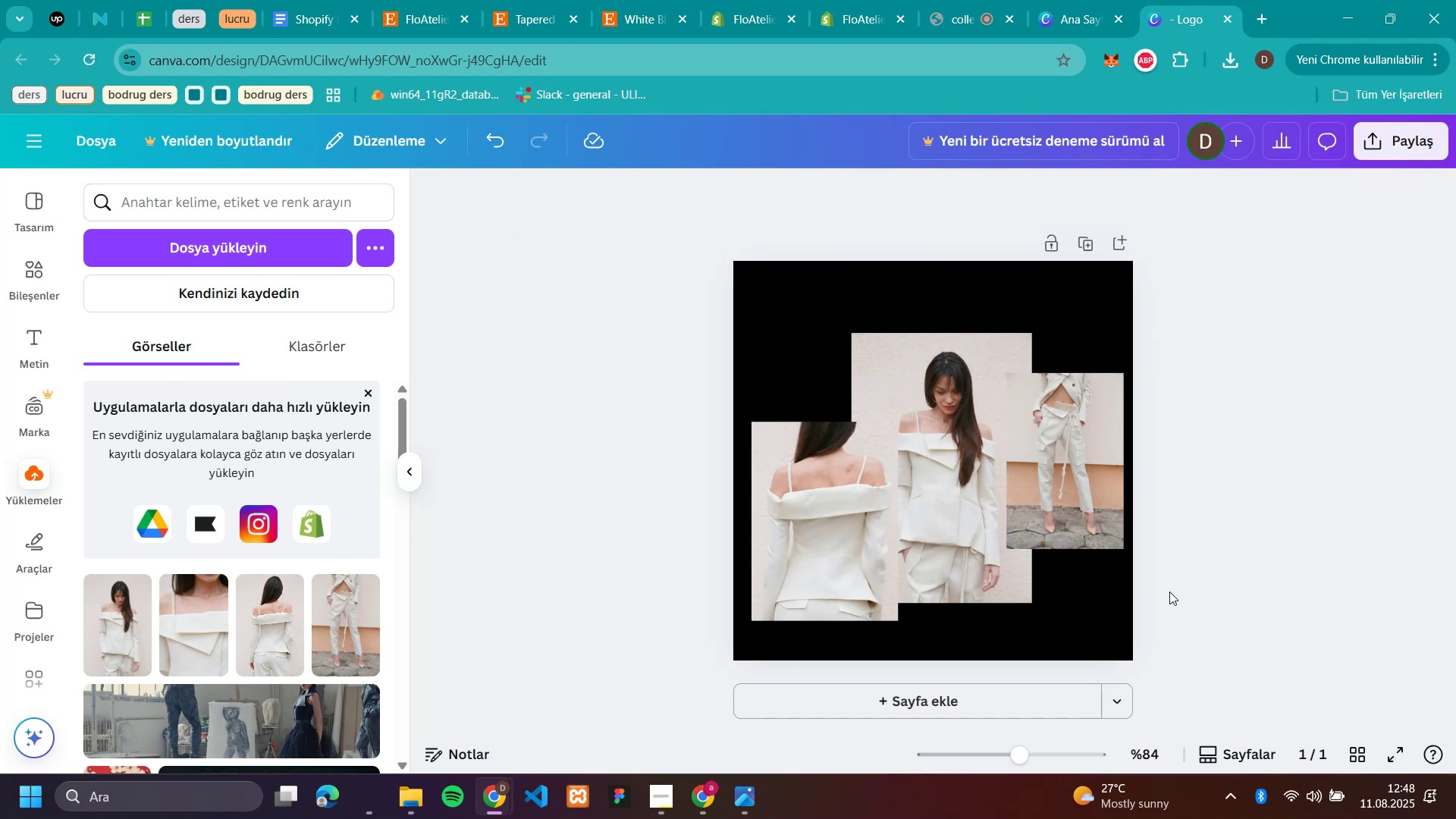 
wait(7.35)
 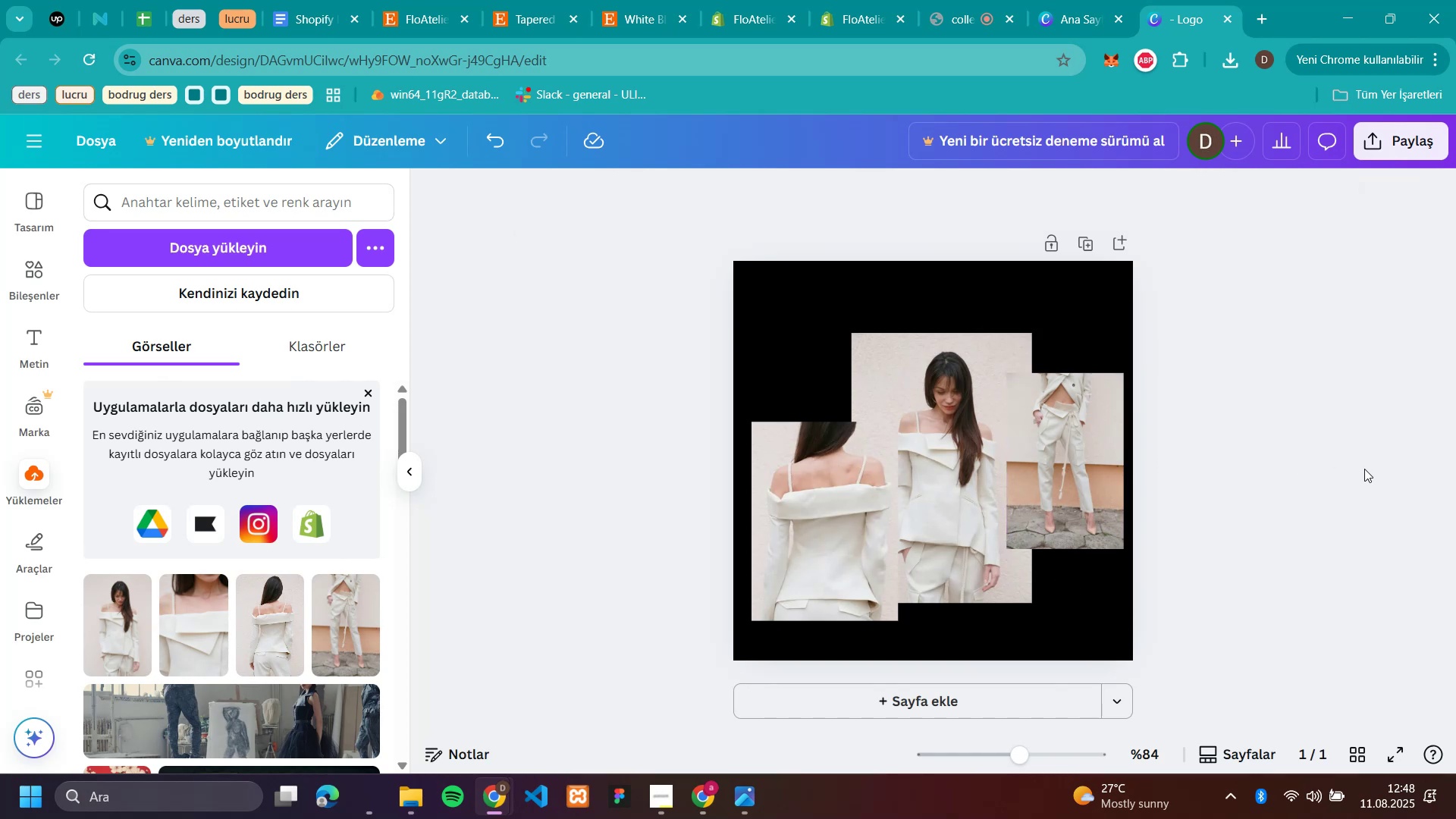 
left_click([1380, 148])
 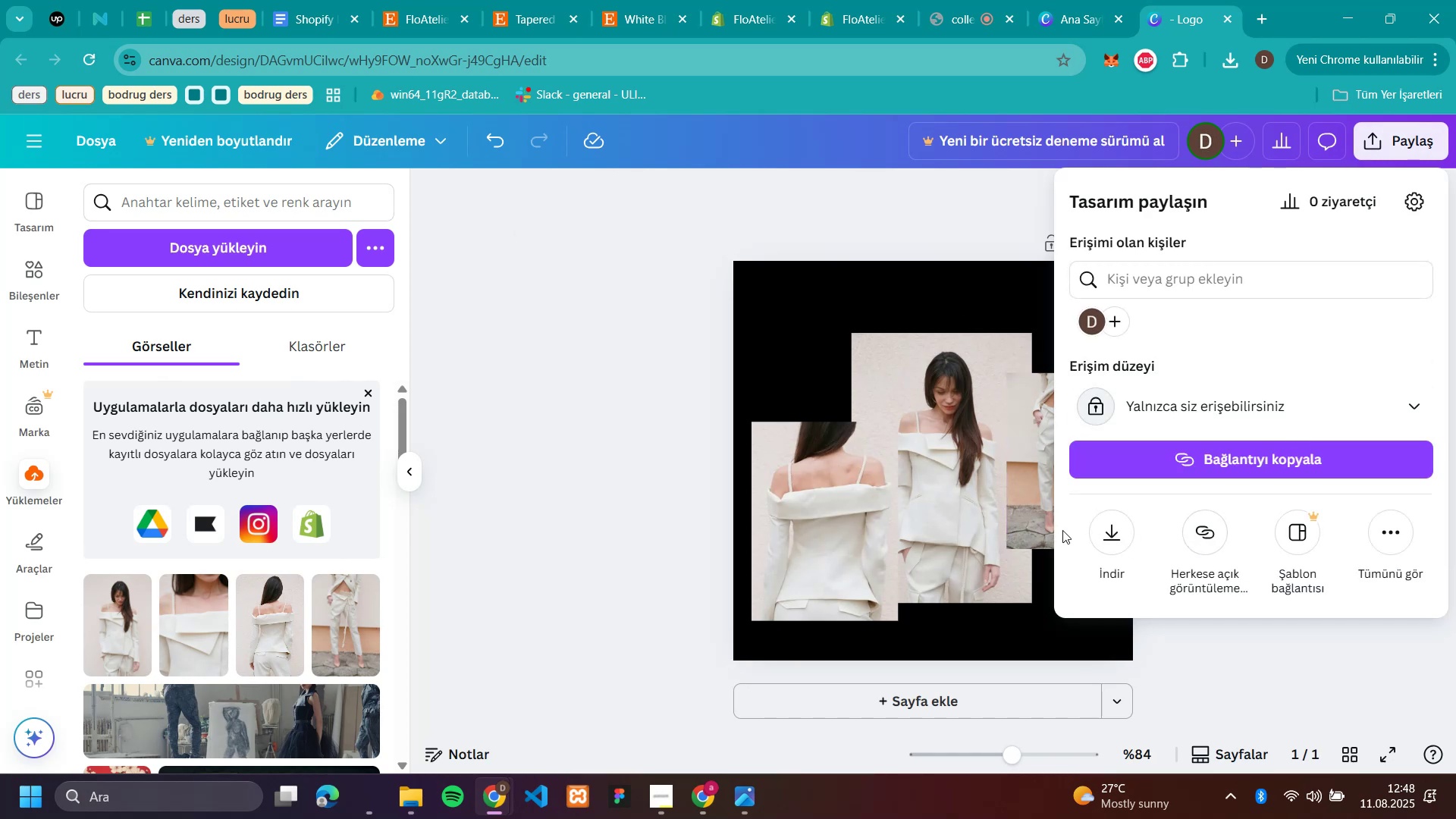 
left_click([1108, 539])
 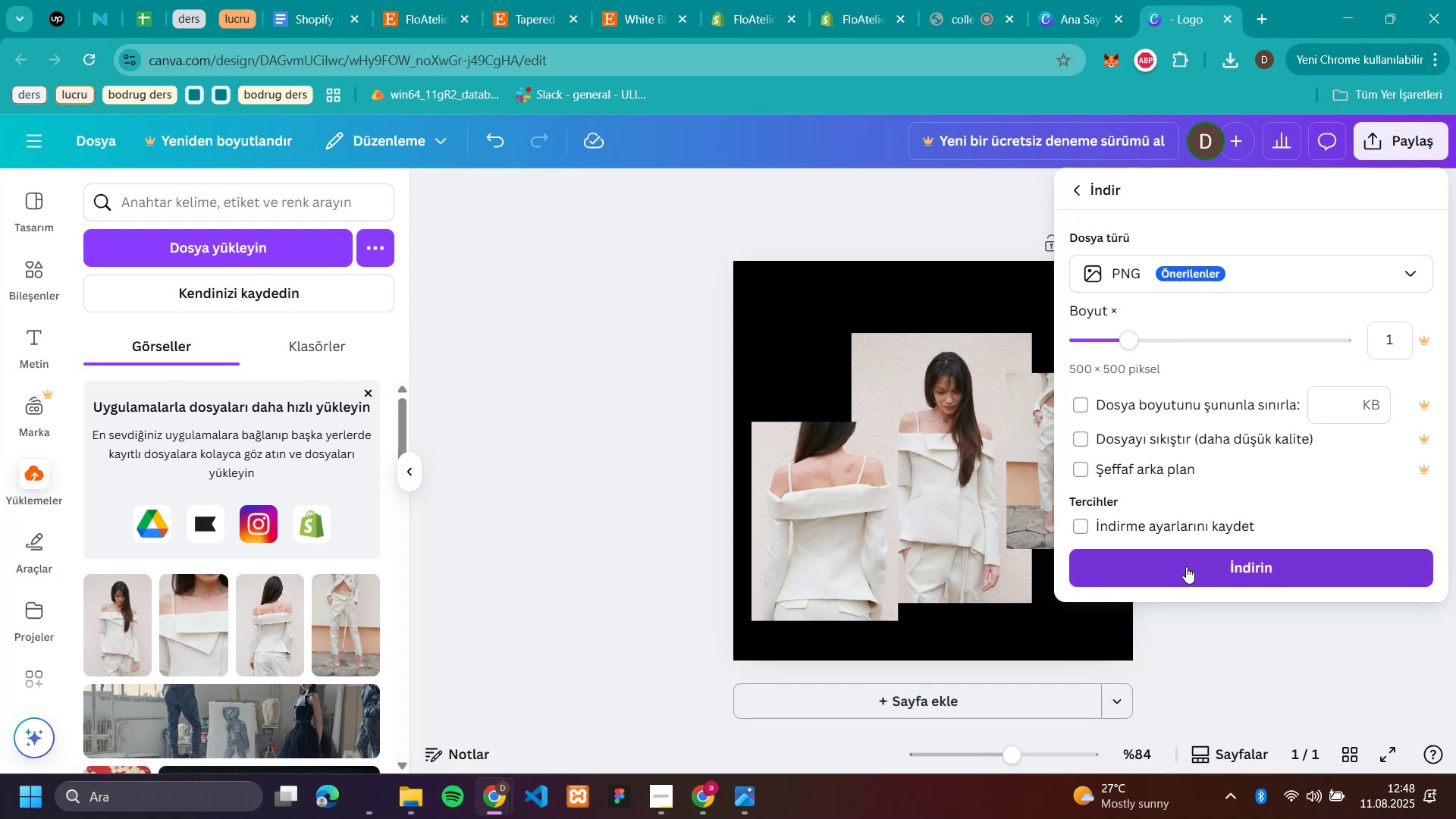 
left_click([1186, 566])
 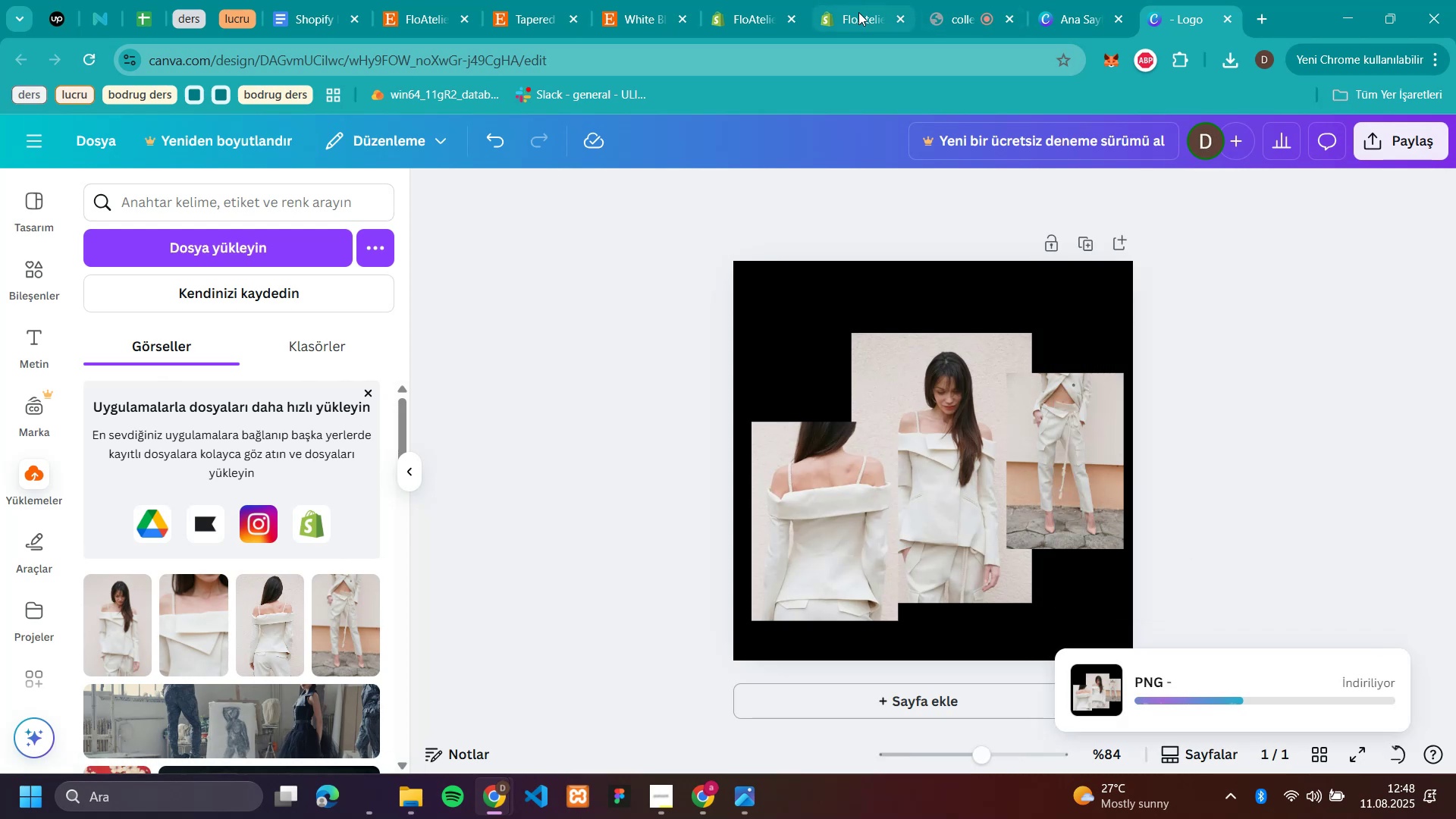 
wait(5.21)
 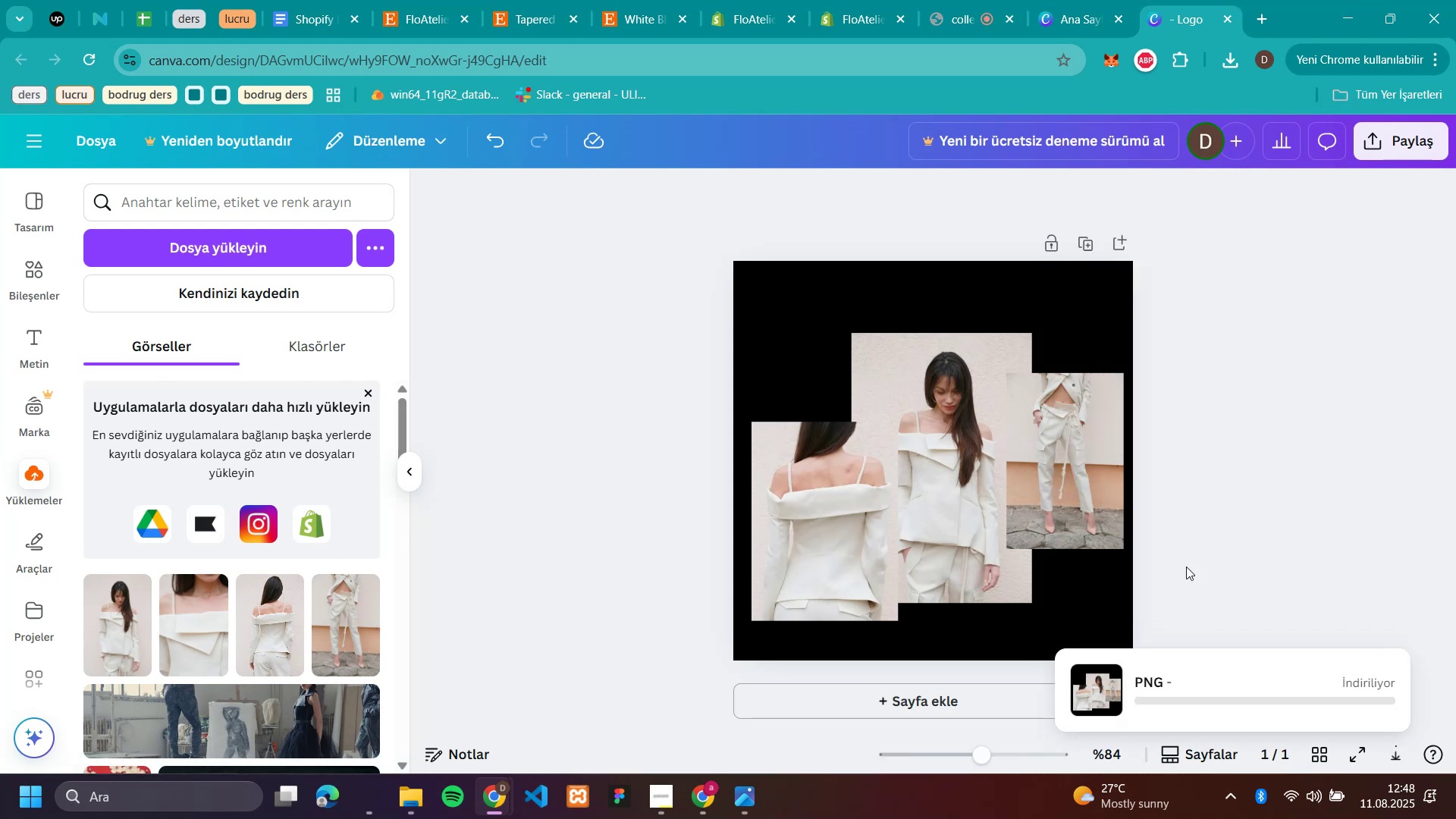 
left_click([740, 24])
 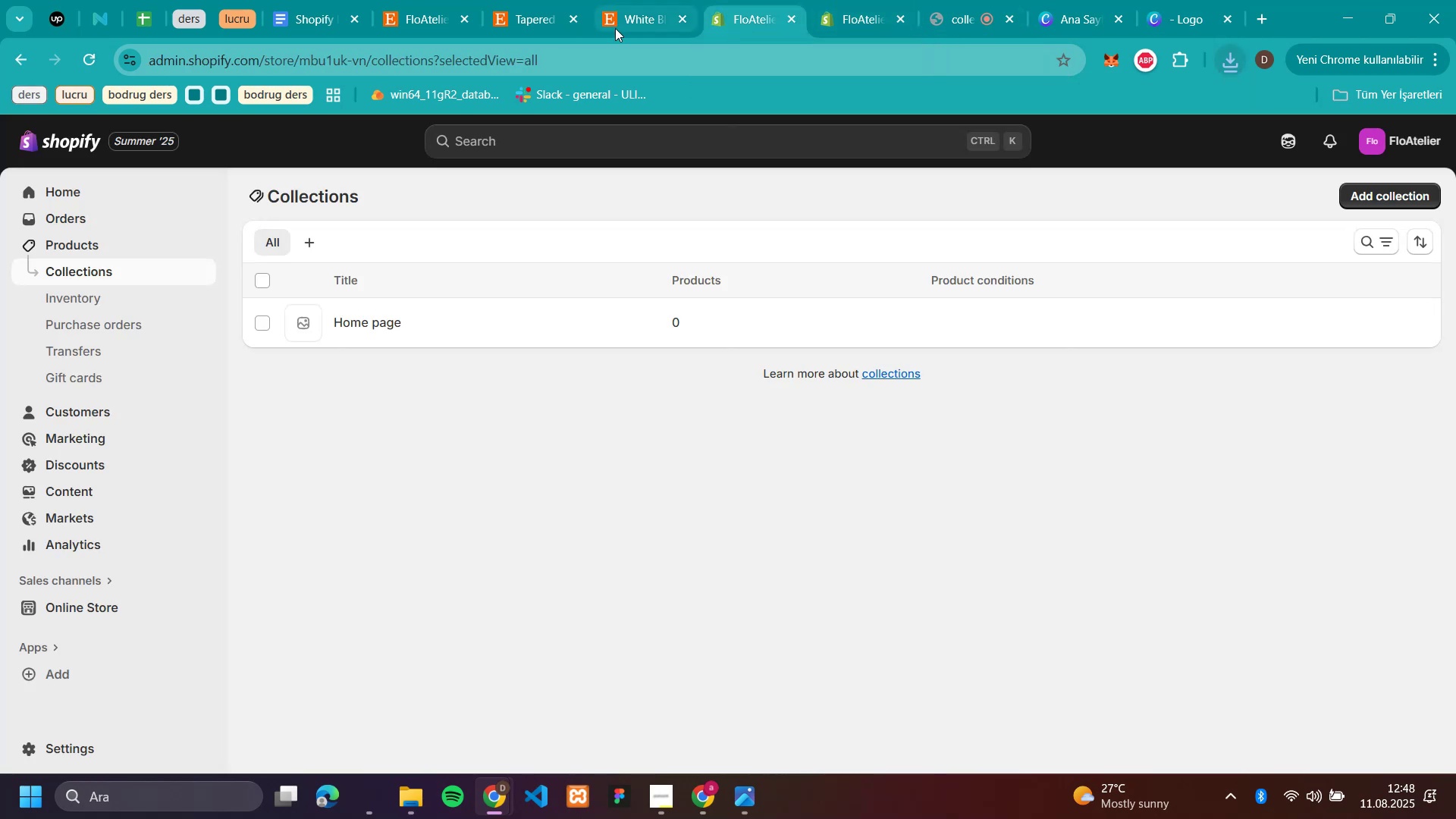 
left_click([614, 26])
 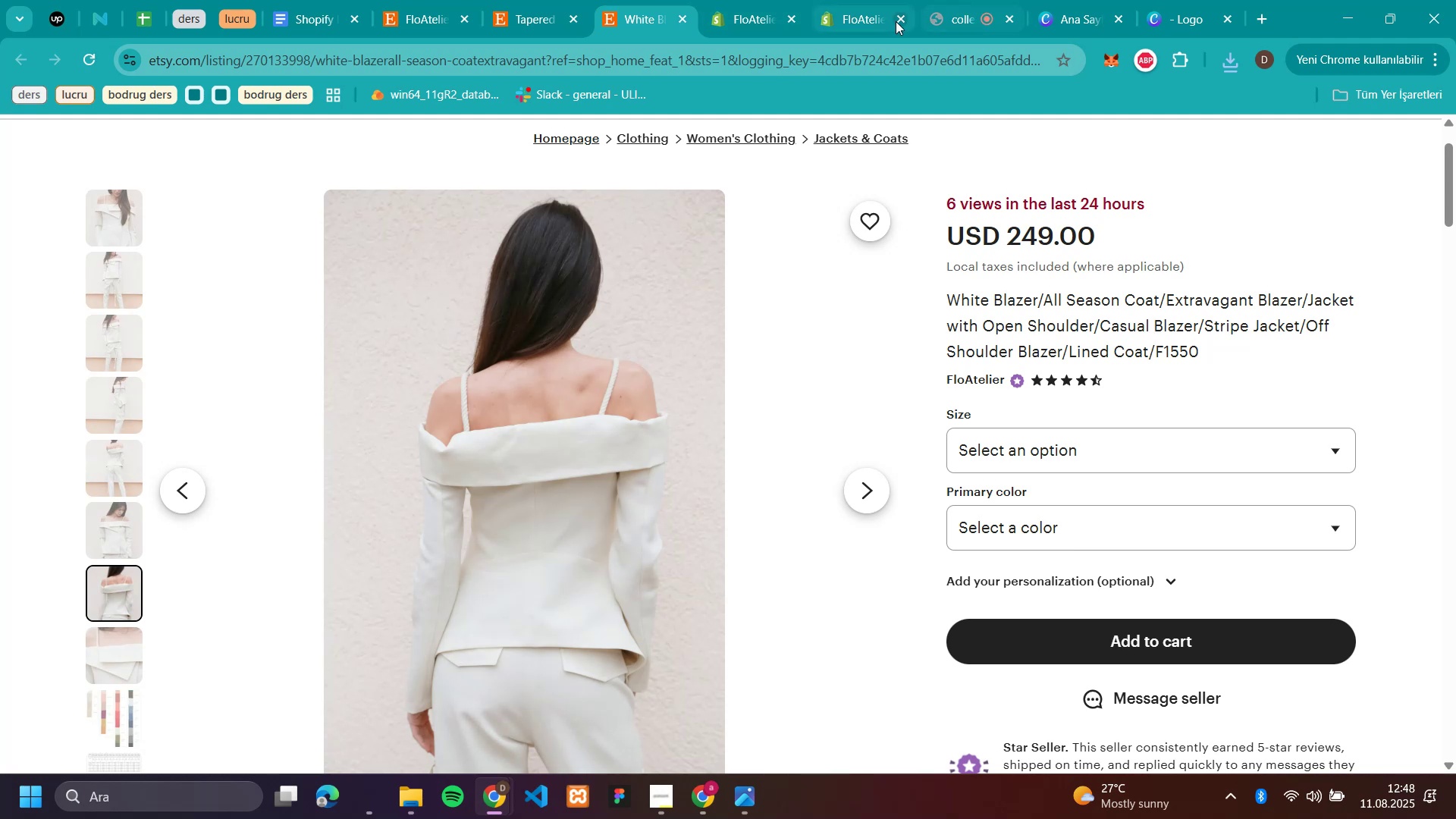 
left_click([853, 30])
 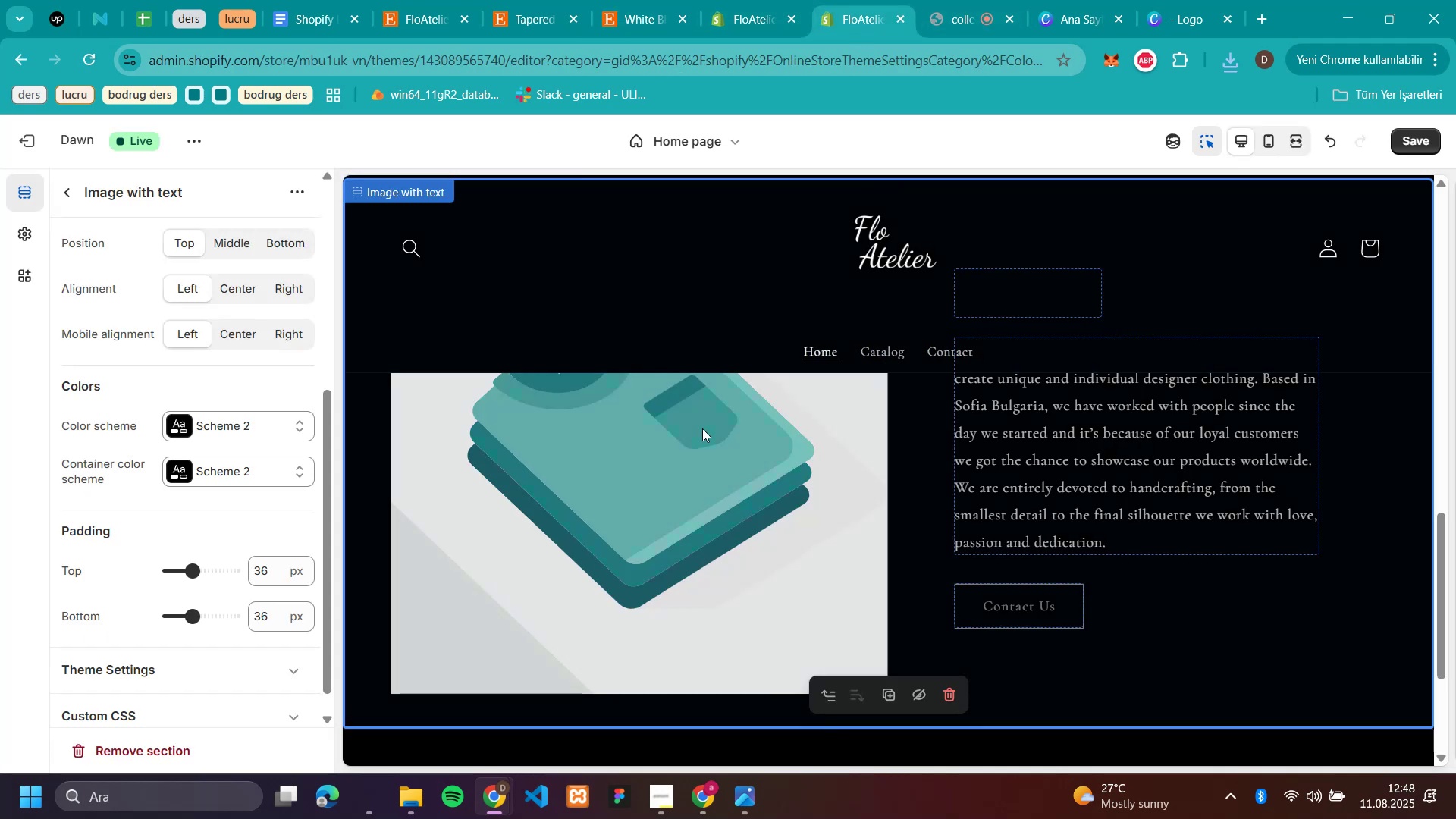 
left_click([702, 428])
 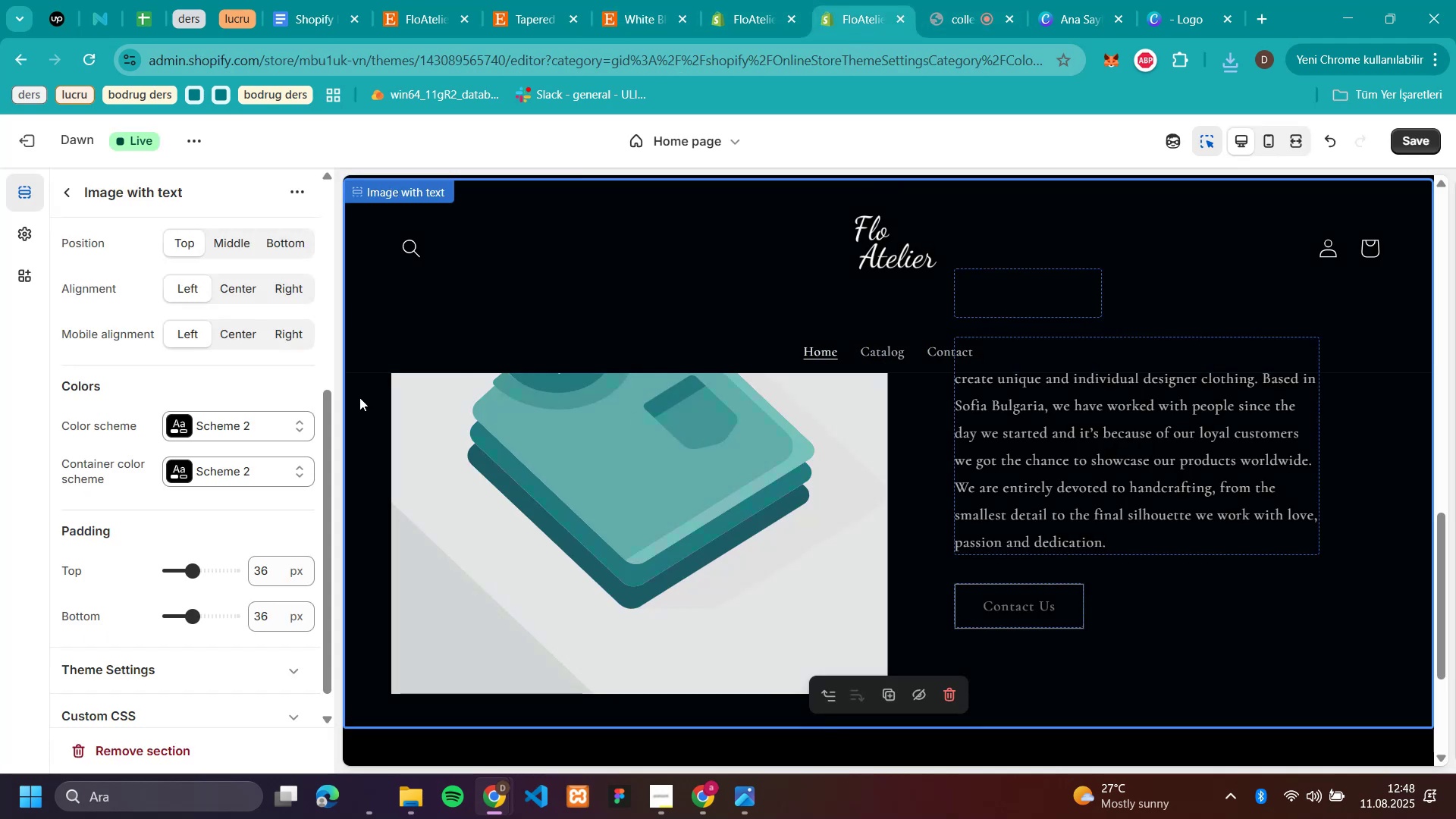 
scroll: coordinate [625, 420], scroll_direction: none, amount: 0.0
 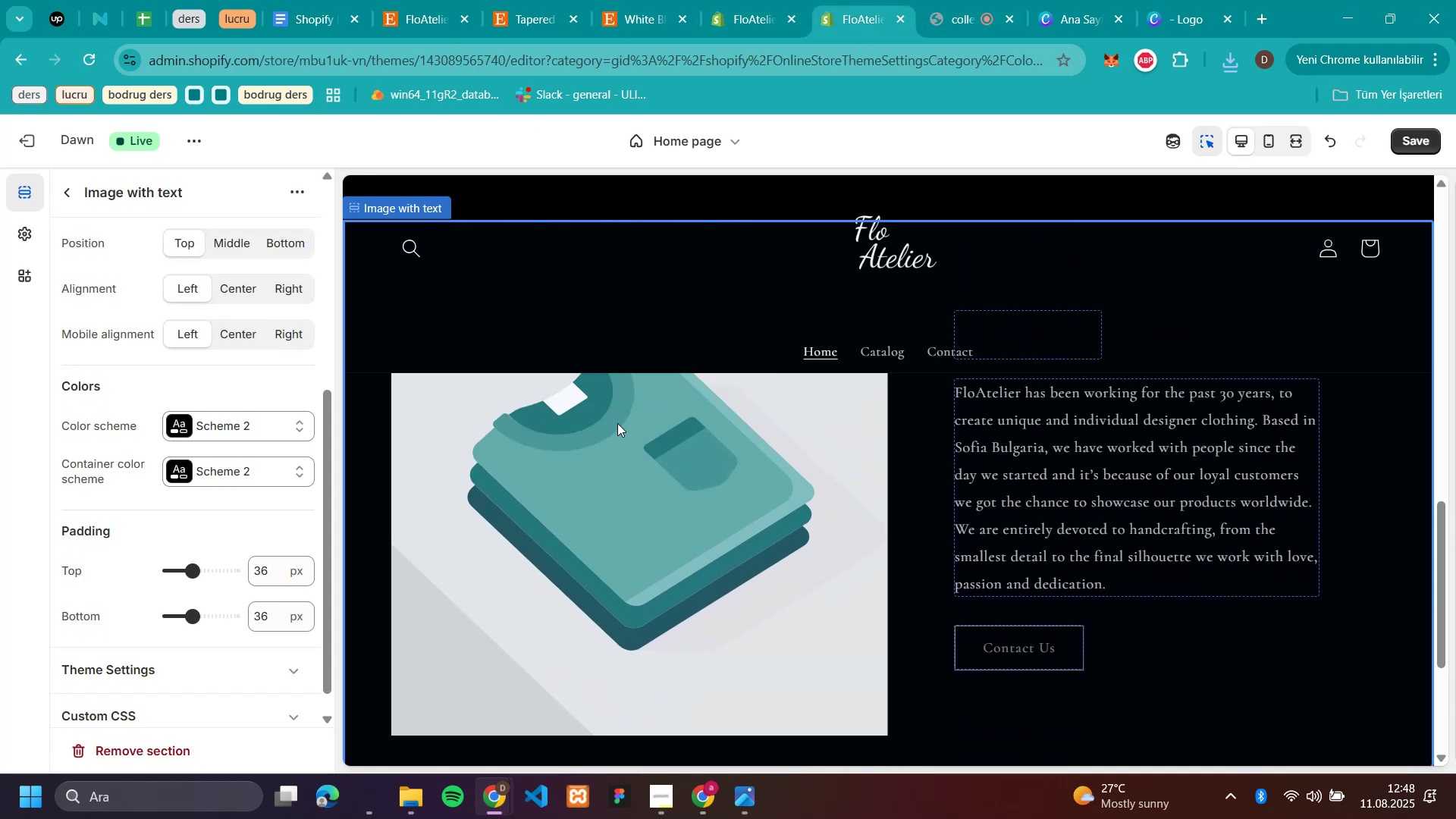 
left_click([591, 478])
 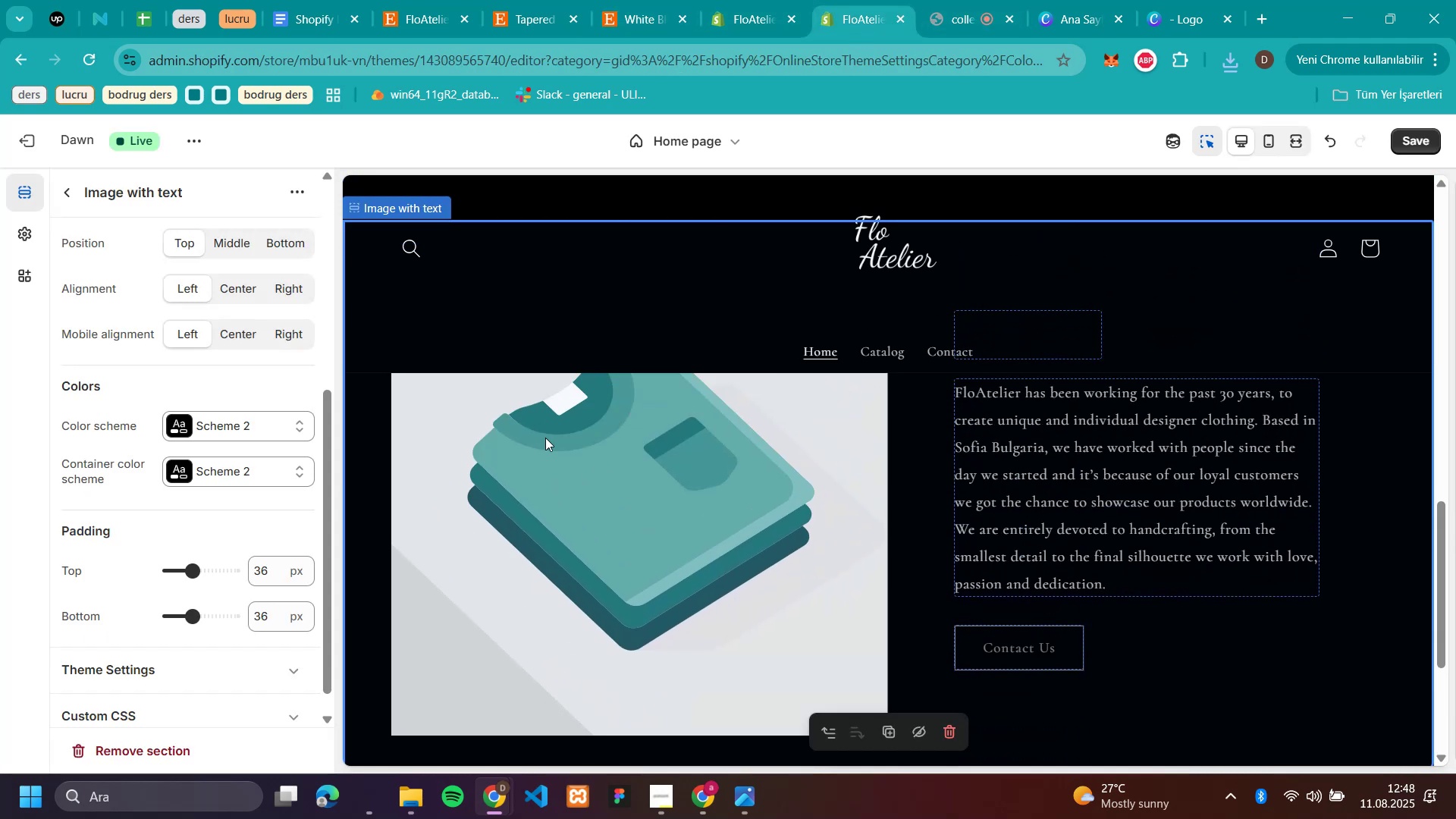 
scroll: coordinate [166, 282], scroll_direction: up, amount: 9.0
 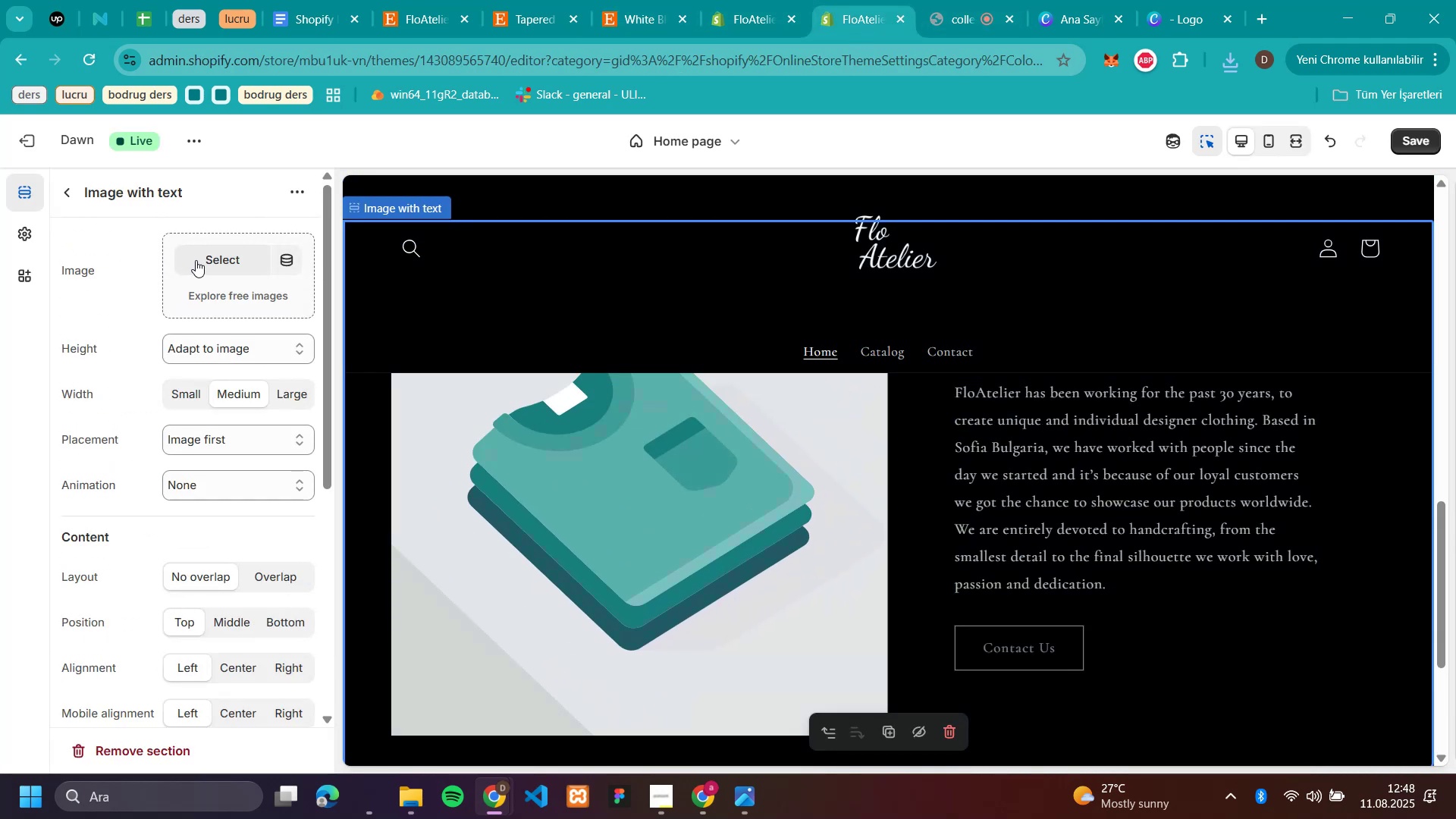 
left_click([196, 260])
 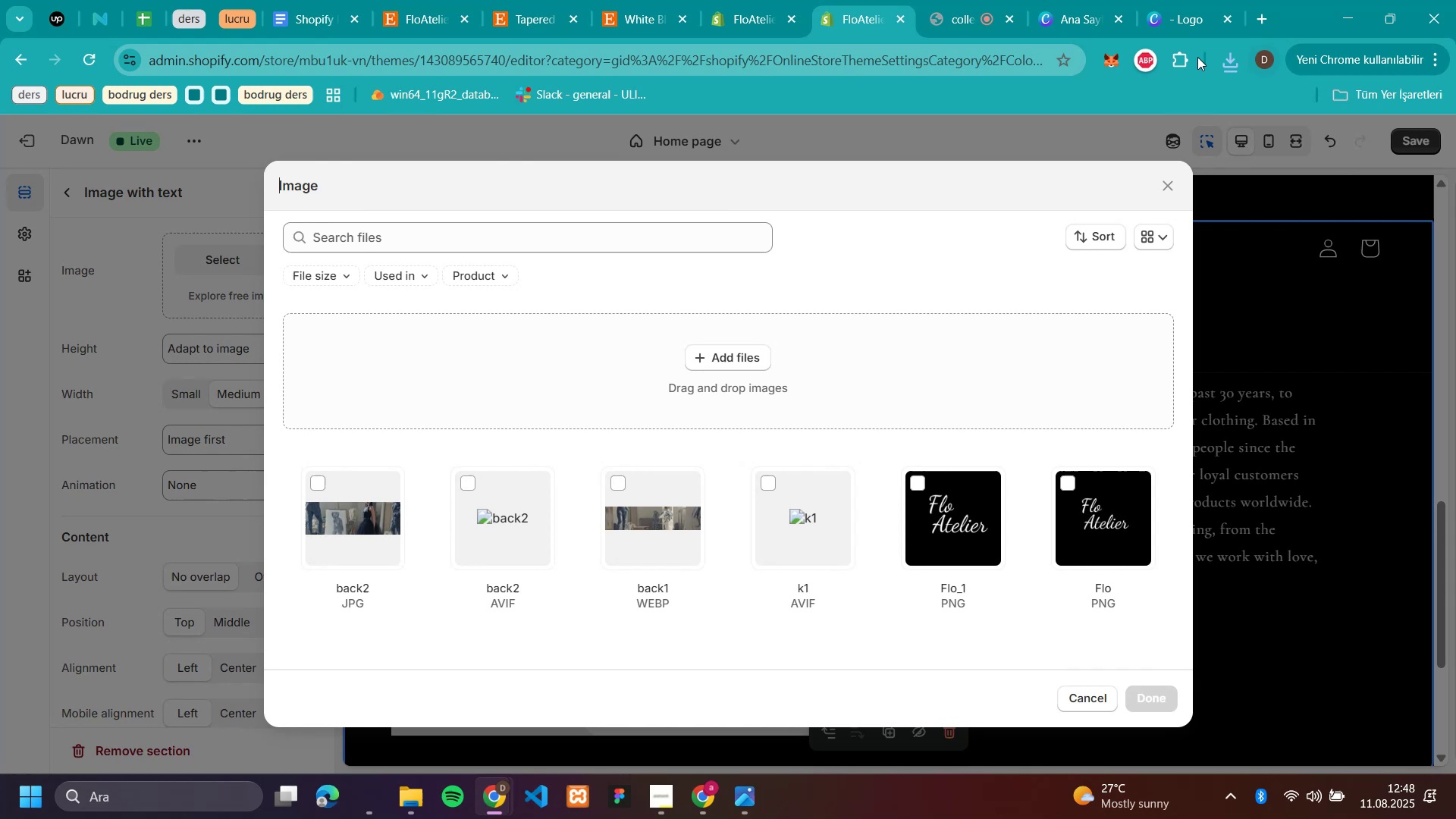 
left_click([1226, 65])
 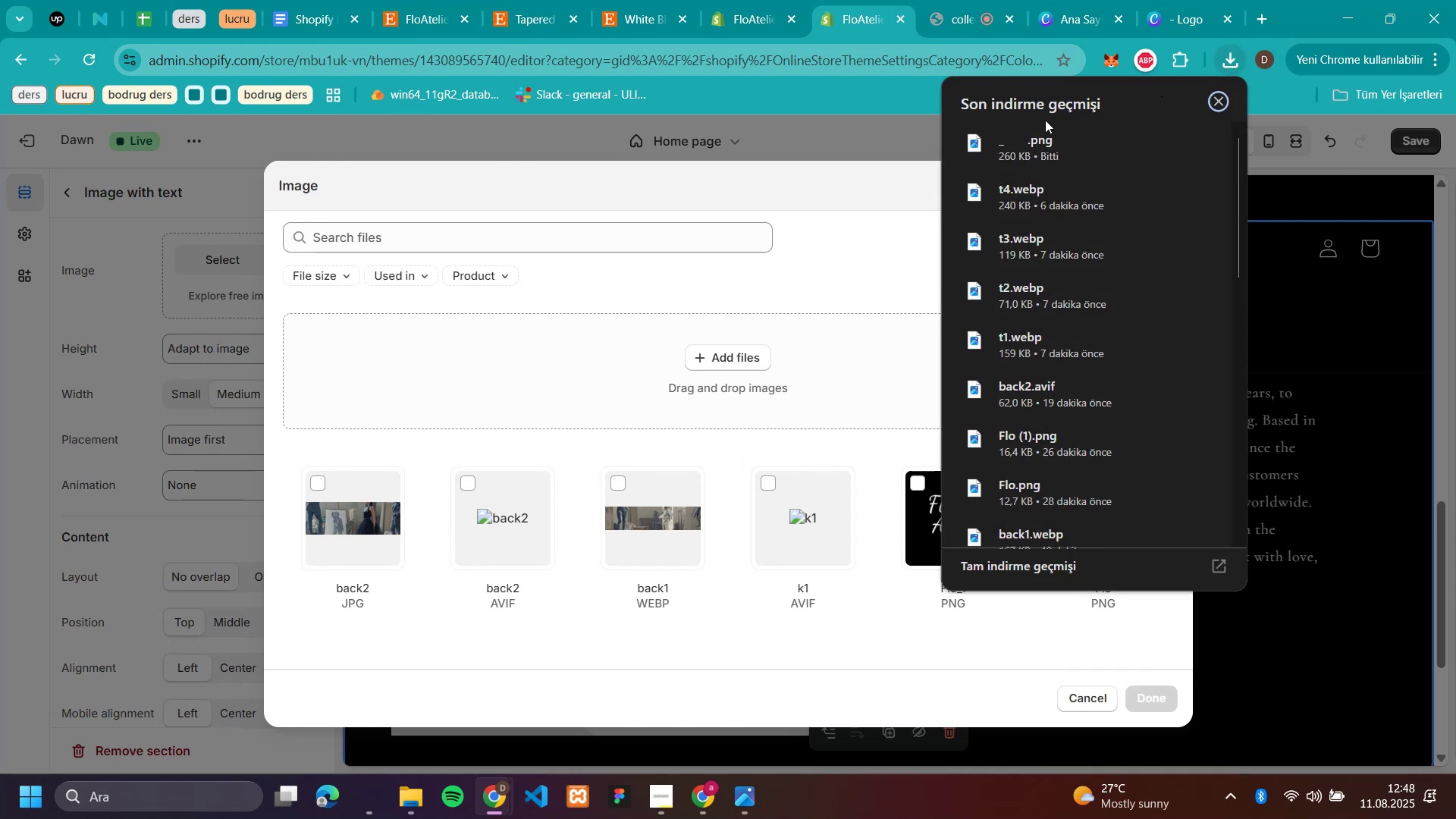 
left_click_drag(start_coordinate=[1042, 138], to_coordinate=[661, 405])
 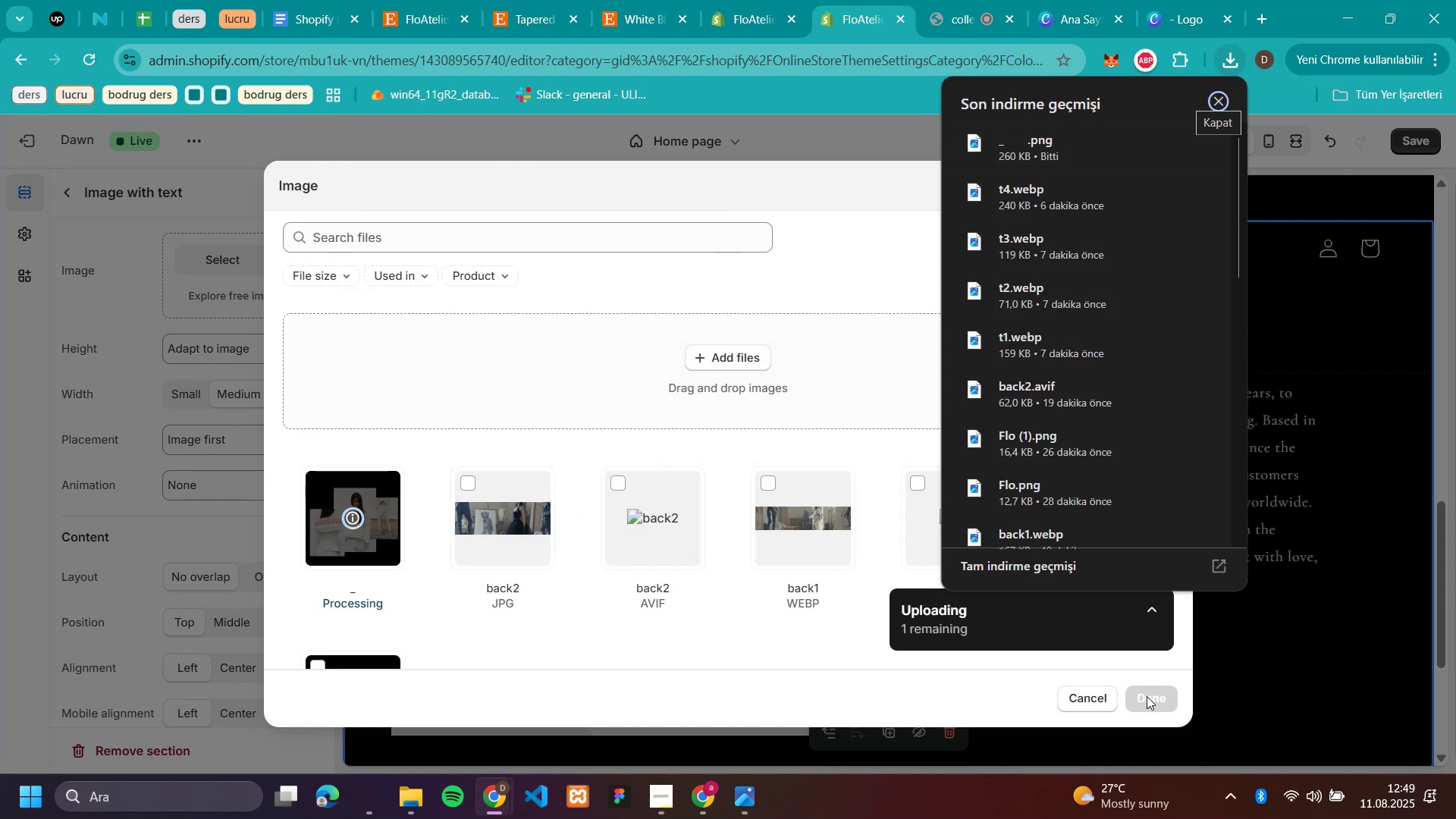 
wait(5.14)
 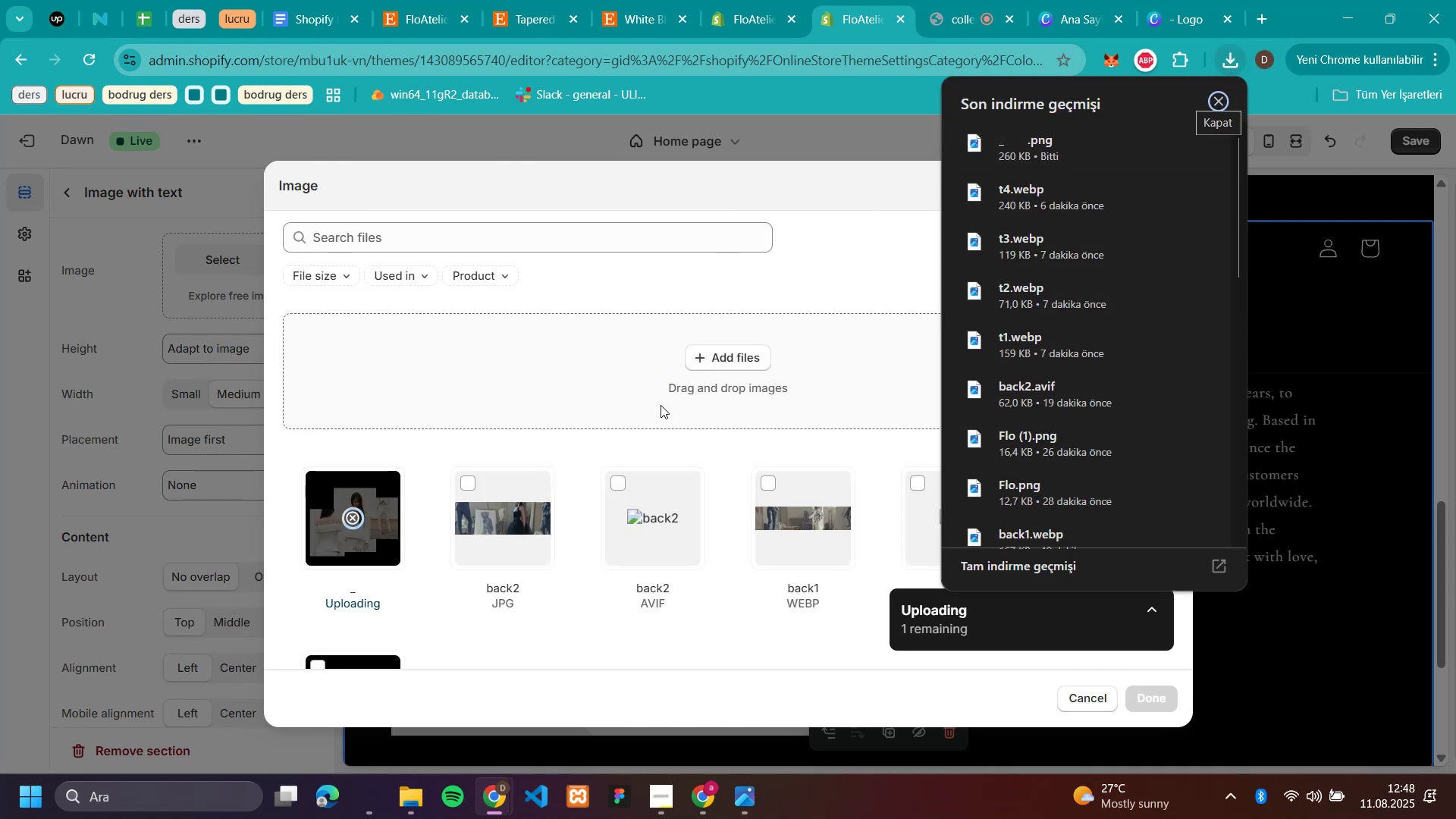 
left_click([1147, 696])
 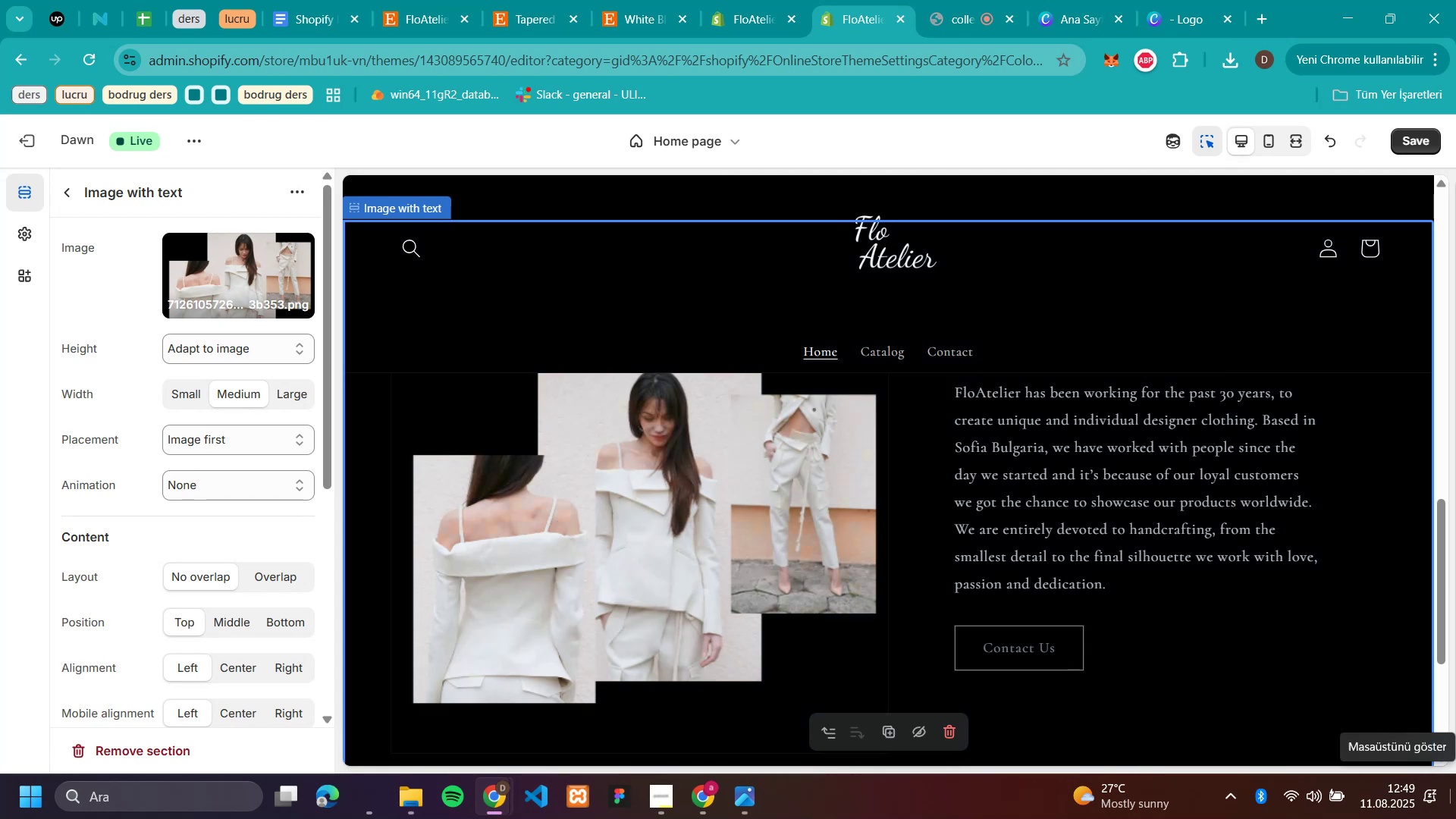 
wait(5.56)
 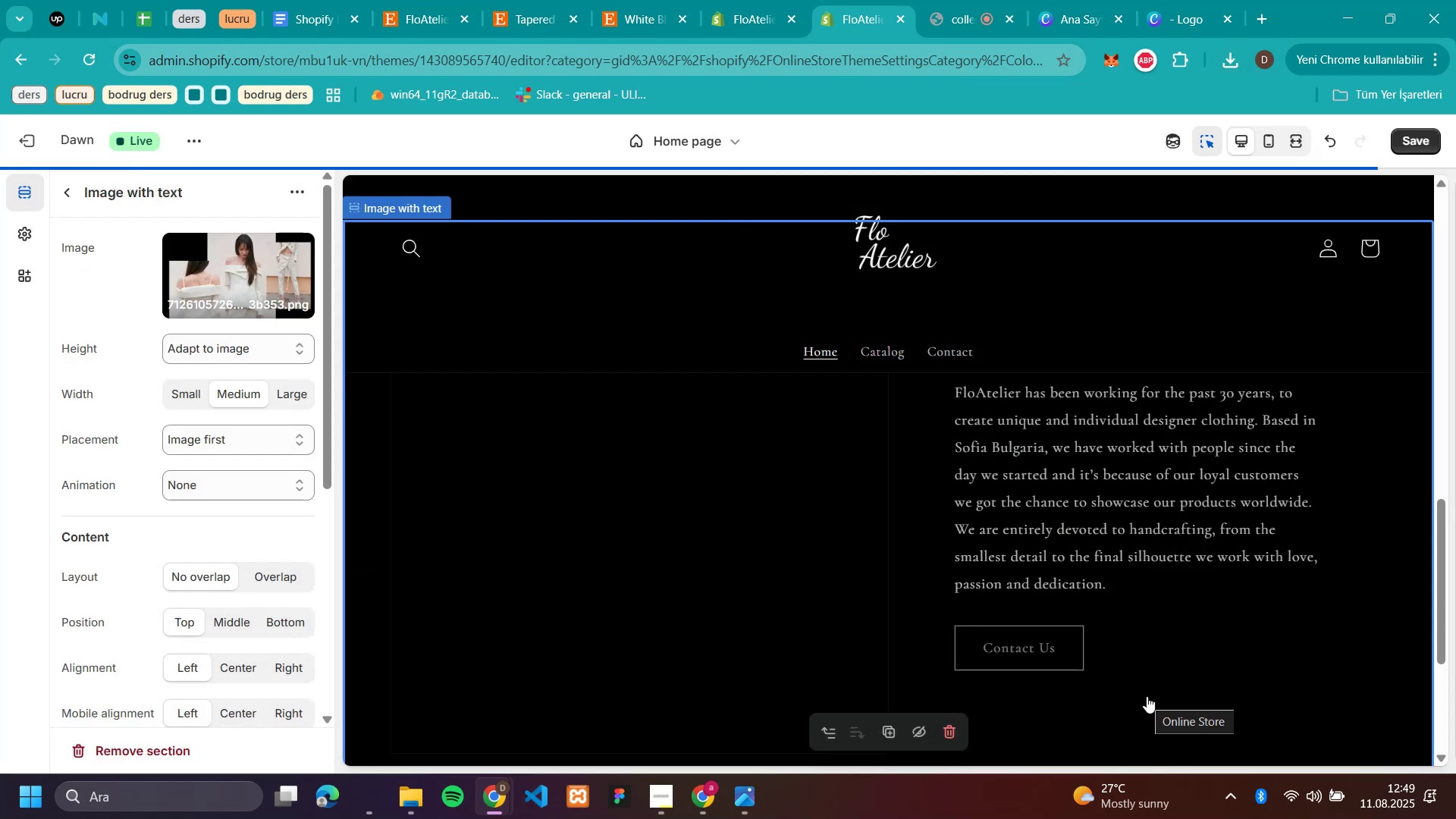 
mouse_move([8, 817])
 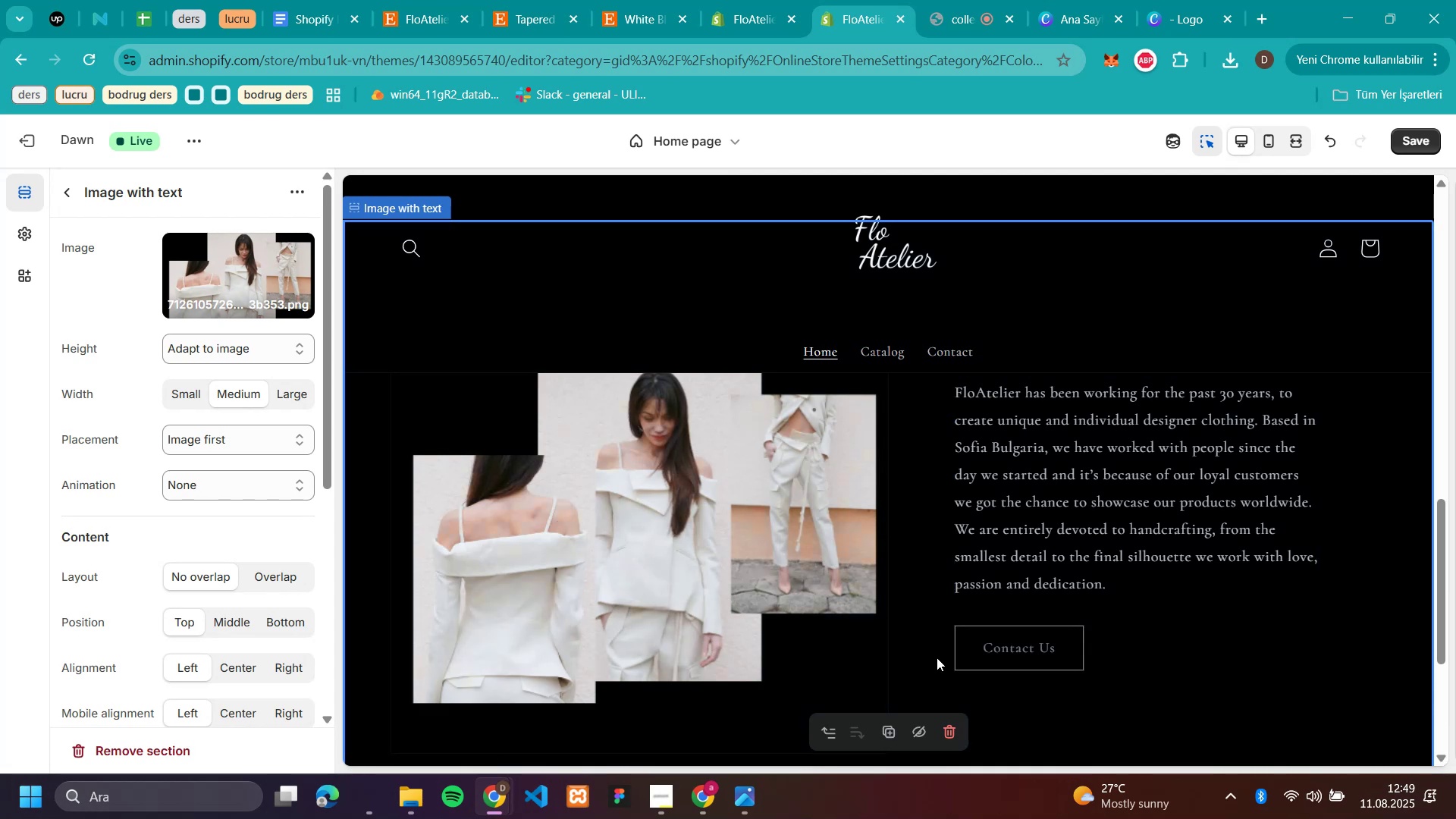 
scroll: coordinate [1351, 546], scroll_direction: down, amount: 3.0
 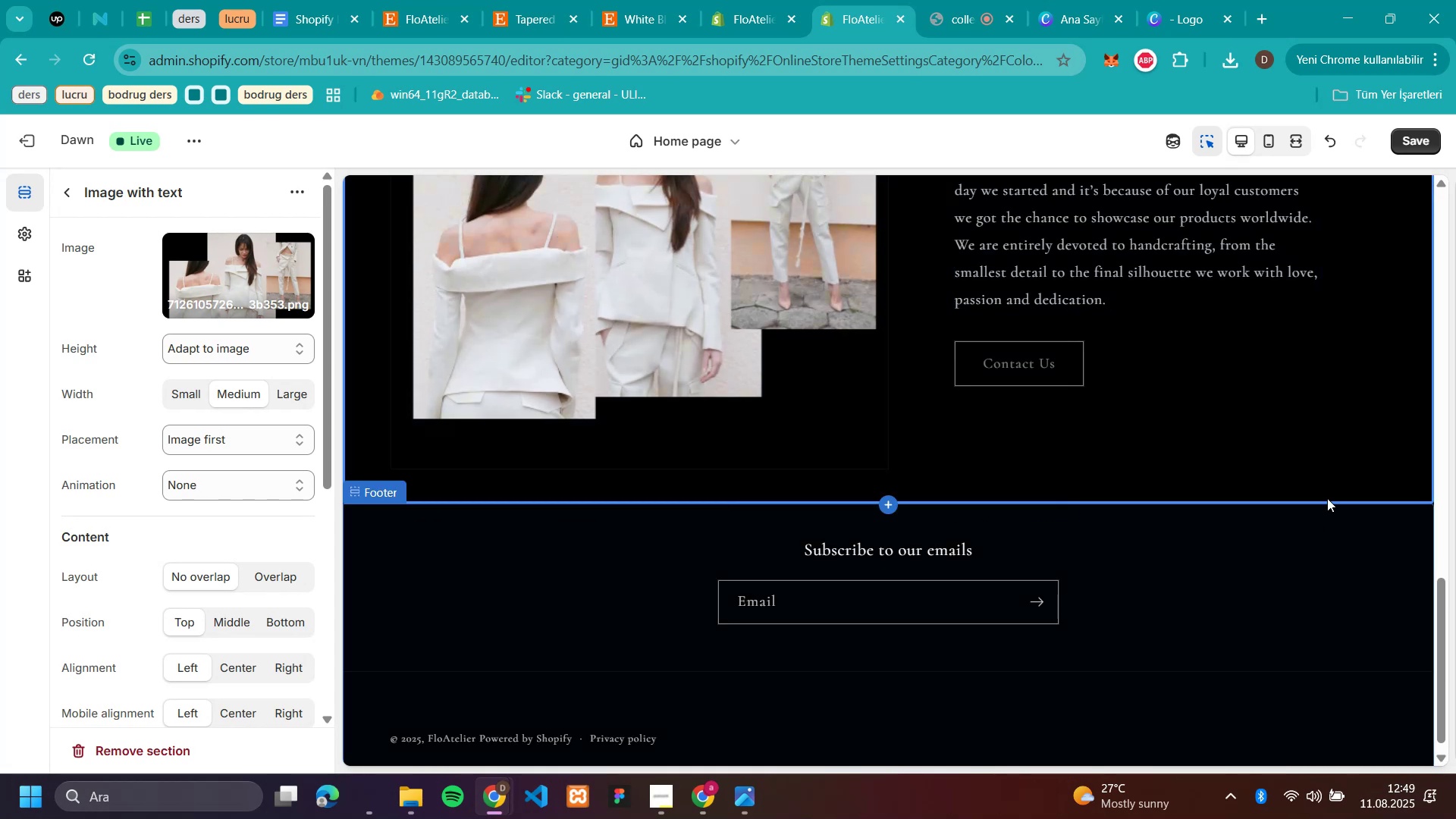 
scroll: coordinate [1134, 406], scroll_direction: up, amount: 12.0
 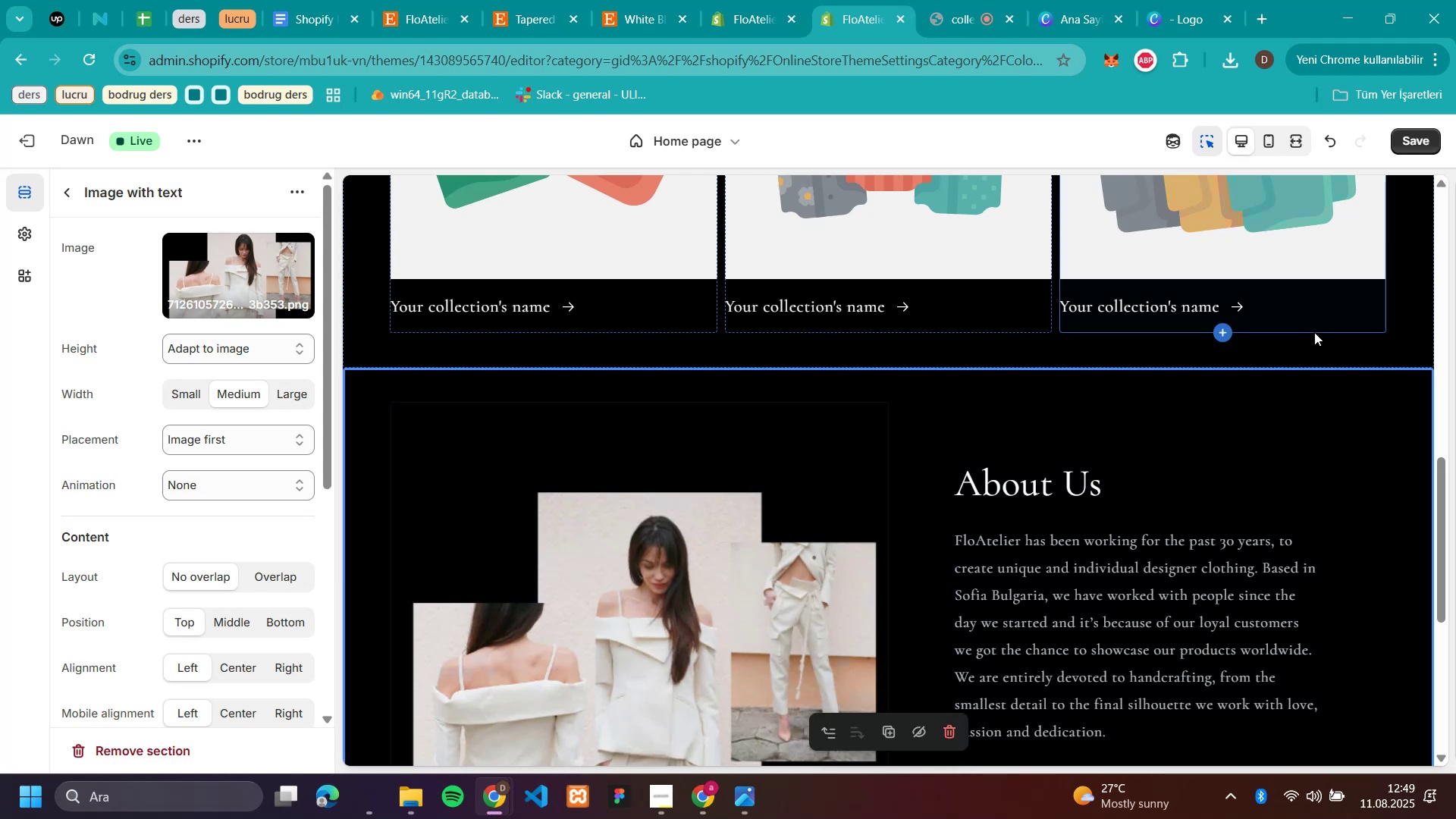 
scroll: coordinate [1432, 309], scroll_direction: down, amount: 5.0
 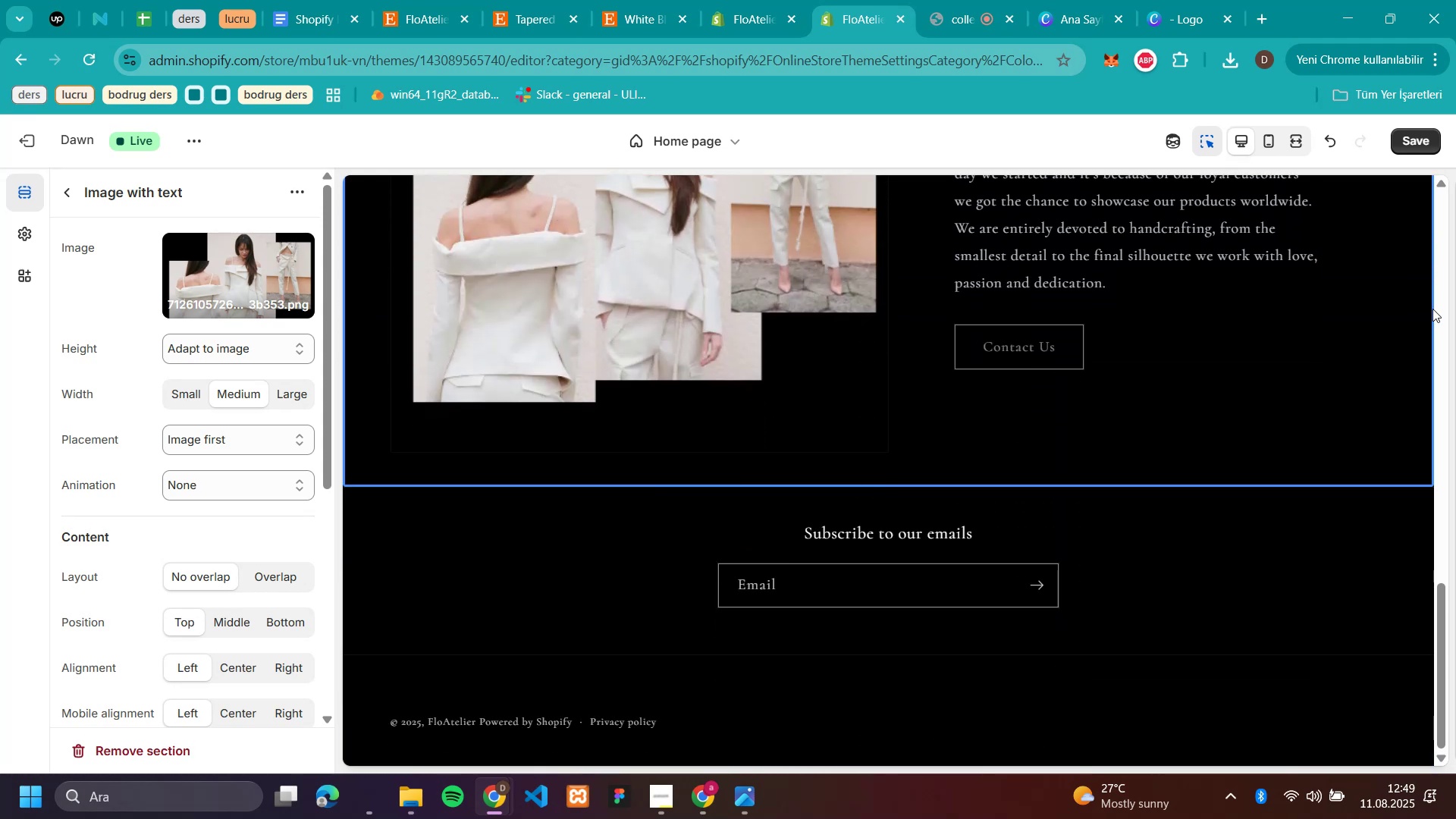 
scroll: coordinate [1417, 300], scroll_direction: none, amount: 0.0
 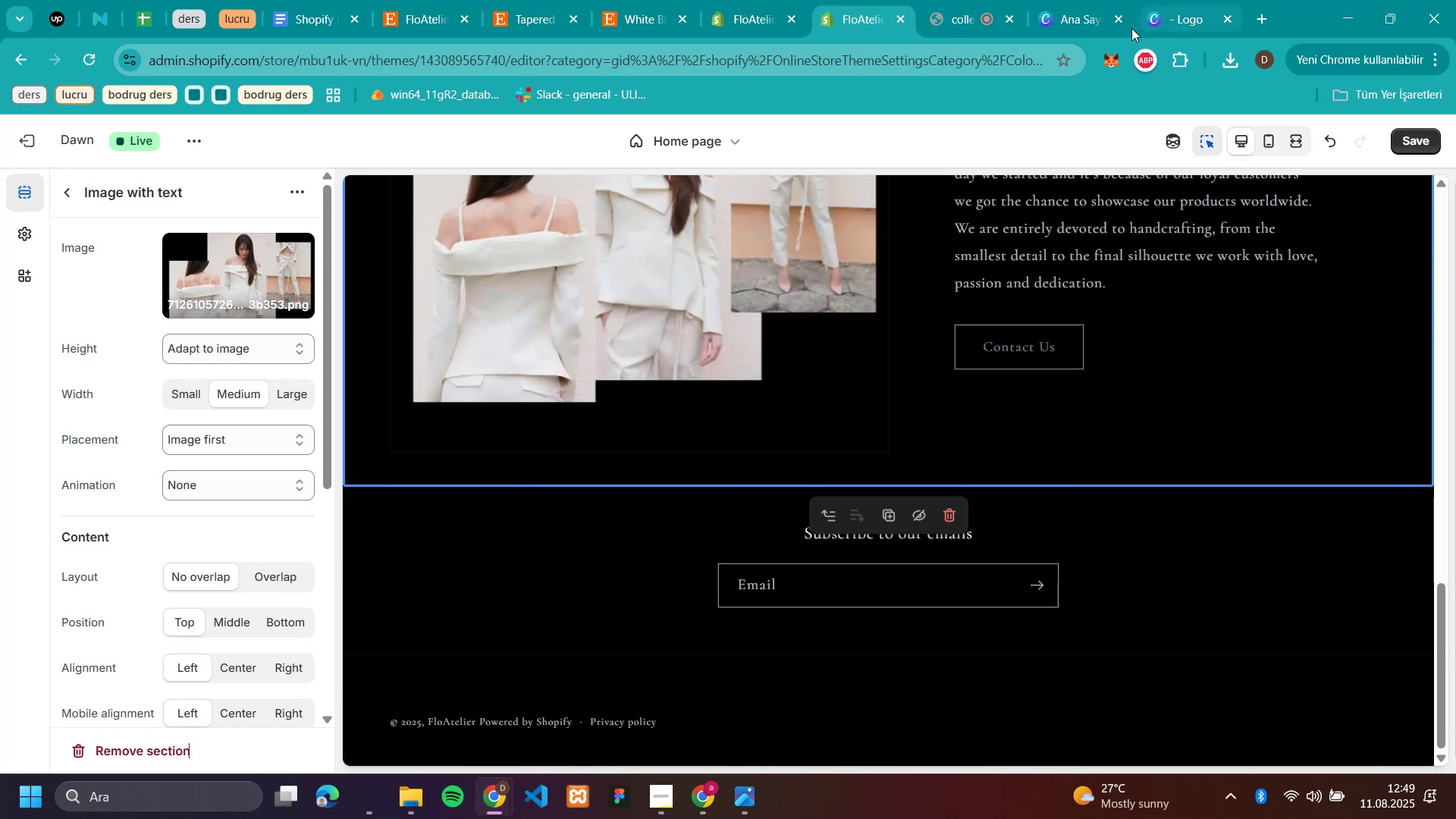 
left_click([960, 10])
 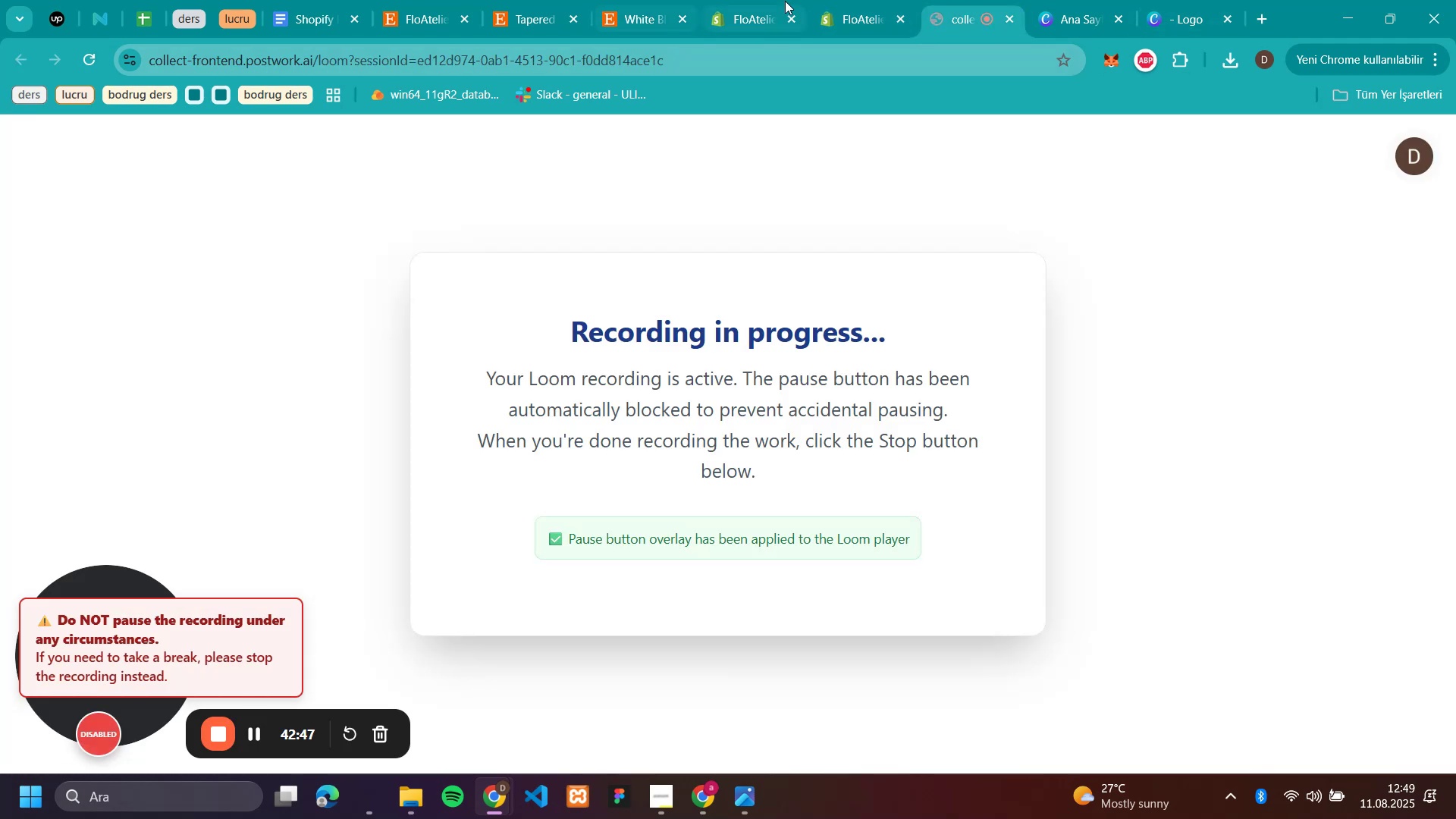 
left_click([633, 19])
 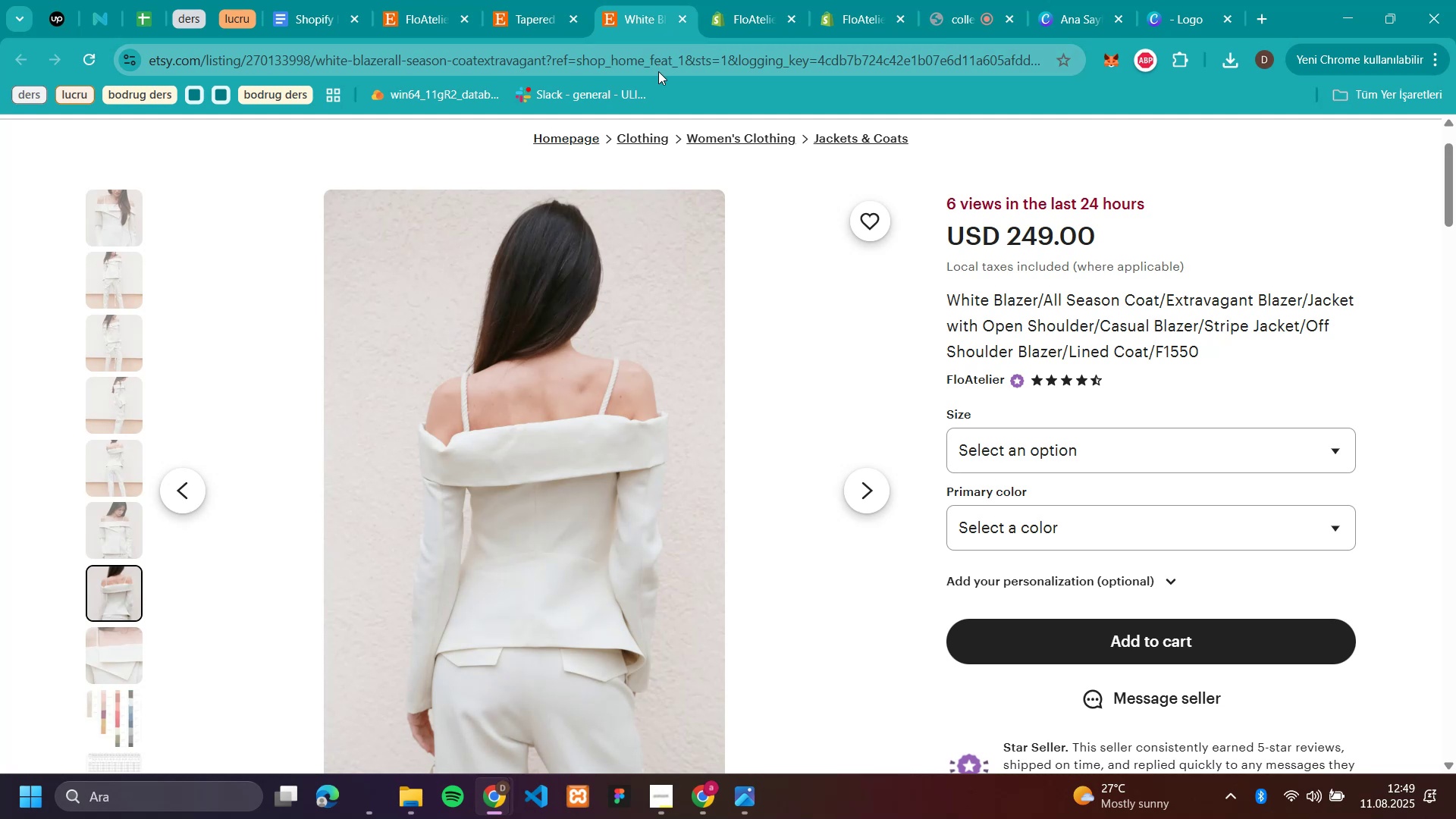 
wait(12.37)
 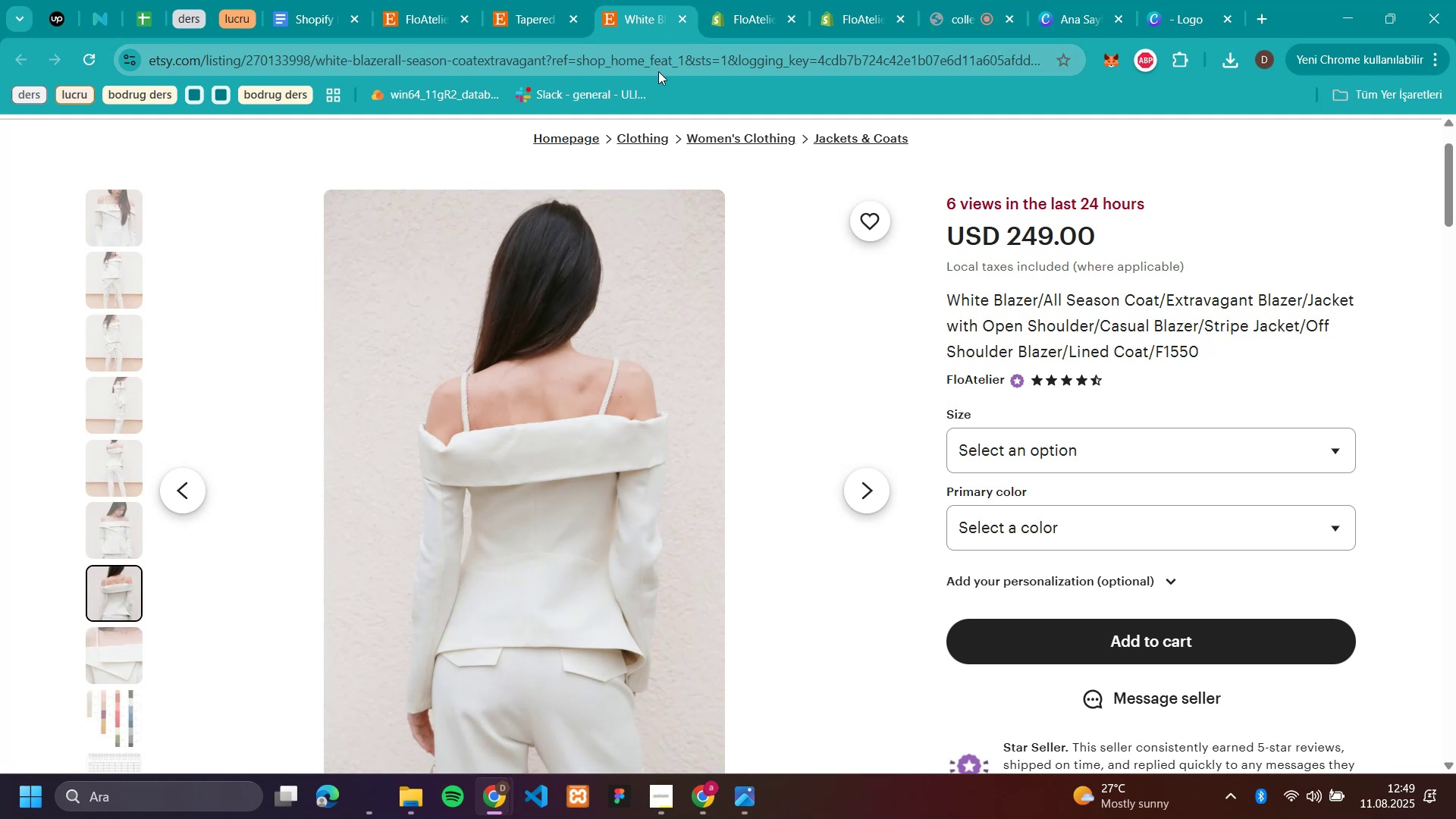 
left_click([852, 17])
 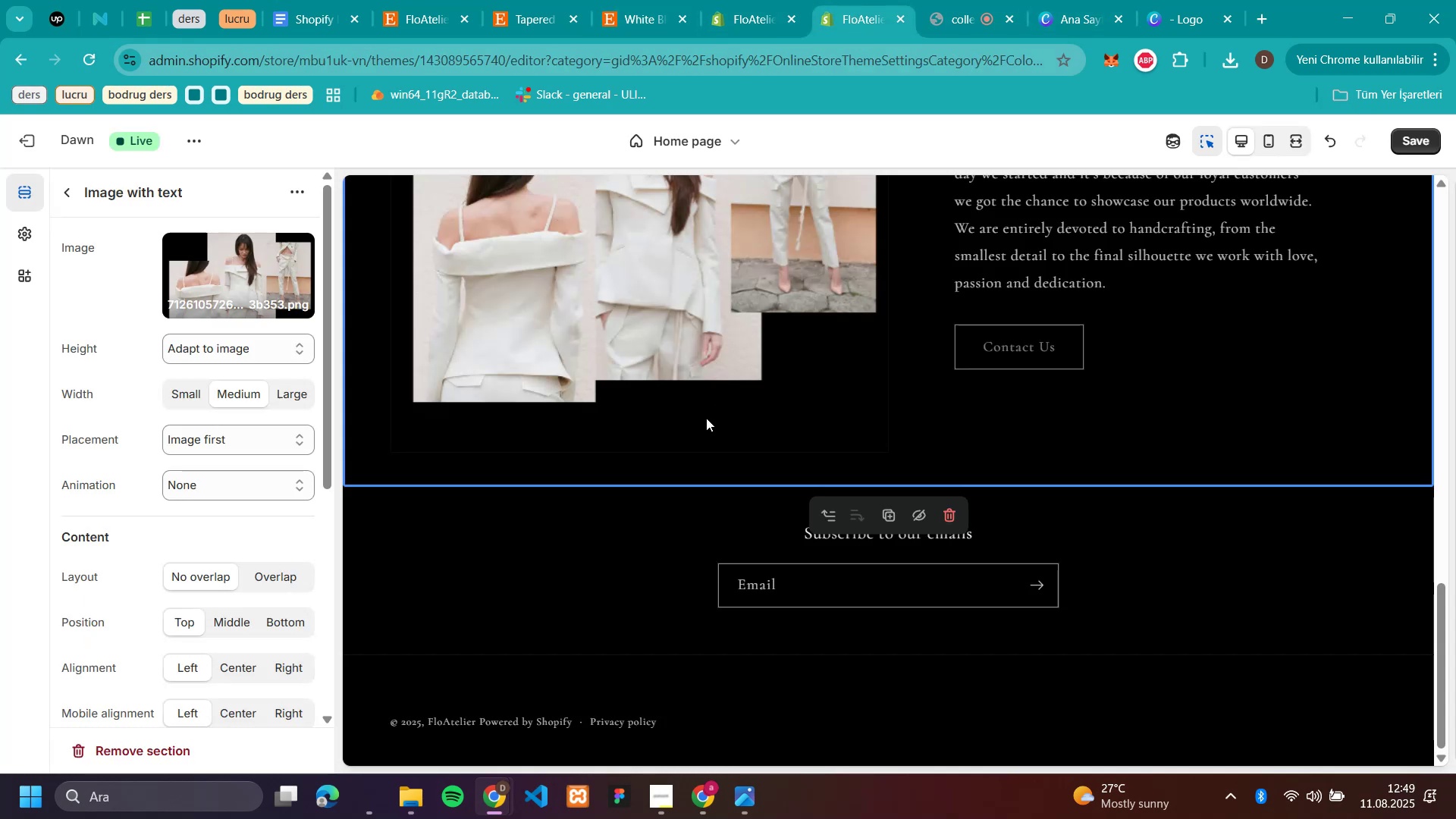 
scroll: coordinate [591, 391], scroll_direction: up, amount: 5.0
 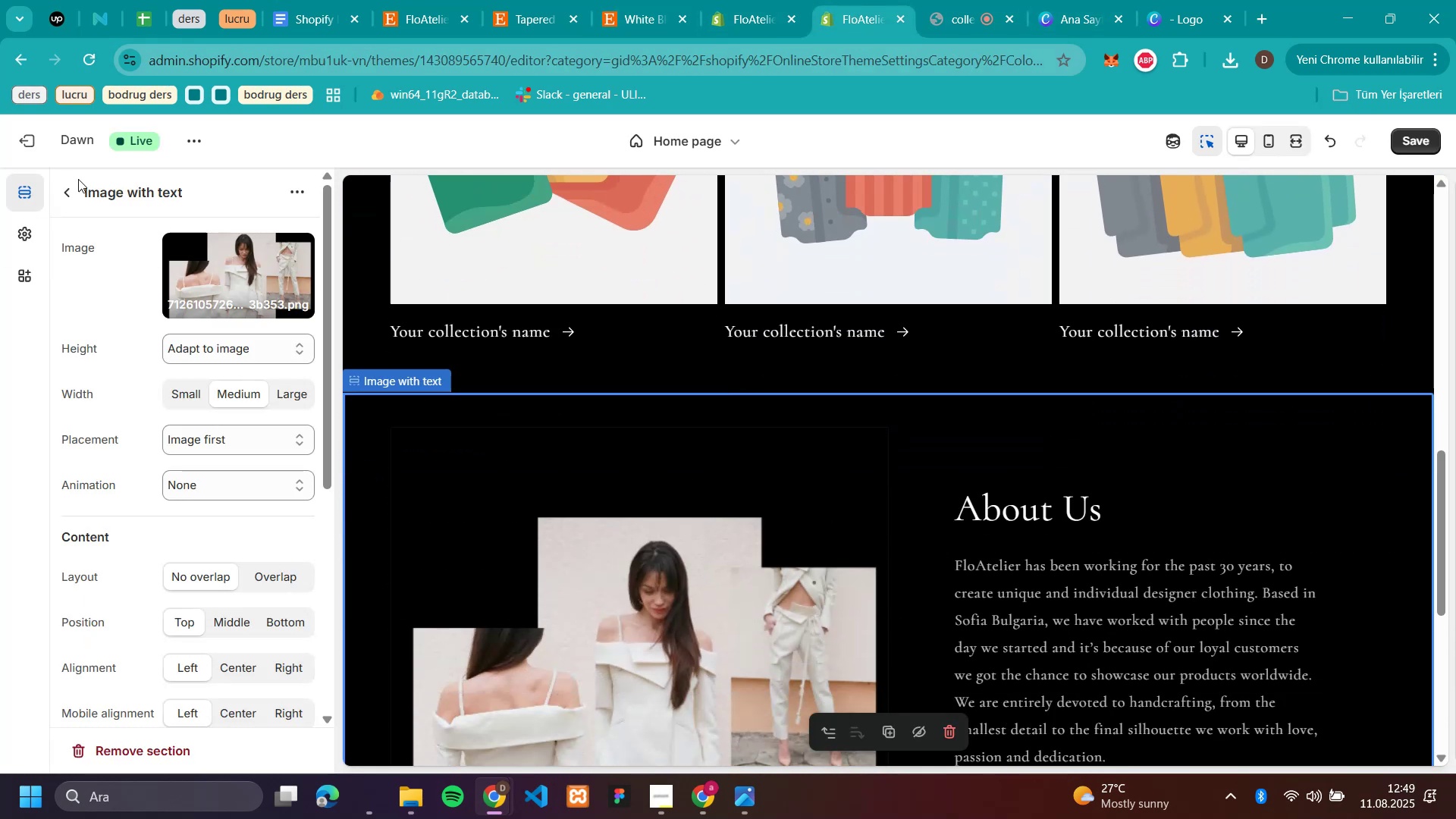 
left_click([66, 193])
 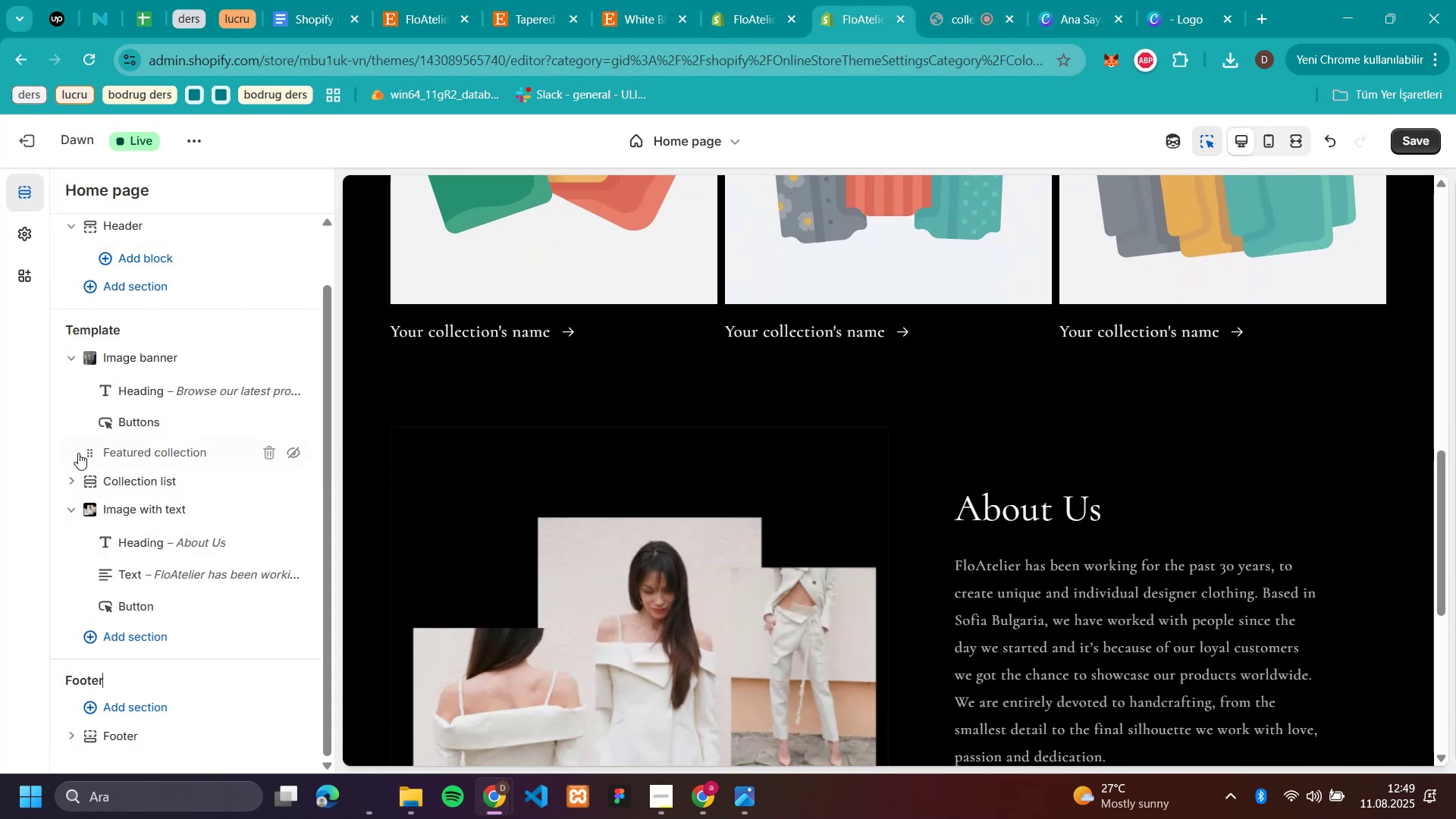 
left_click_drag(start_coordinate=[91, 450], to_coordinate=[95, 615])
 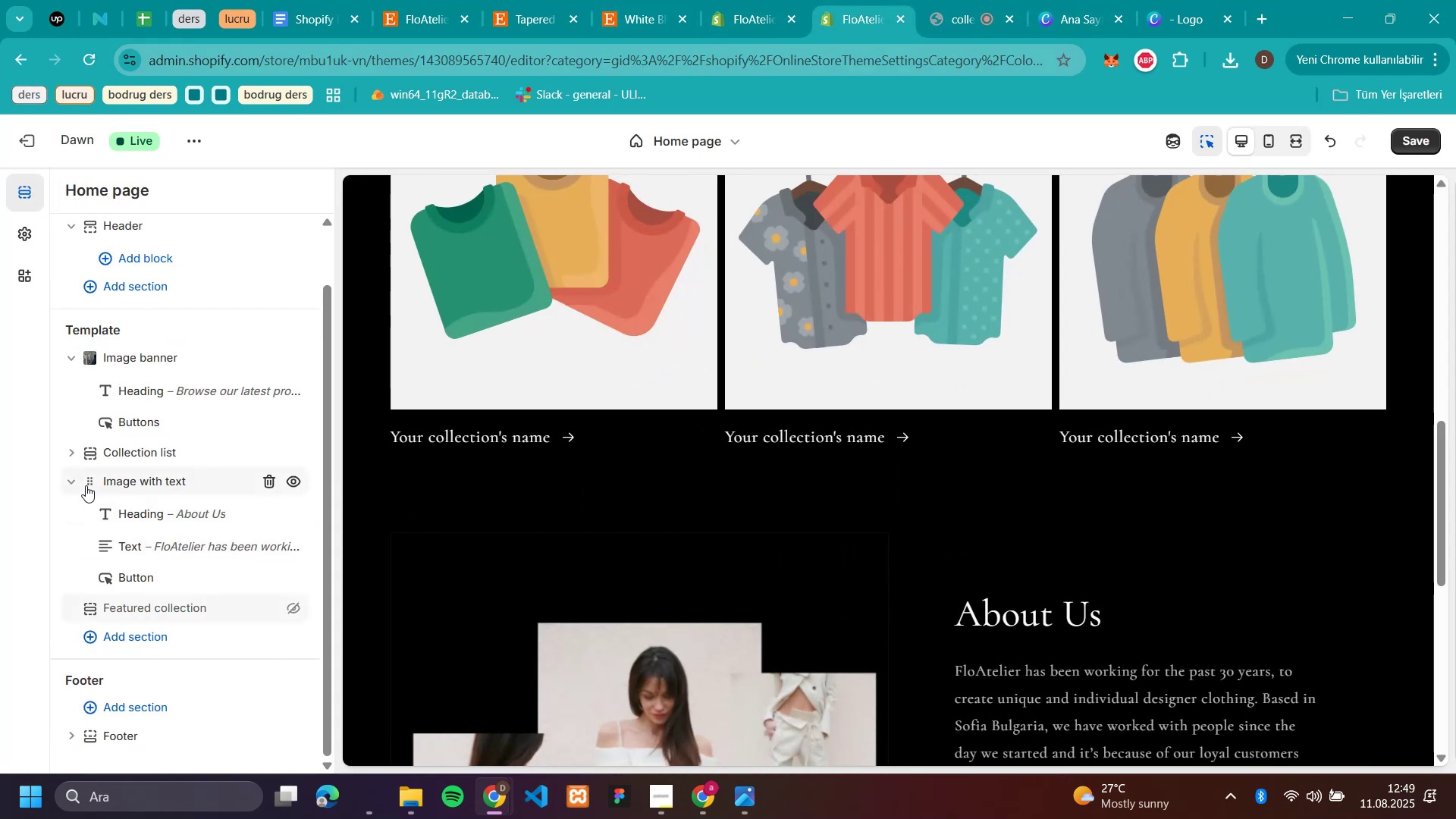 
left_click([67, 483])
 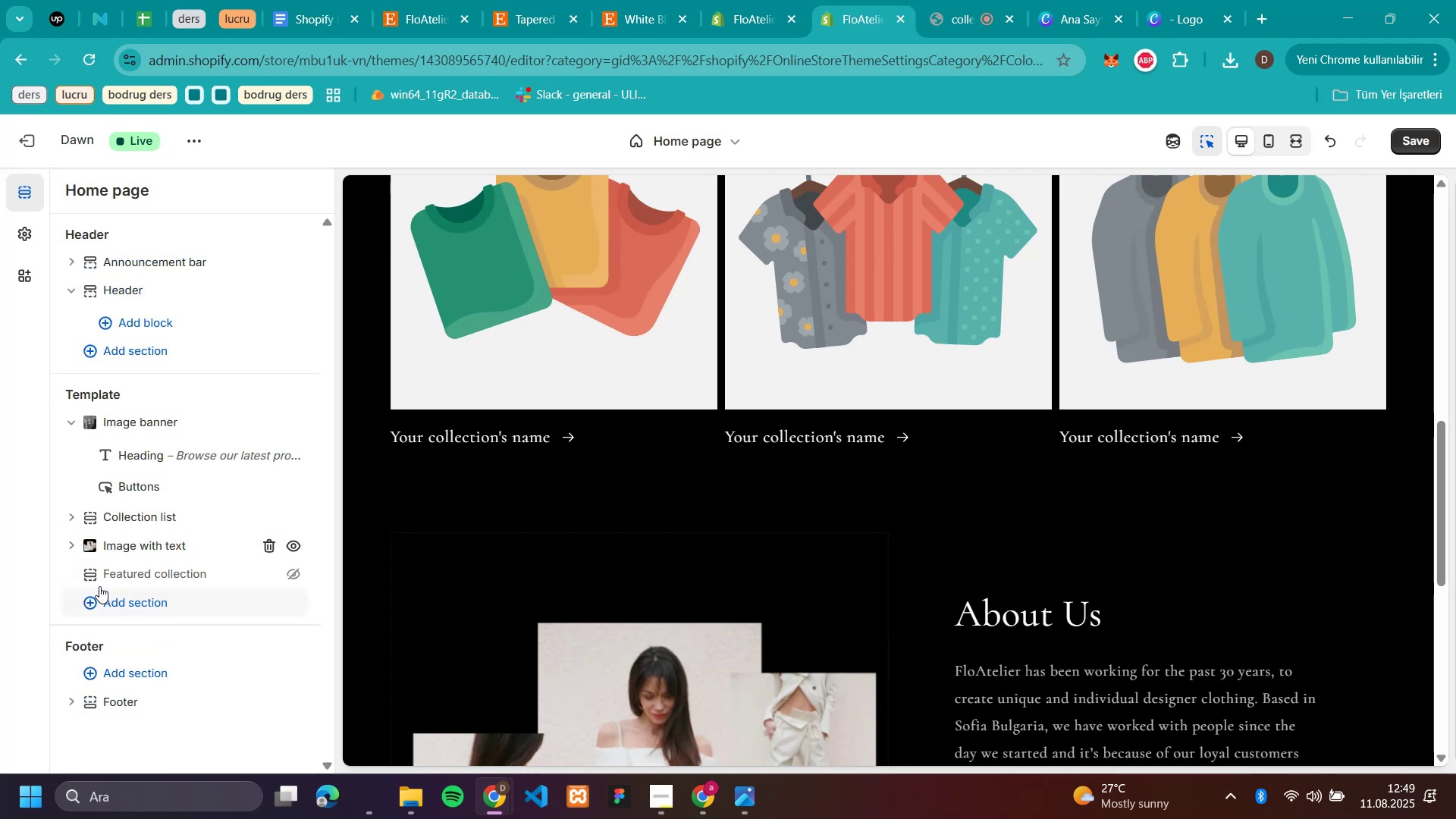 
left_click([133, 570])
 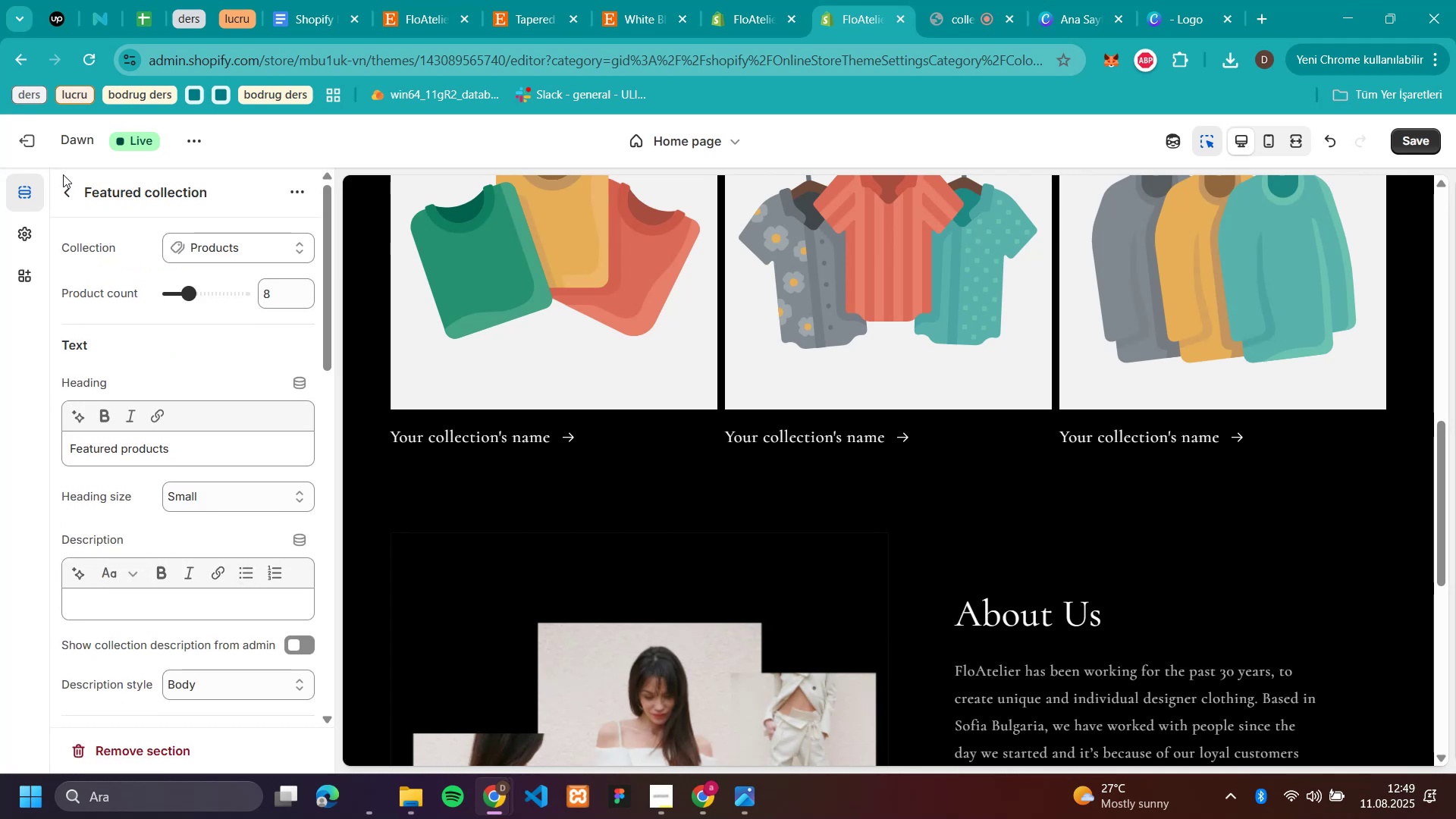 
left_click([72, 193])
 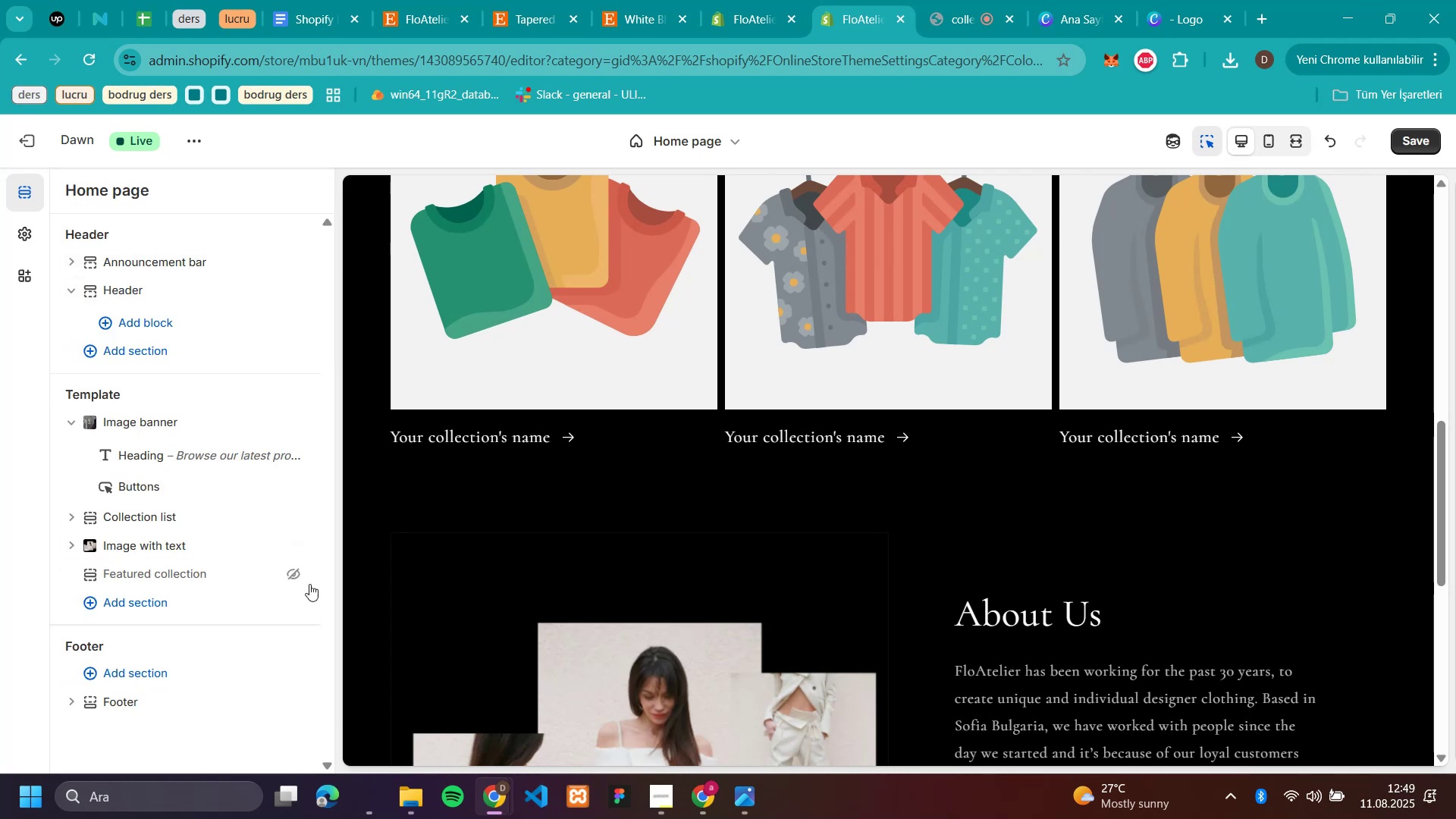 
left_click([294, 579])
 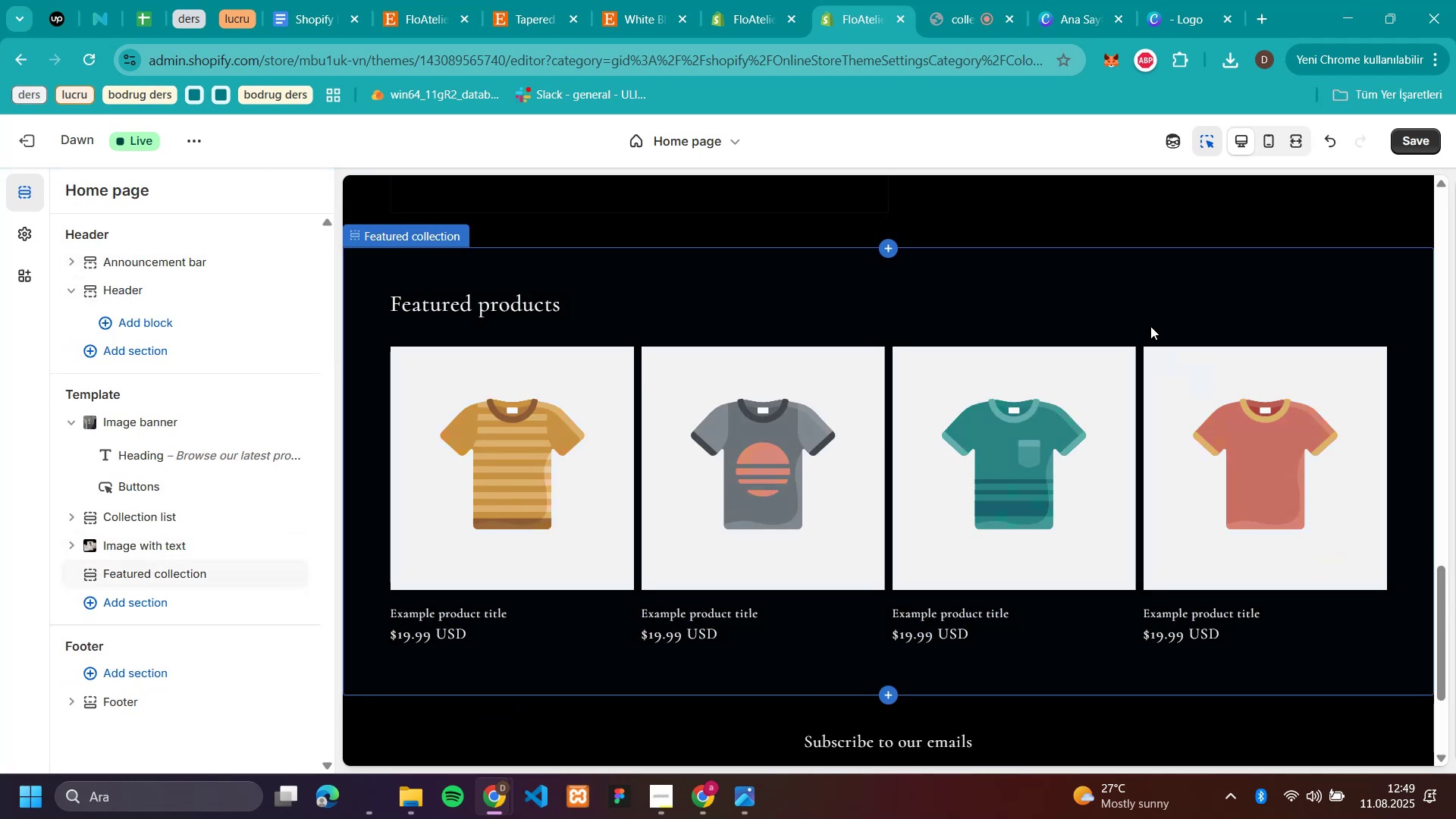 
wait(5.52)
 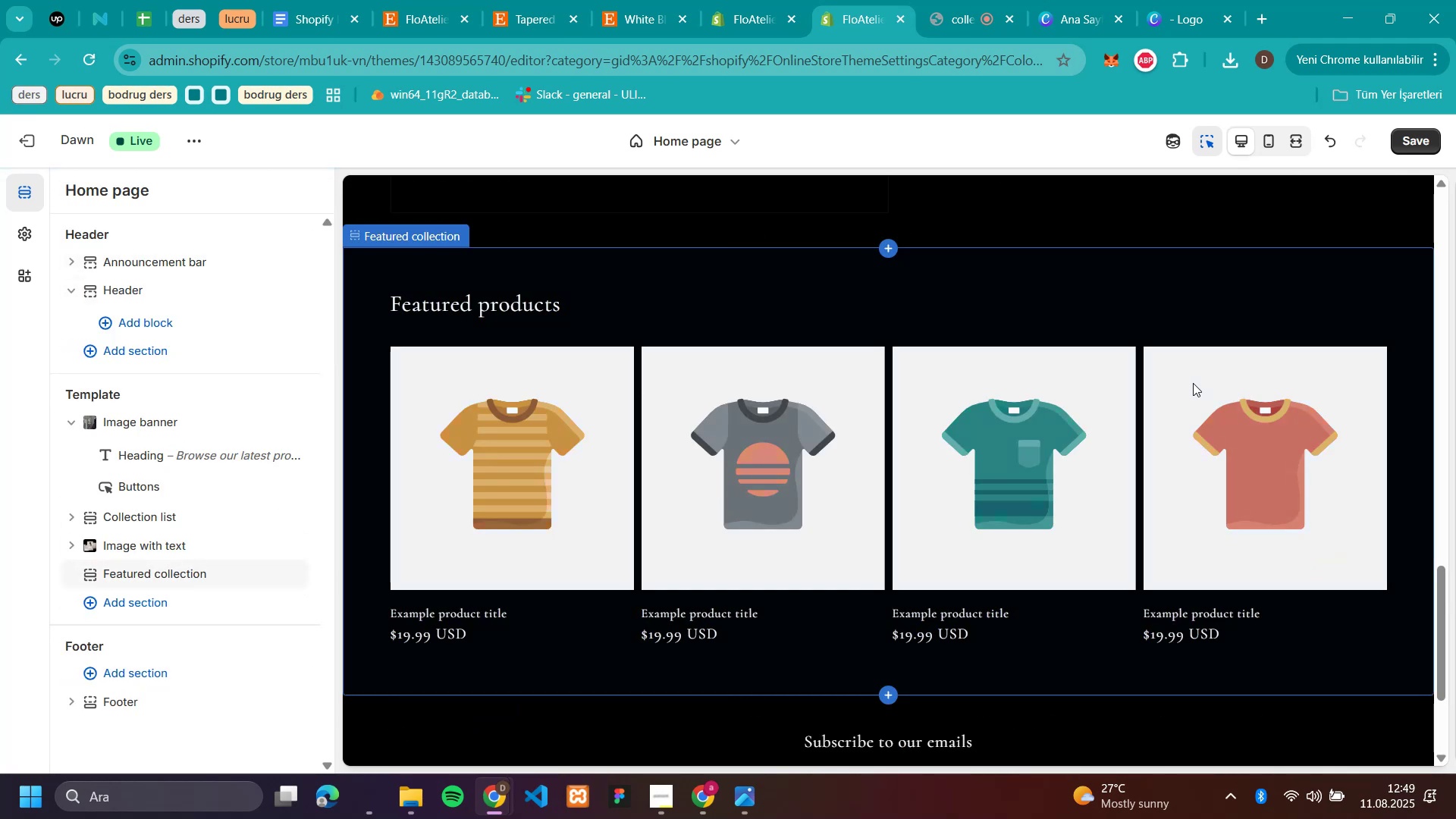 
scroll: coordinate [1153, 325], scroll_direction: up, amount: 16.0
 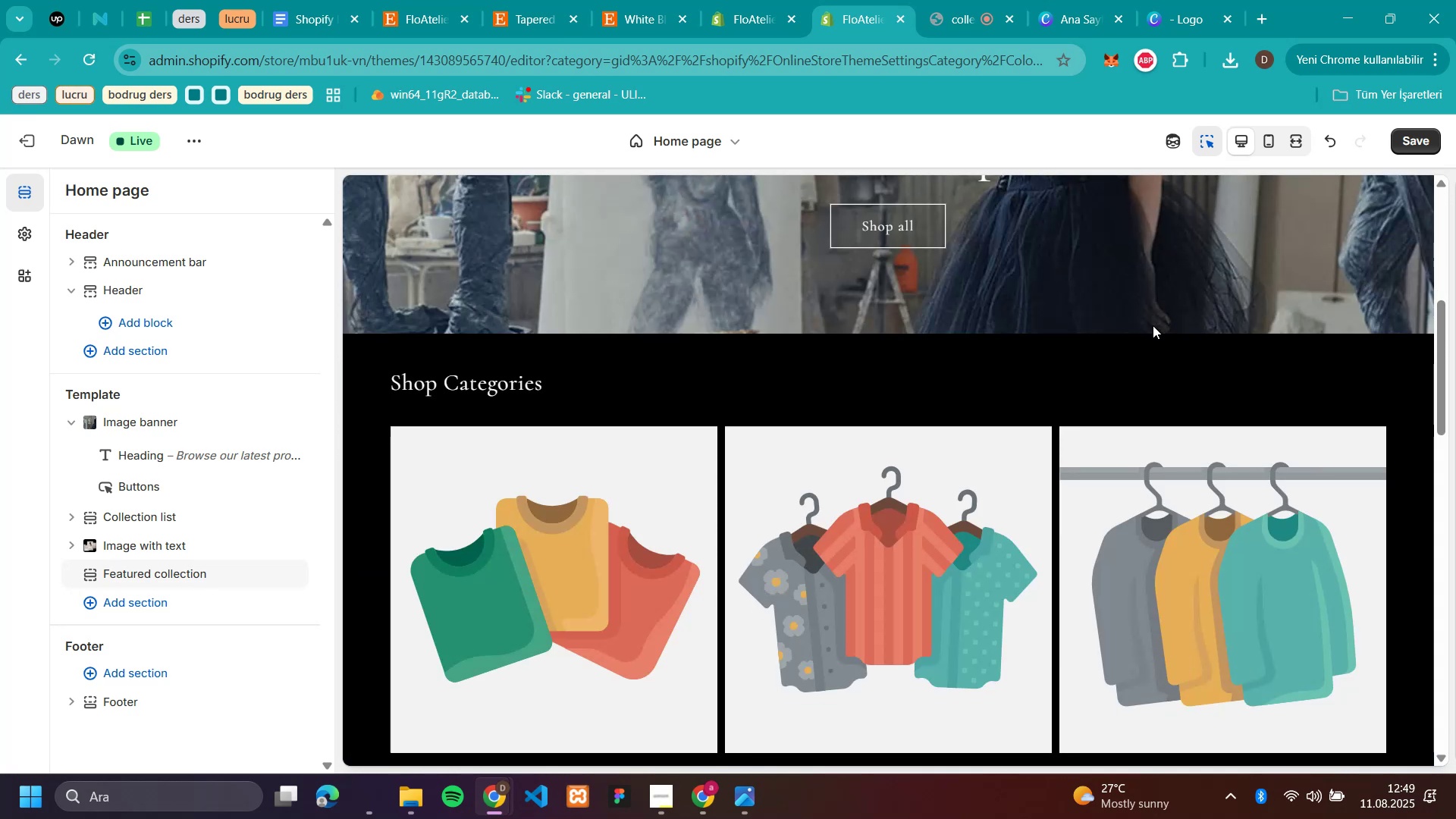 
scroll: coordinate [1153, 325], scroll_direction: down, amount: 5.0
 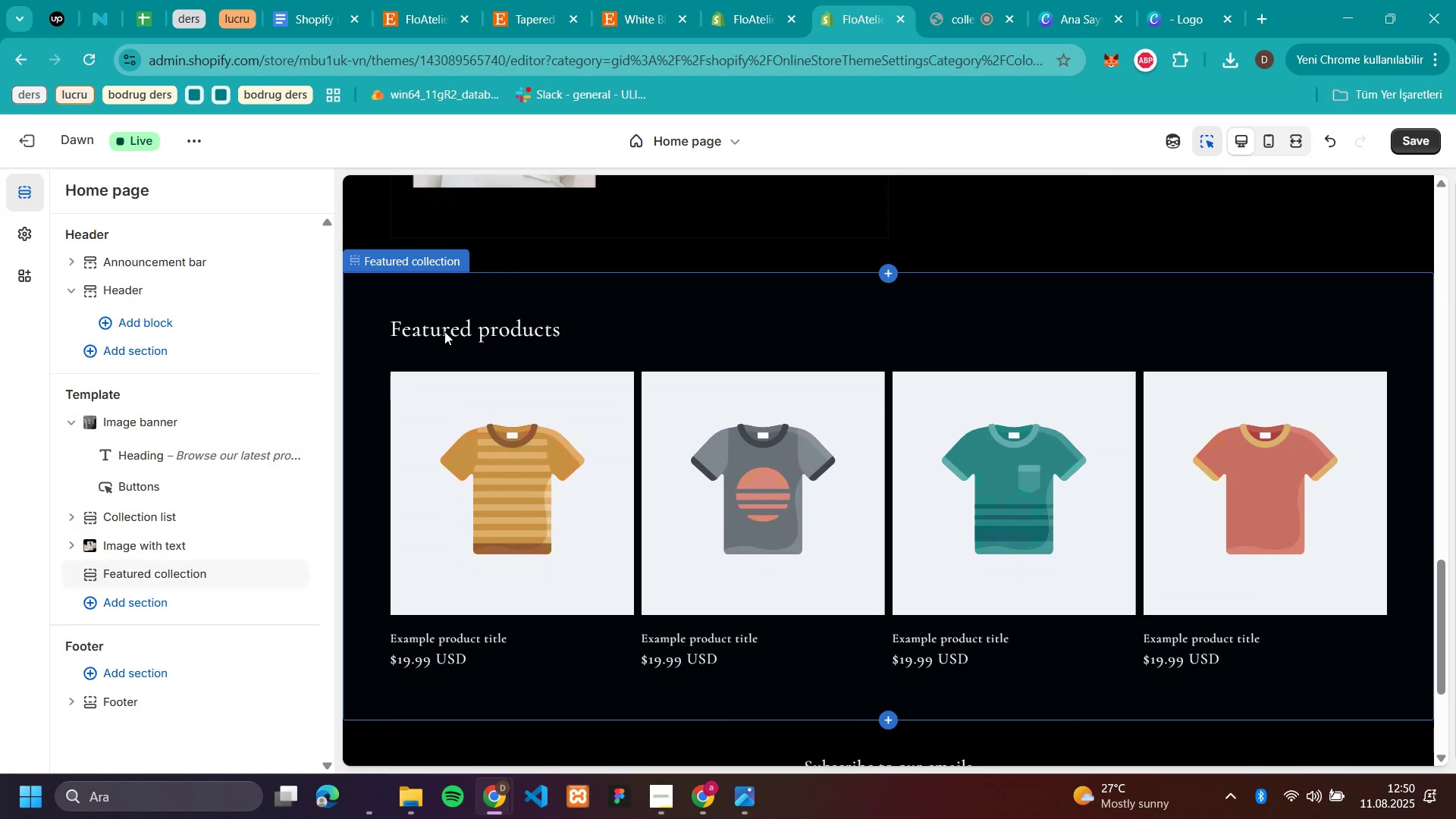 
left_click([462, 321])
 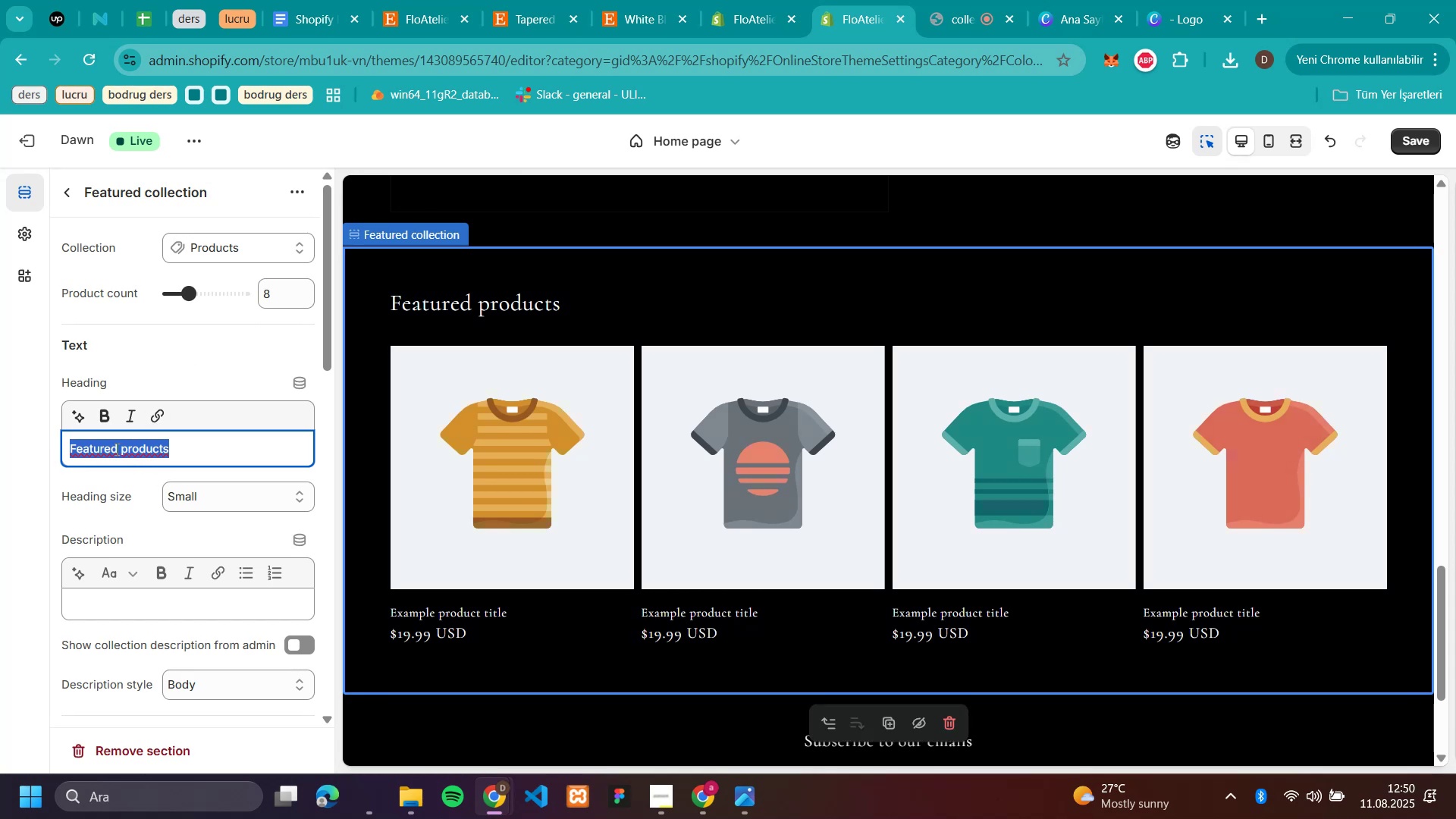 
left_click_drag(start_coordinate=[116, 448], to_coordinate=[69, 450])
 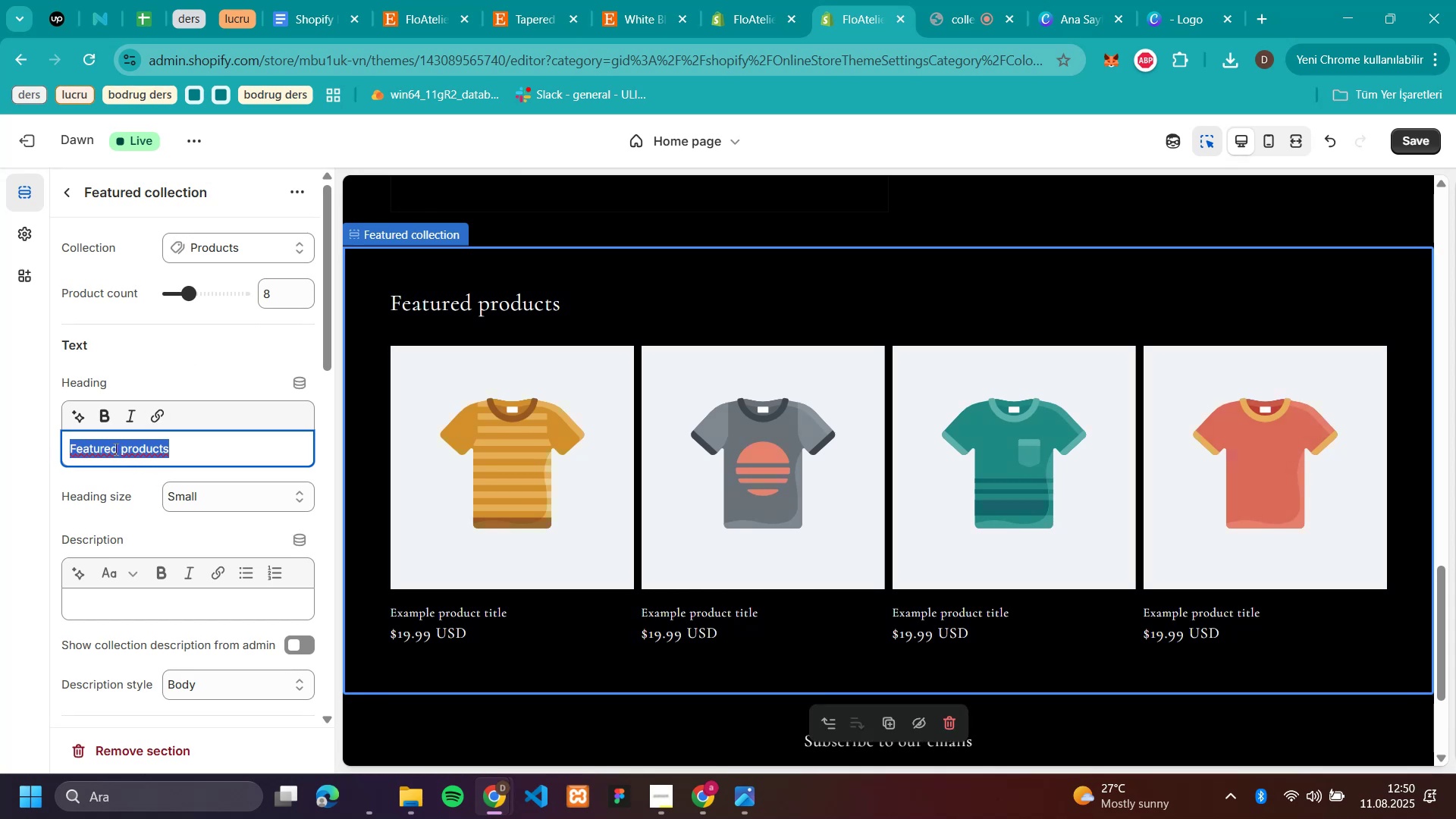 
left_click([115, 449])
 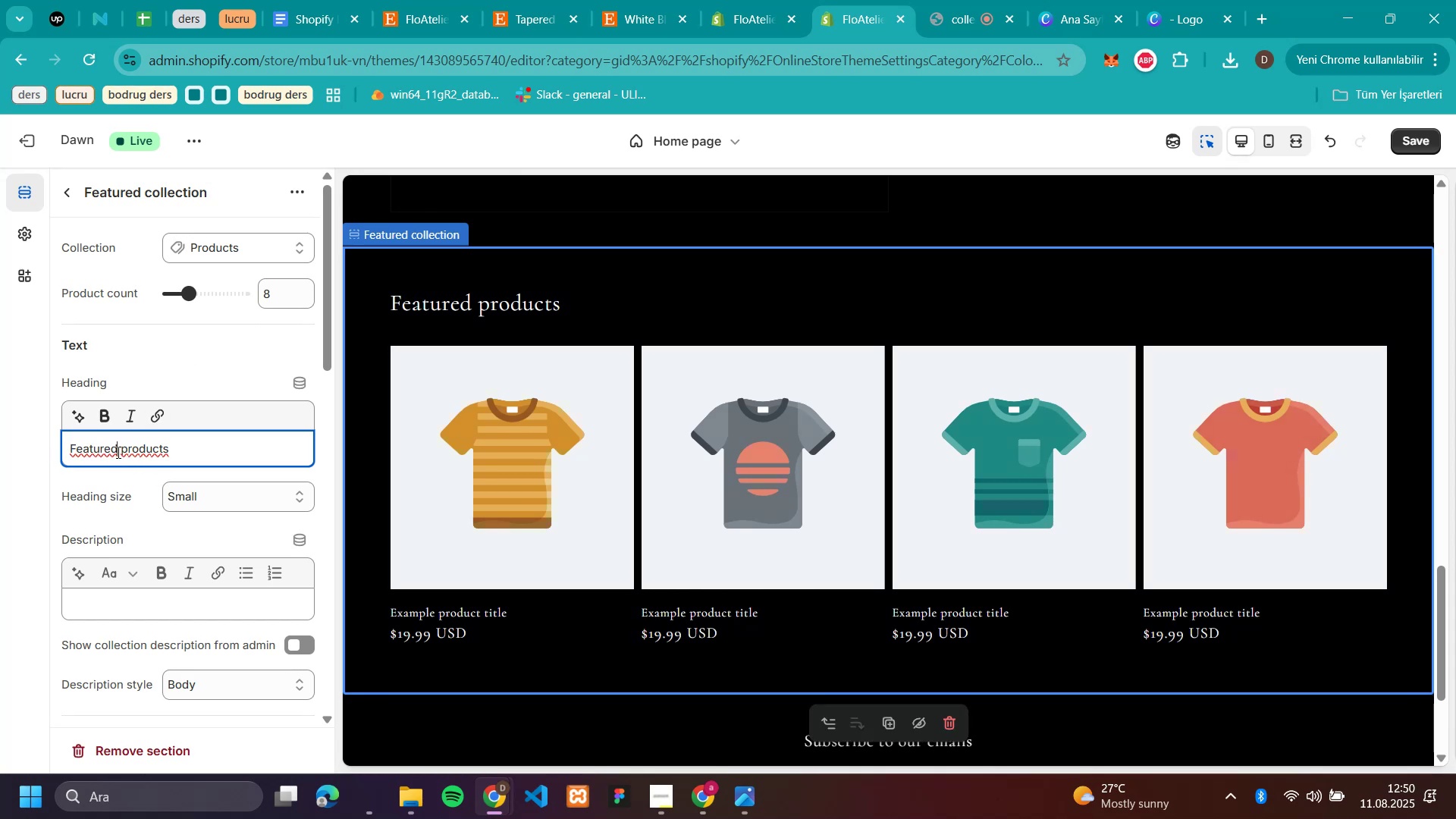 
left_click_drag(start_coordinate=[118, 450], to_coordinate=[64, 454])
 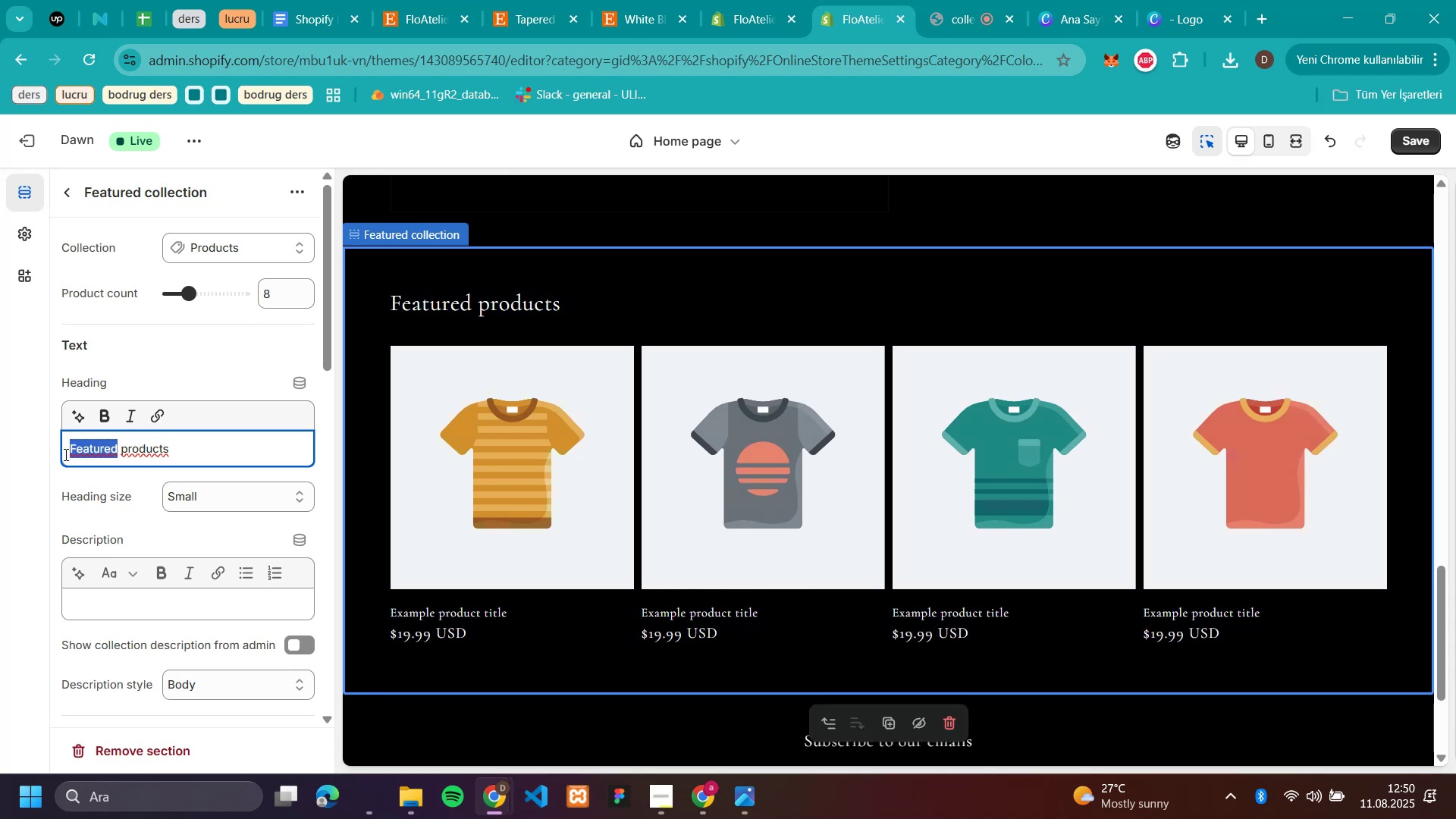 
type(NEW)
 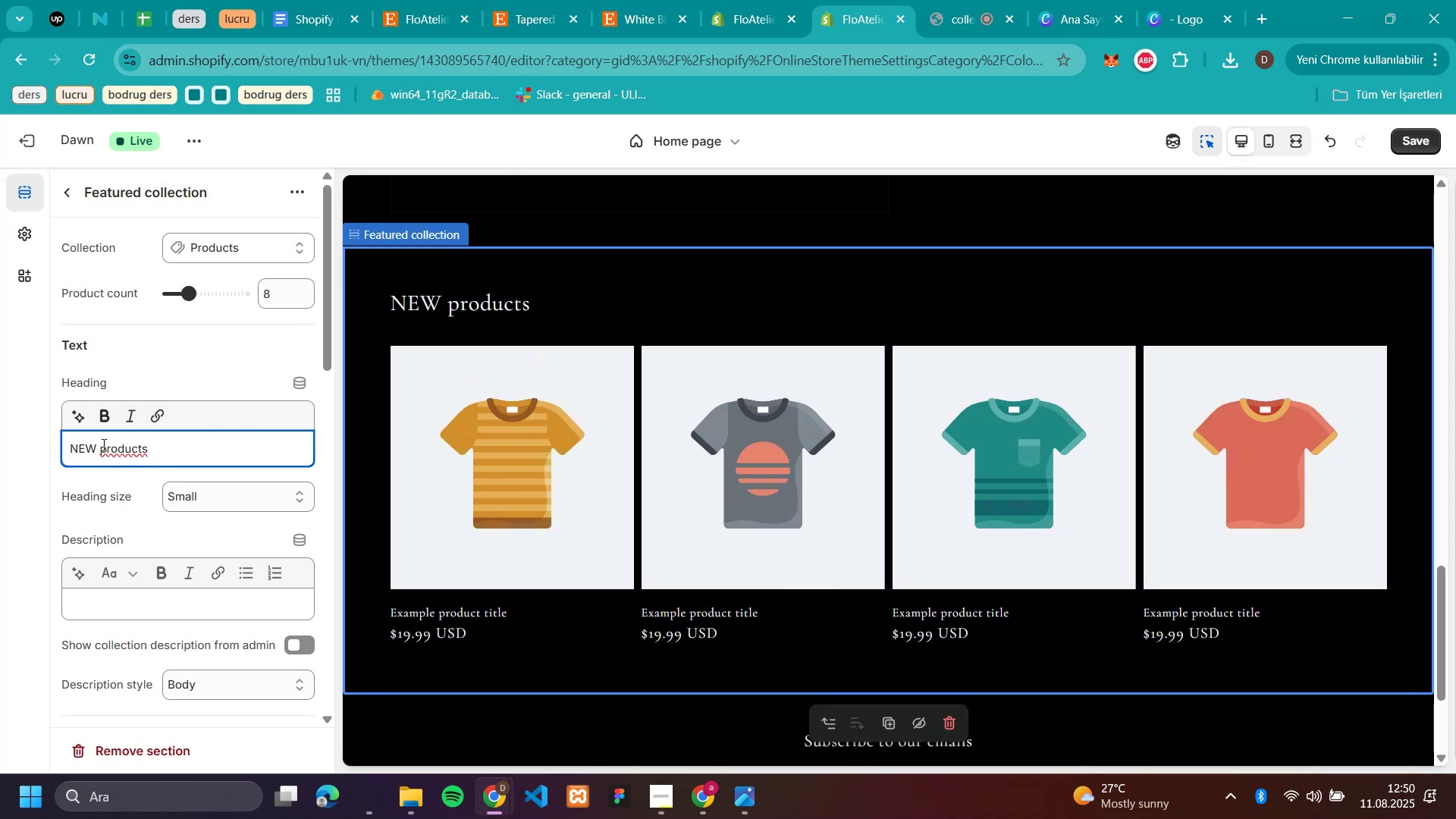 
left_click([105, 451])
 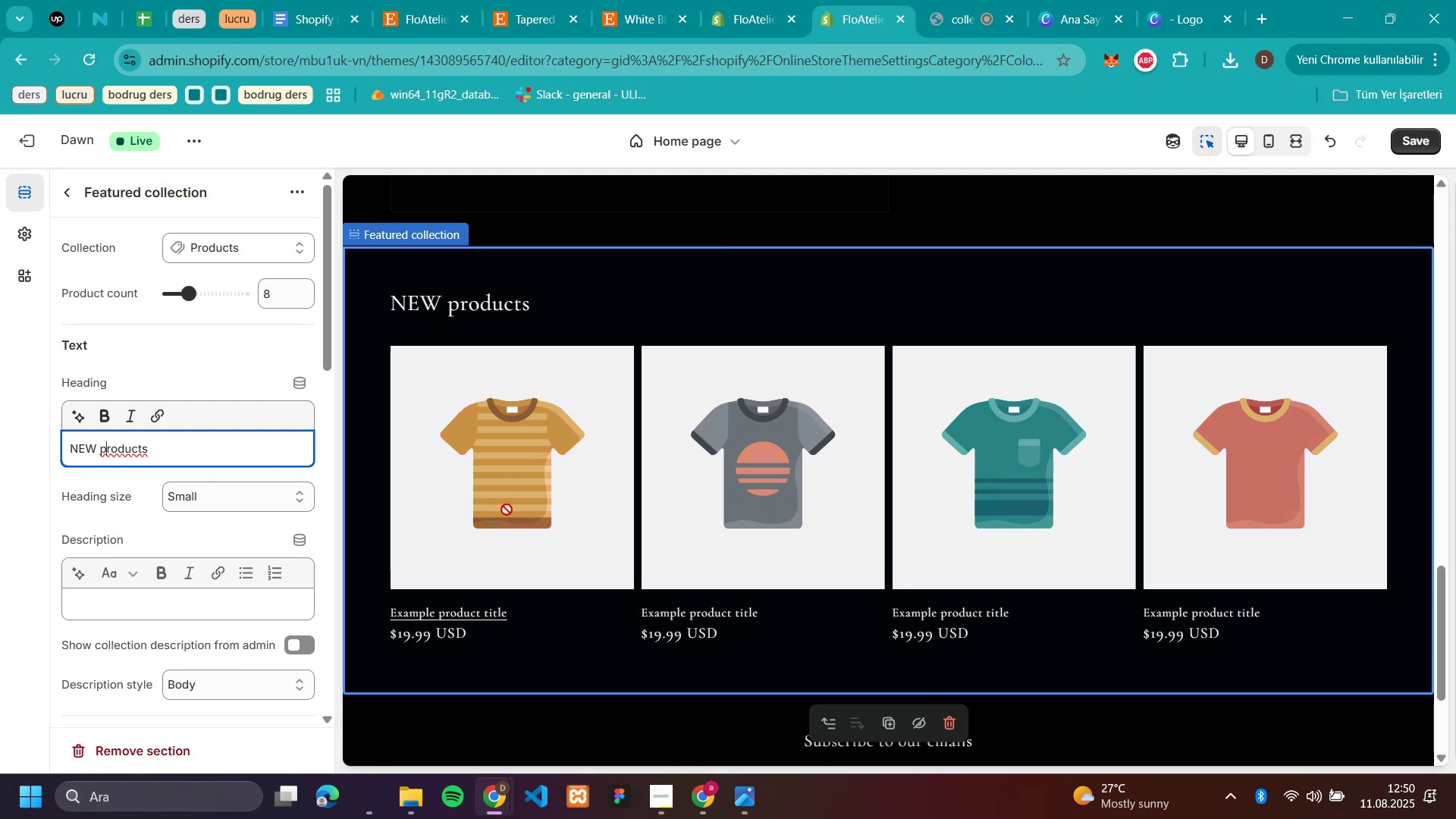 
key(Backspace)
 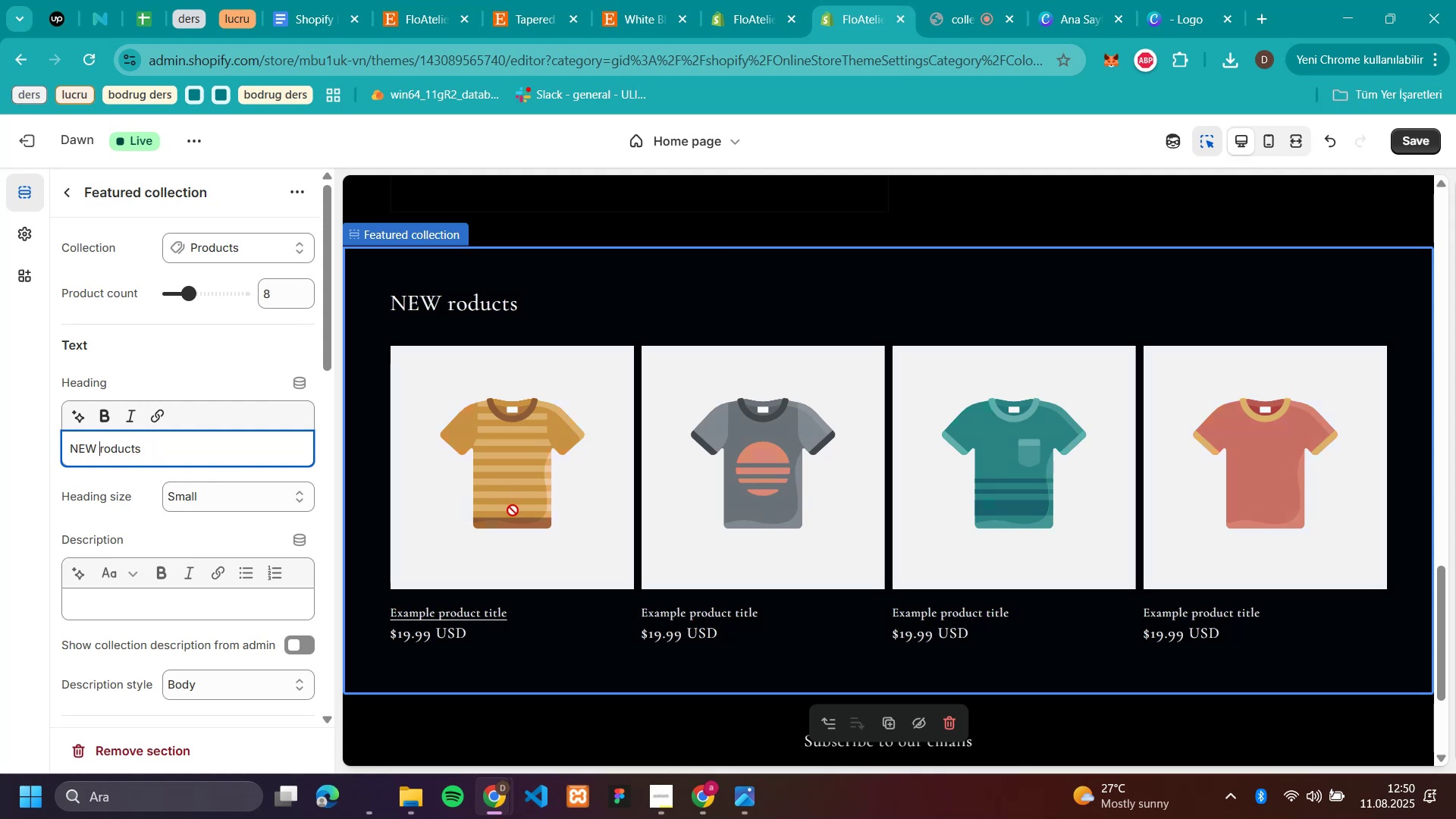 
key(CapsLock)
 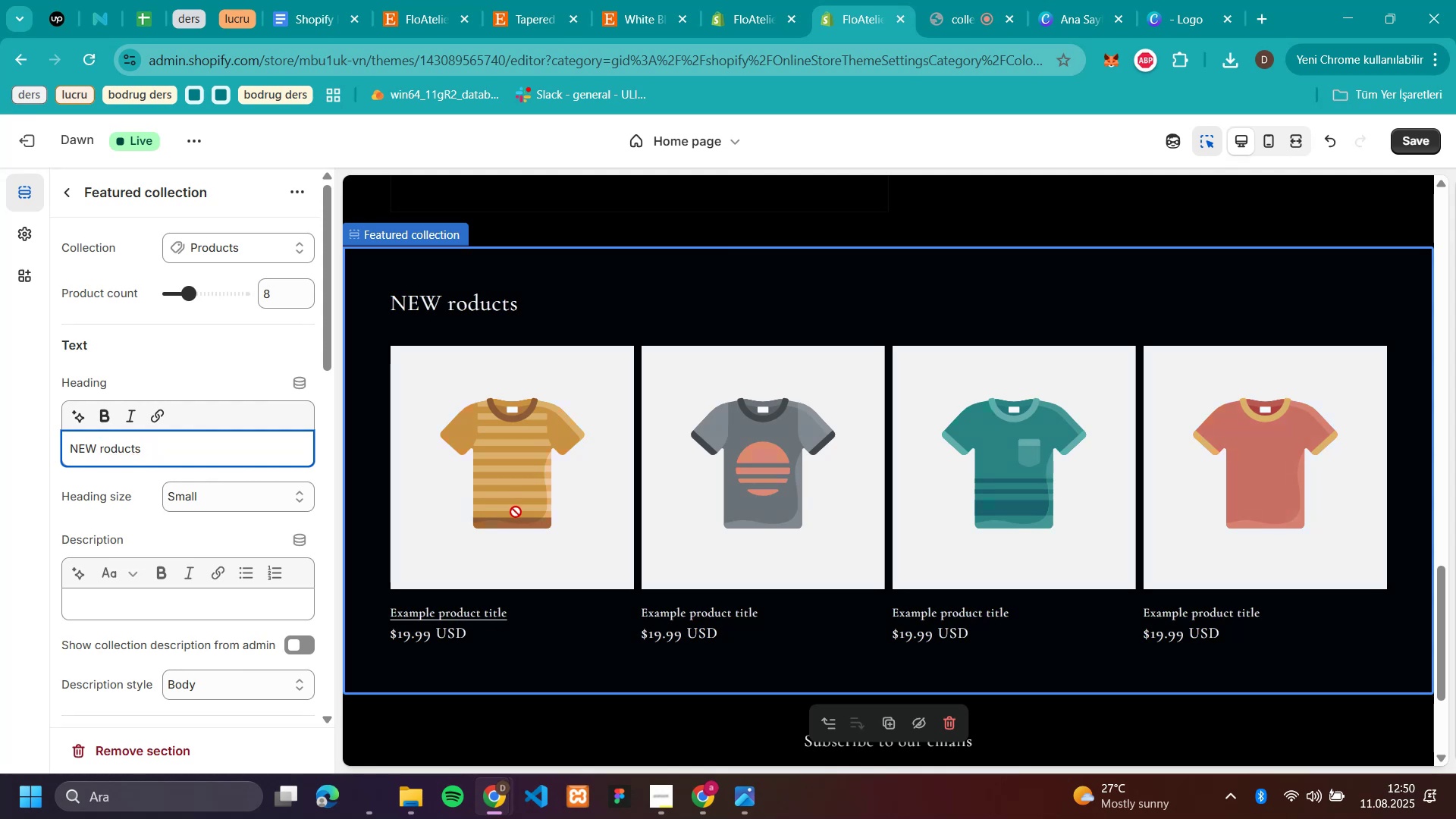 
key(P)
 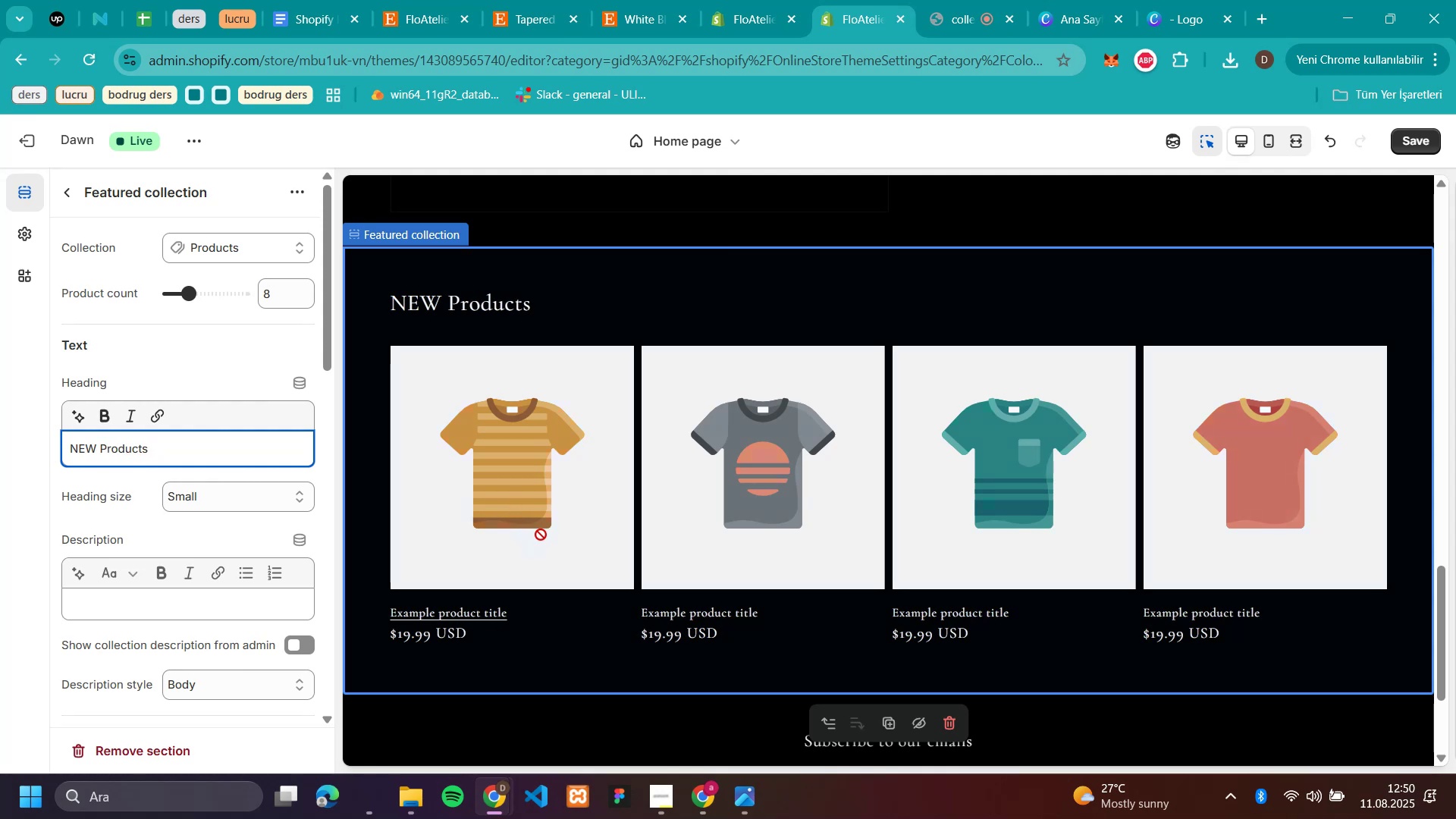 
key(CapsLock)
 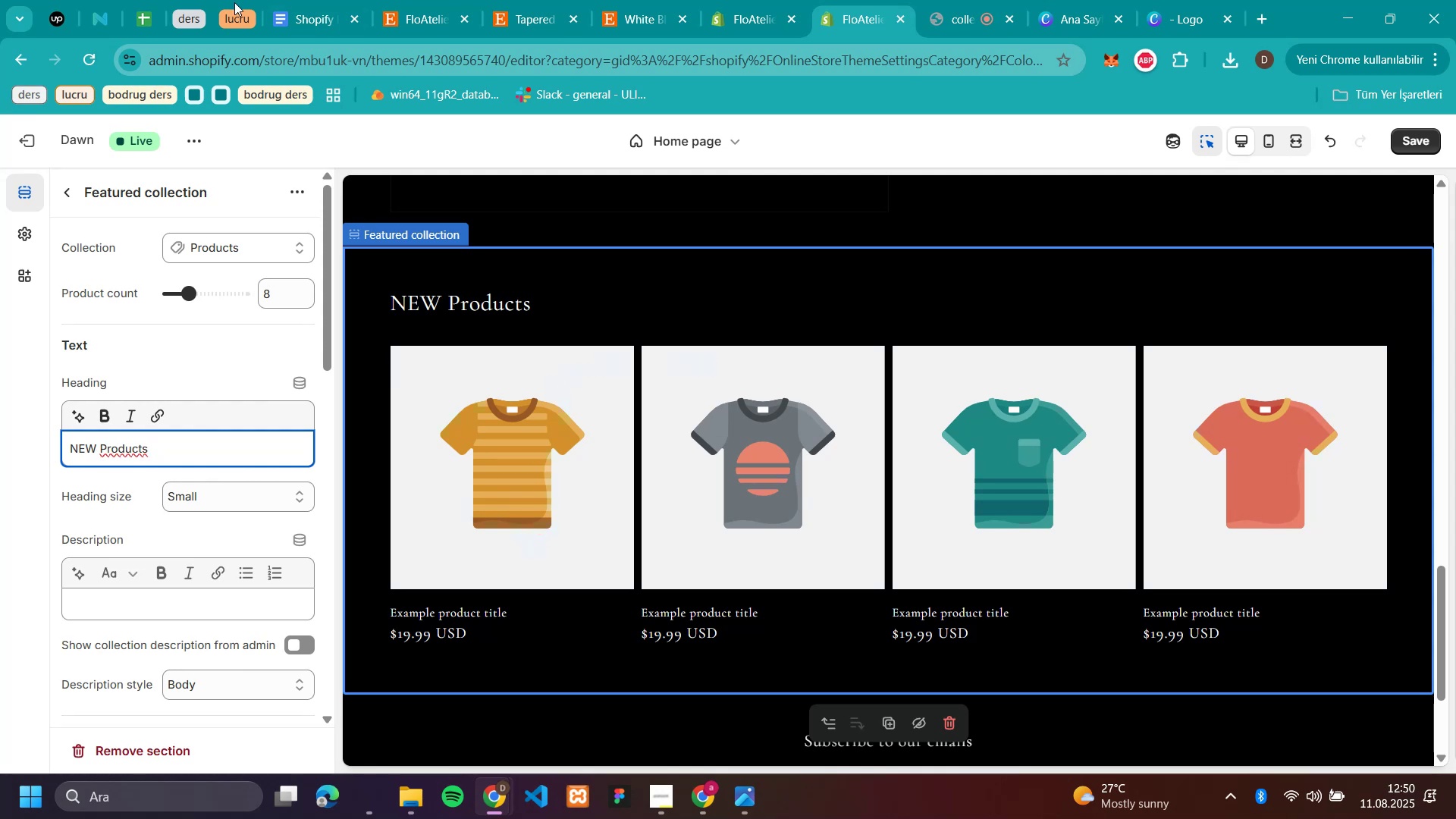 
left_click([425, 18])
 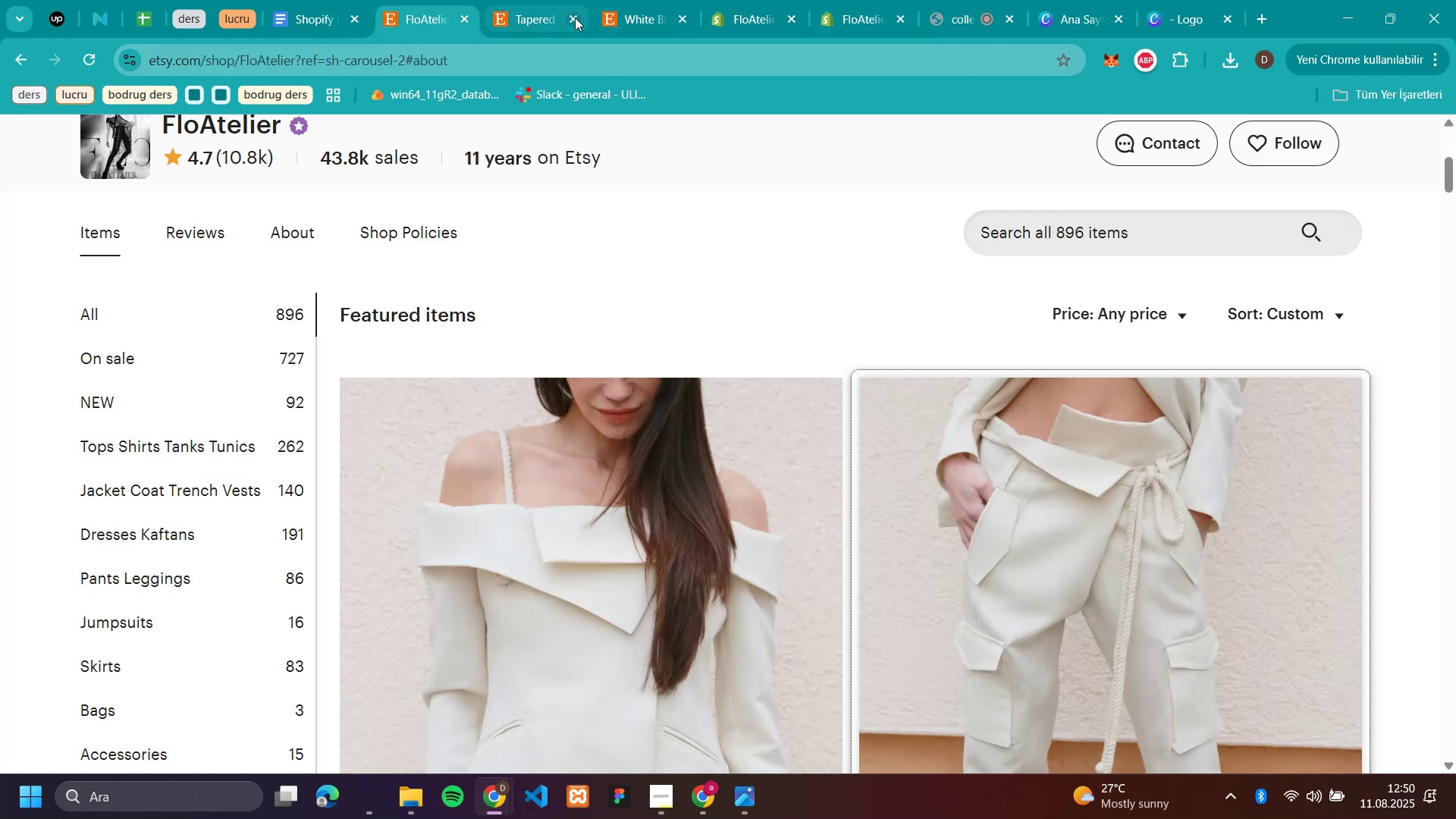 
left_click([575, 17])
 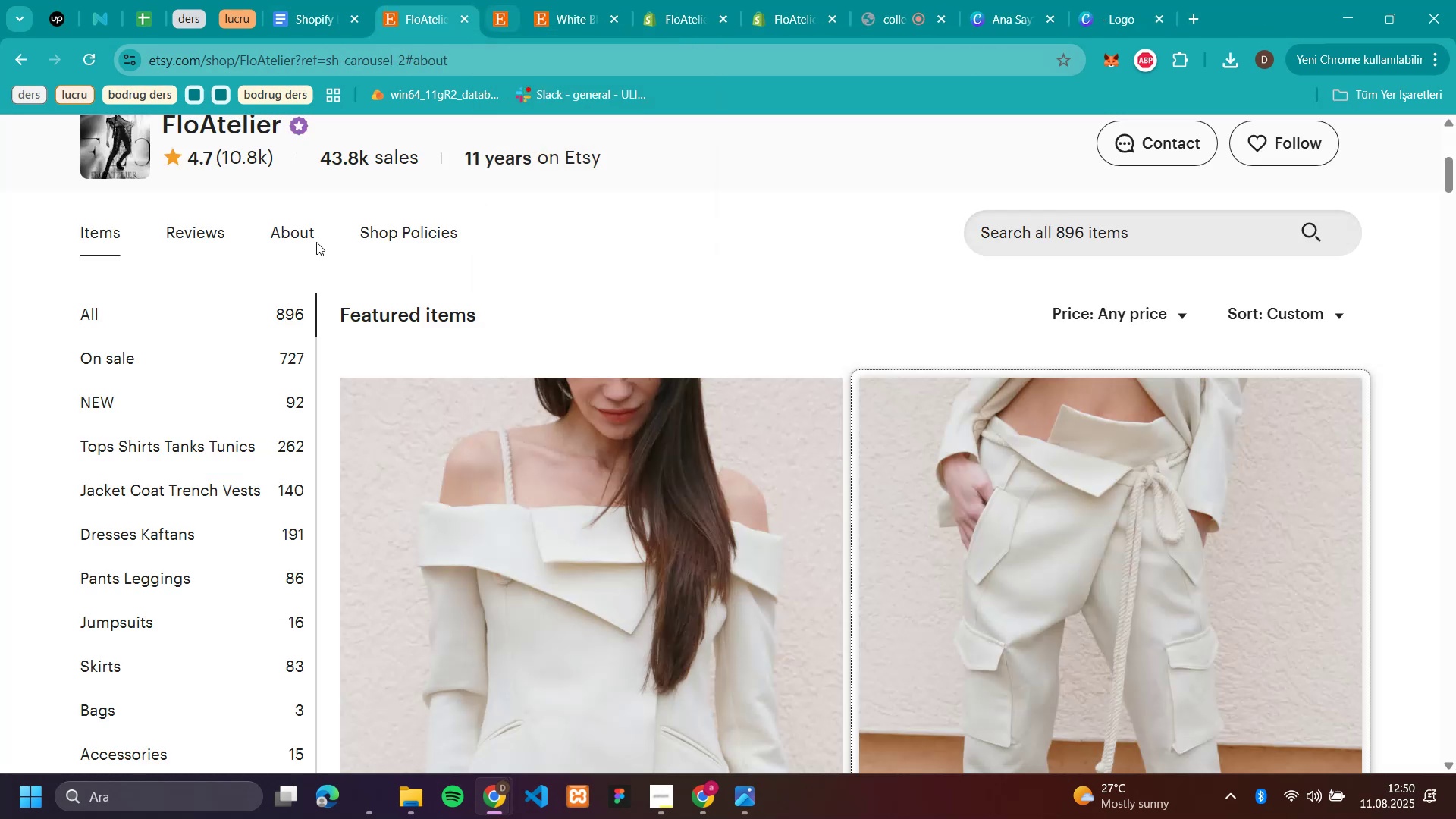 
scroll: coordinate [224, 320], scroll_direction: down, amount: 1.0
 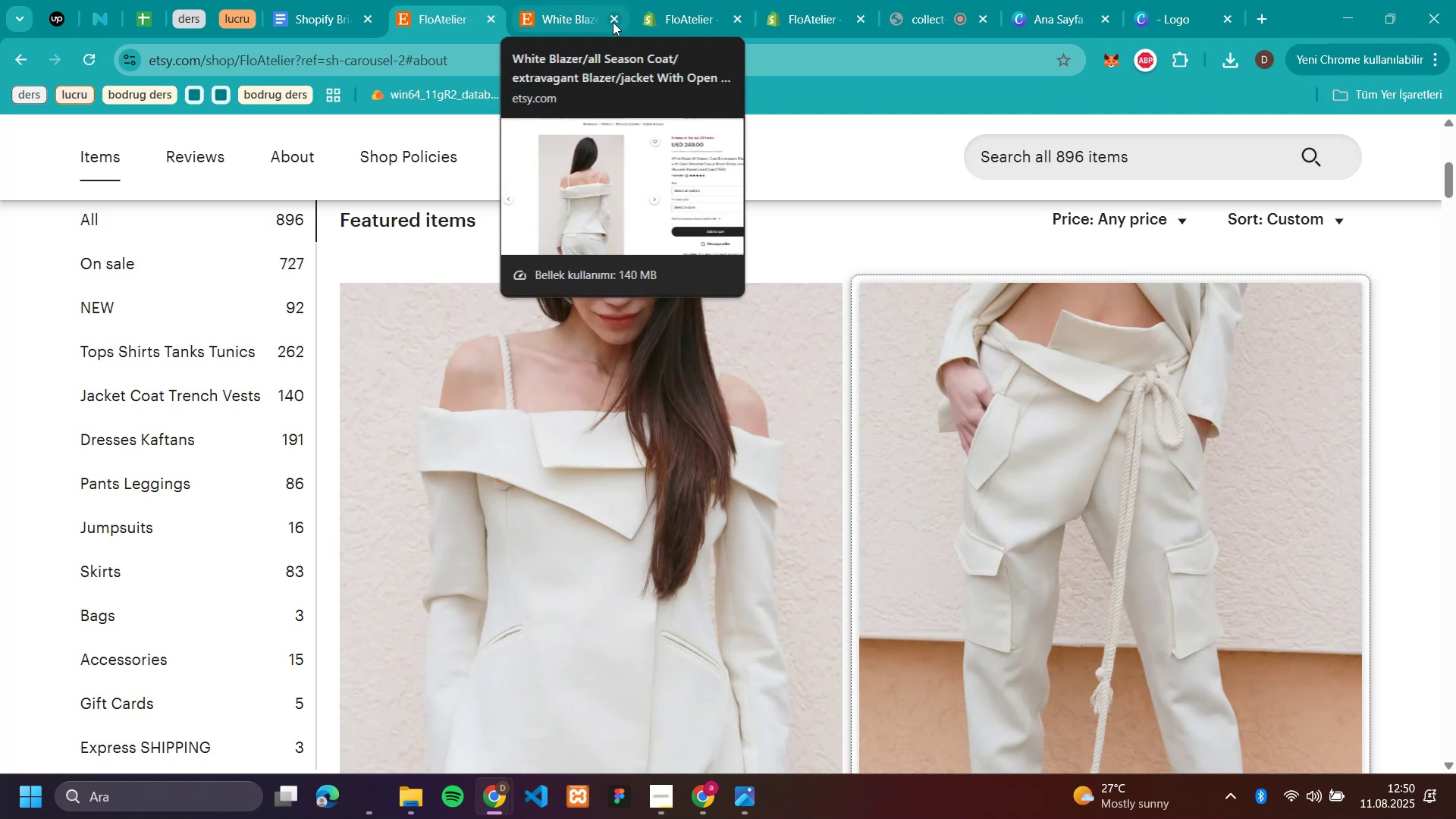 
left_click([608, 26])
 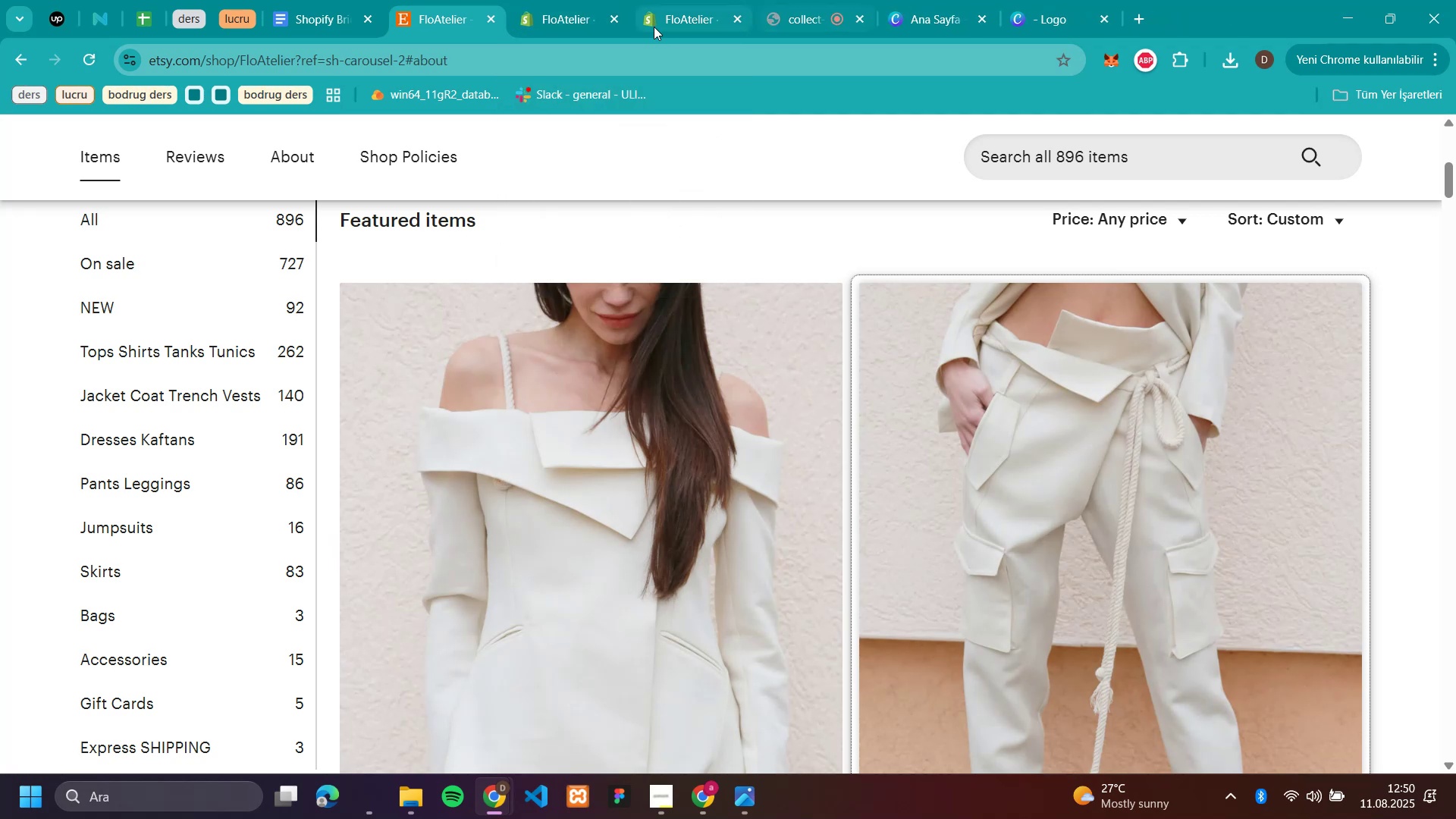 
left_click([666, 20])
 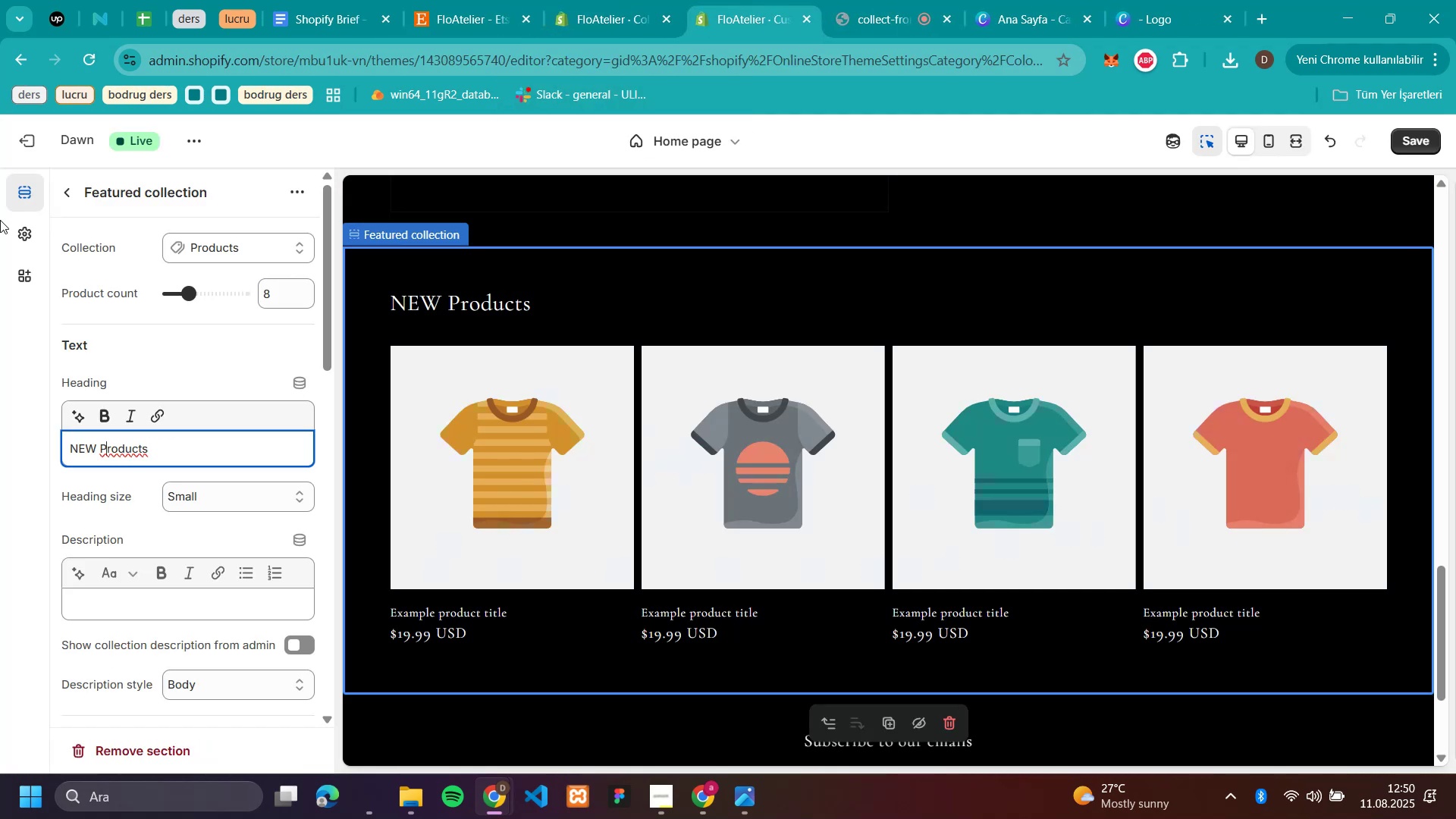 
wait(6.02)
 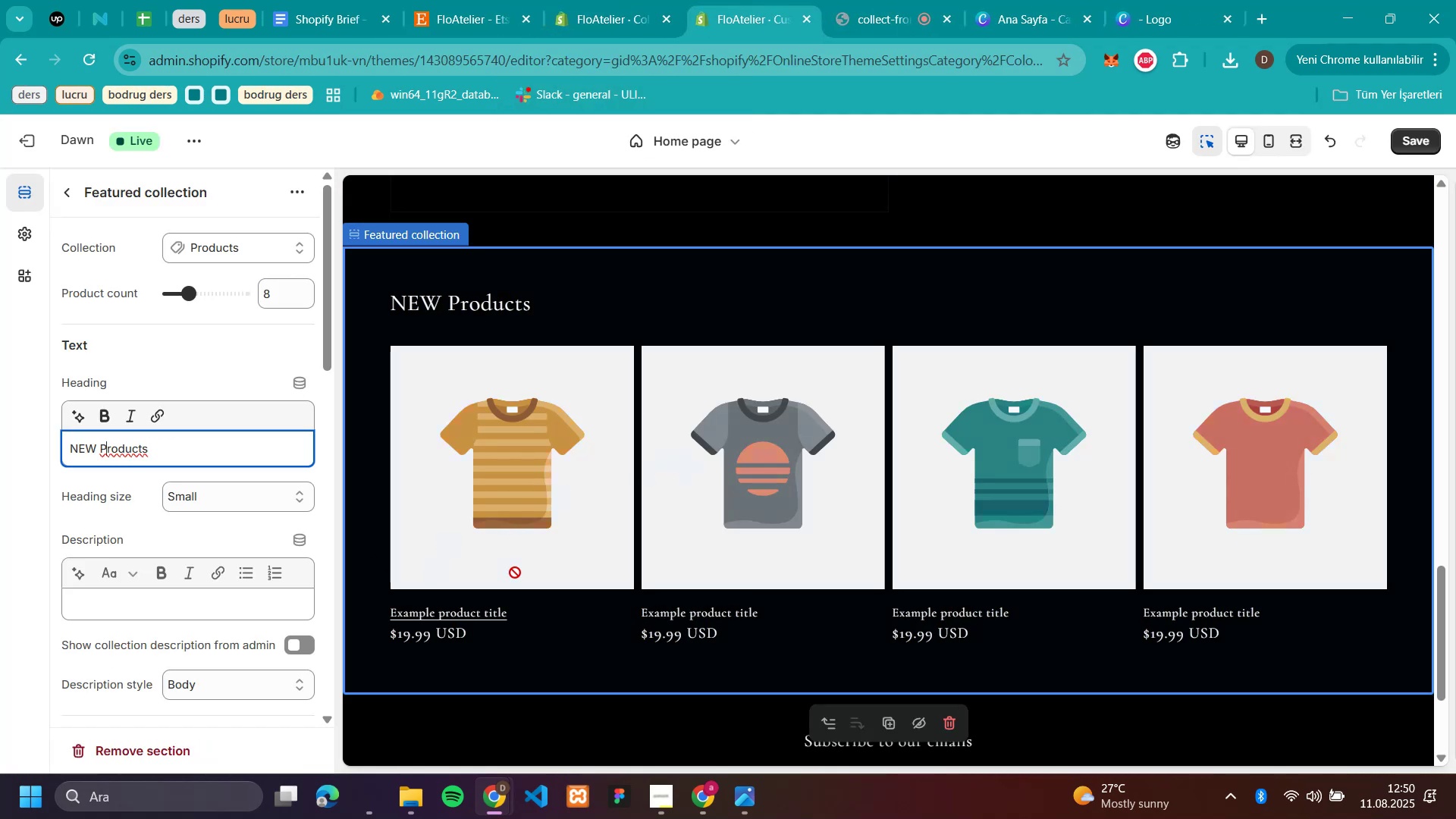 
left_click([72, 194])
 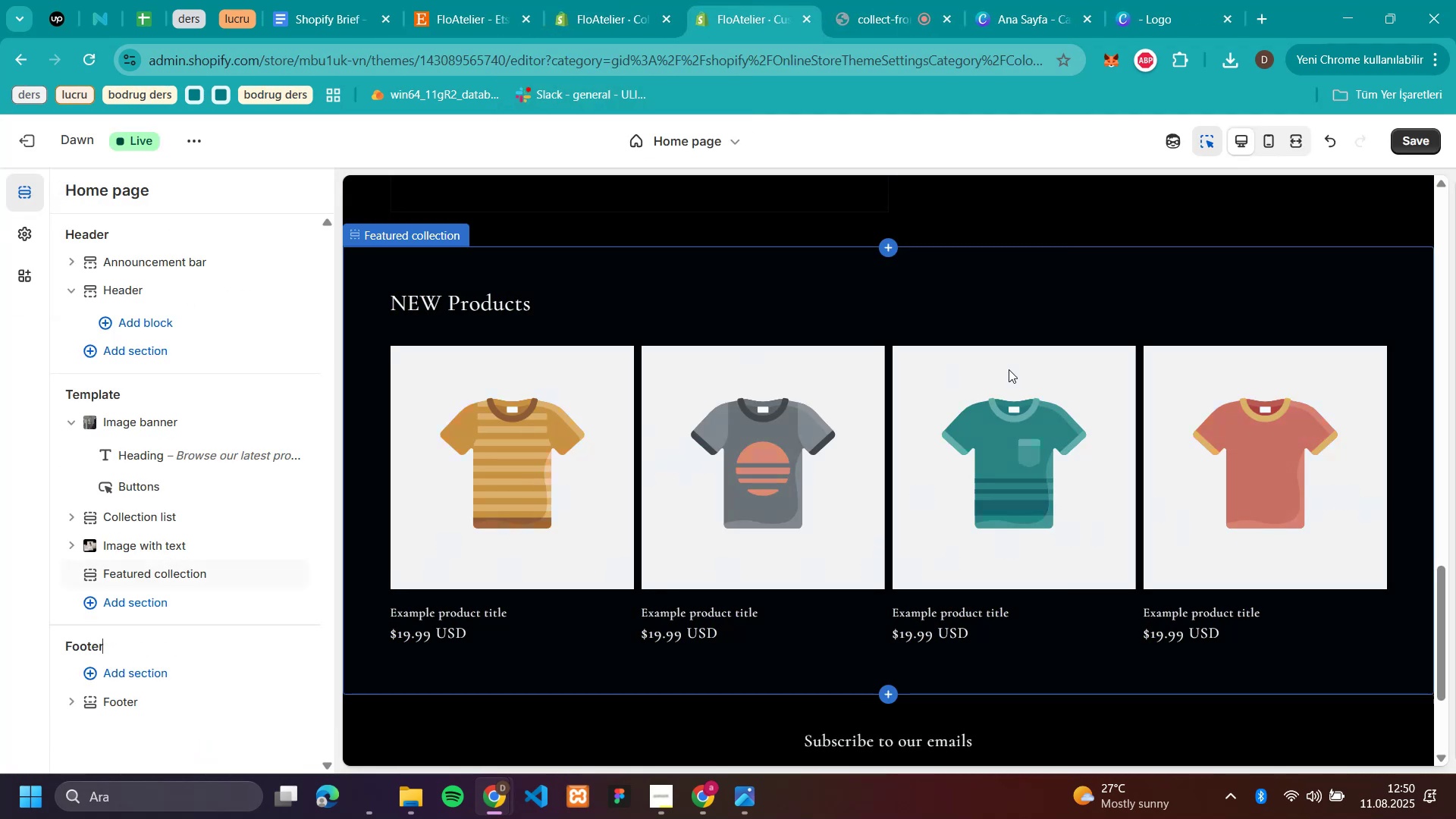 
scroll: coordinate [1088, 347], scroll_direction: none, amount: 0.0
 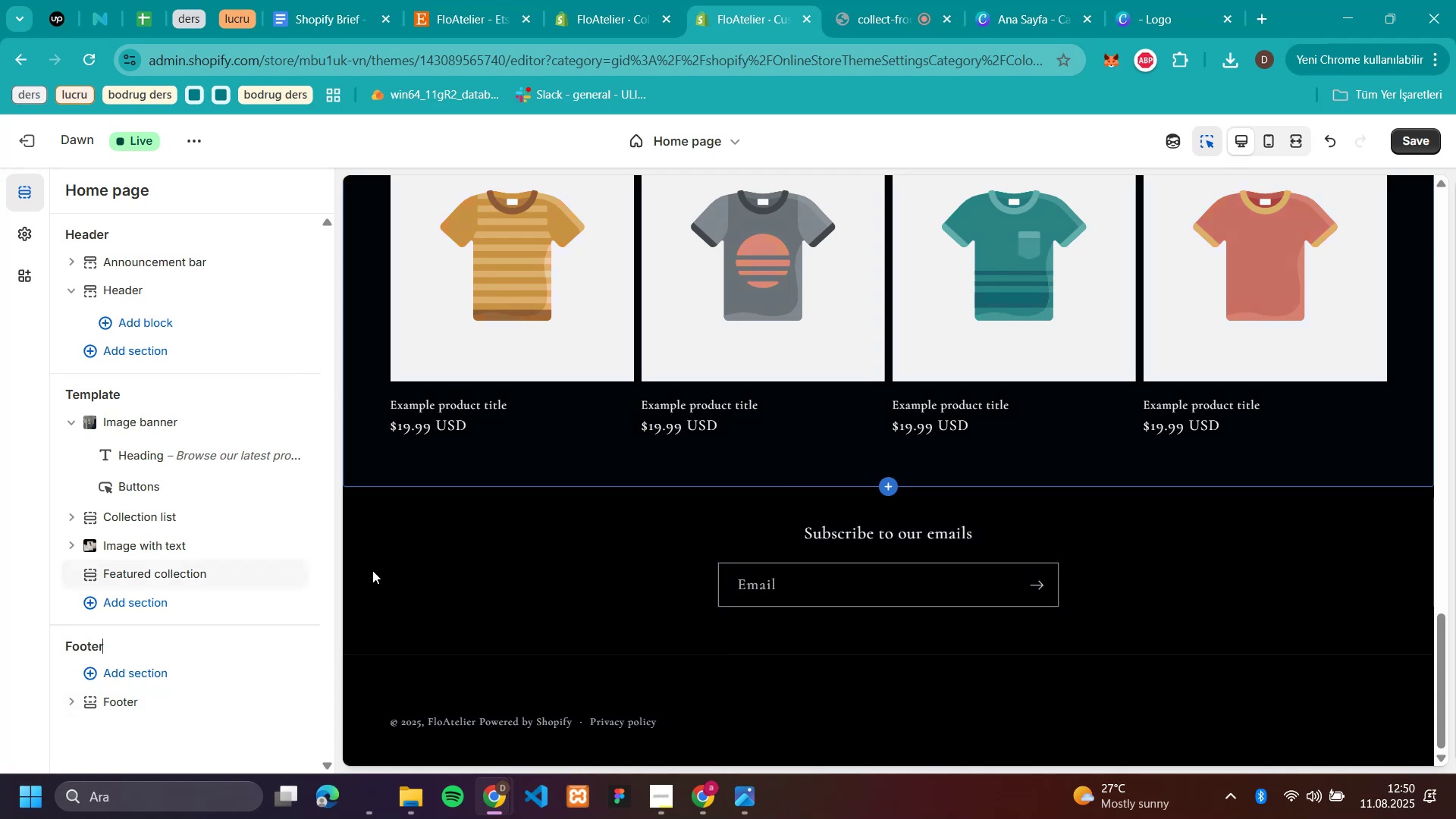 
wait(12.18)
 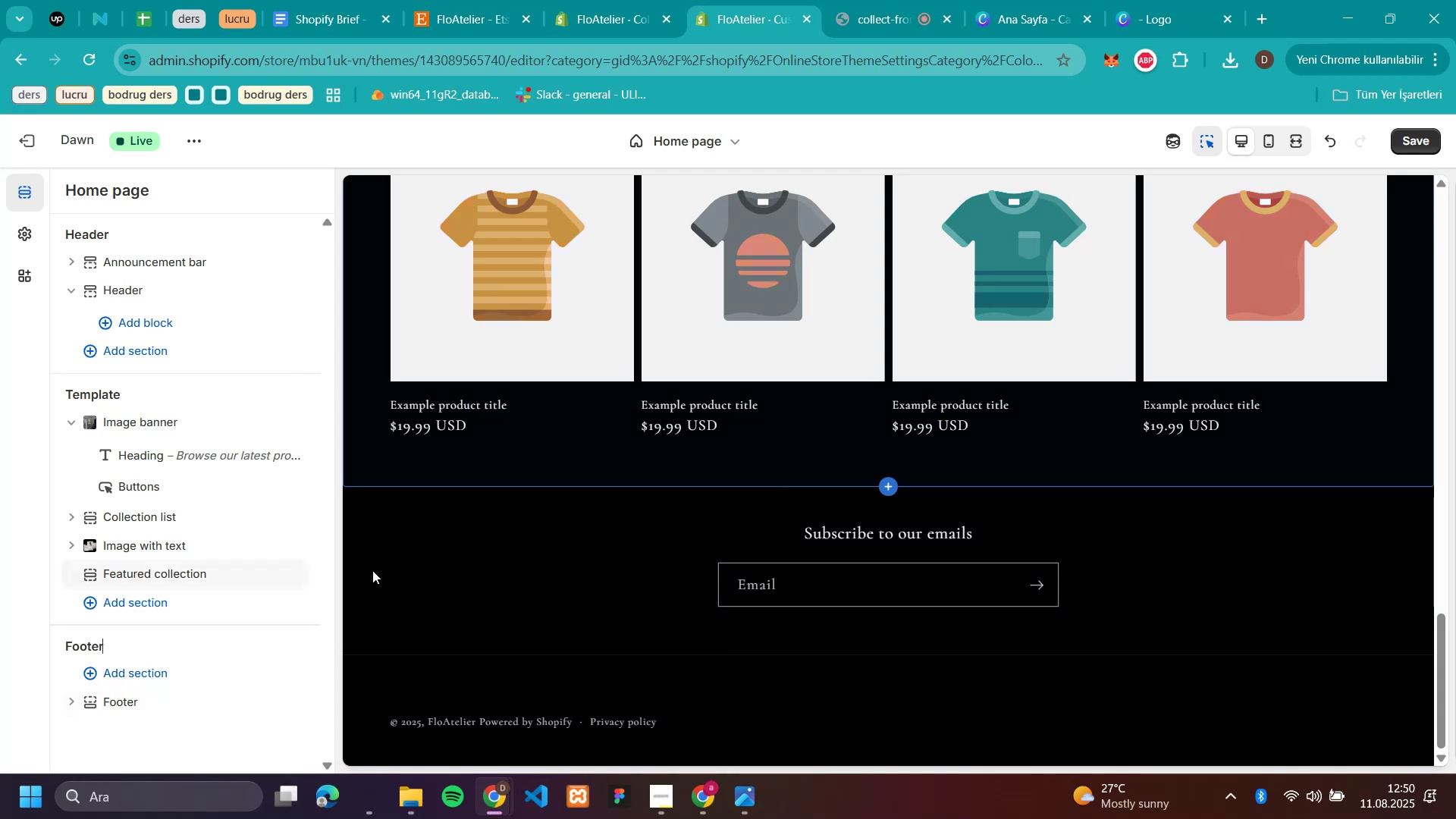 
left_click([122, 597])
 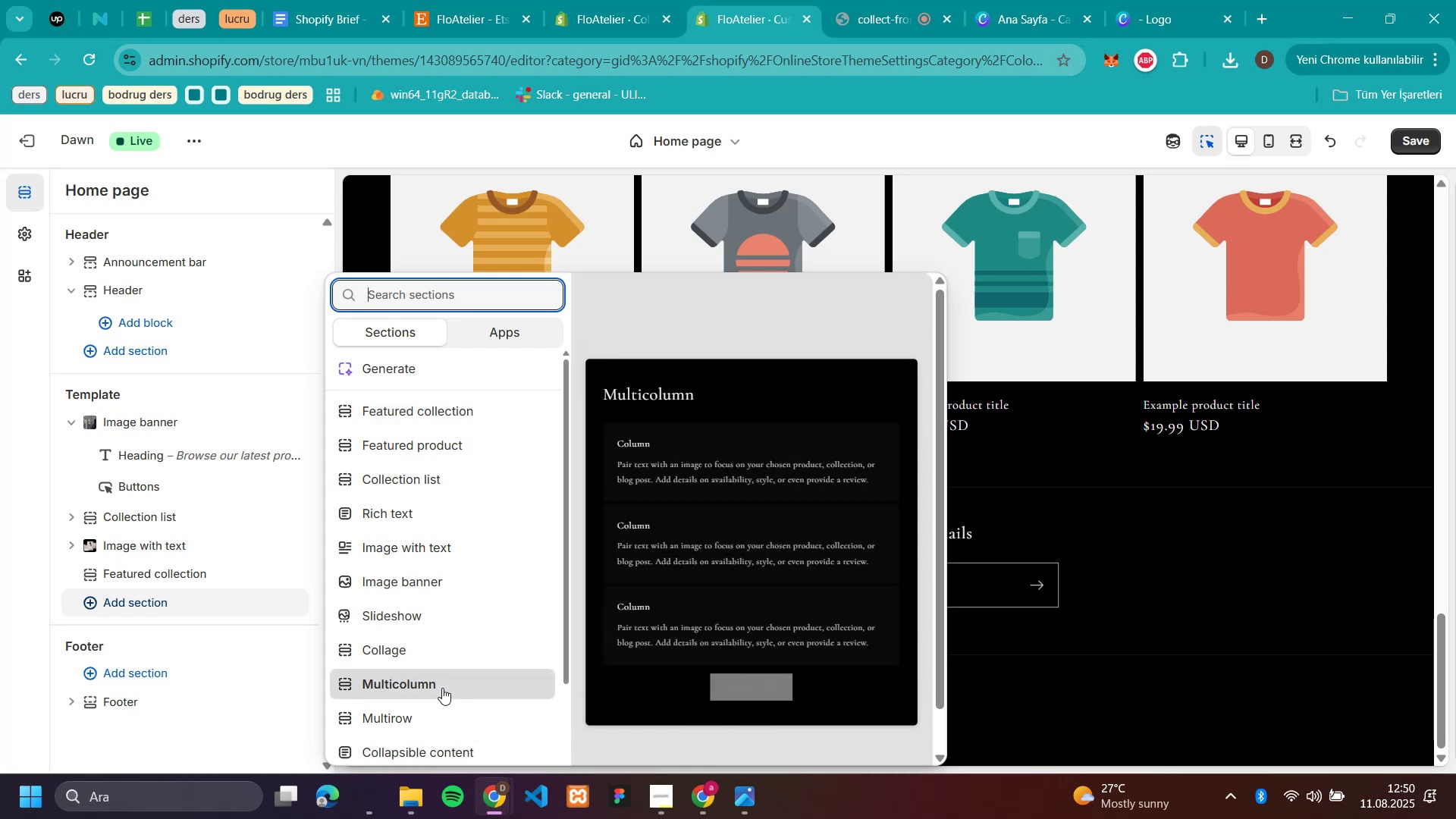 
wait(11.76)
 